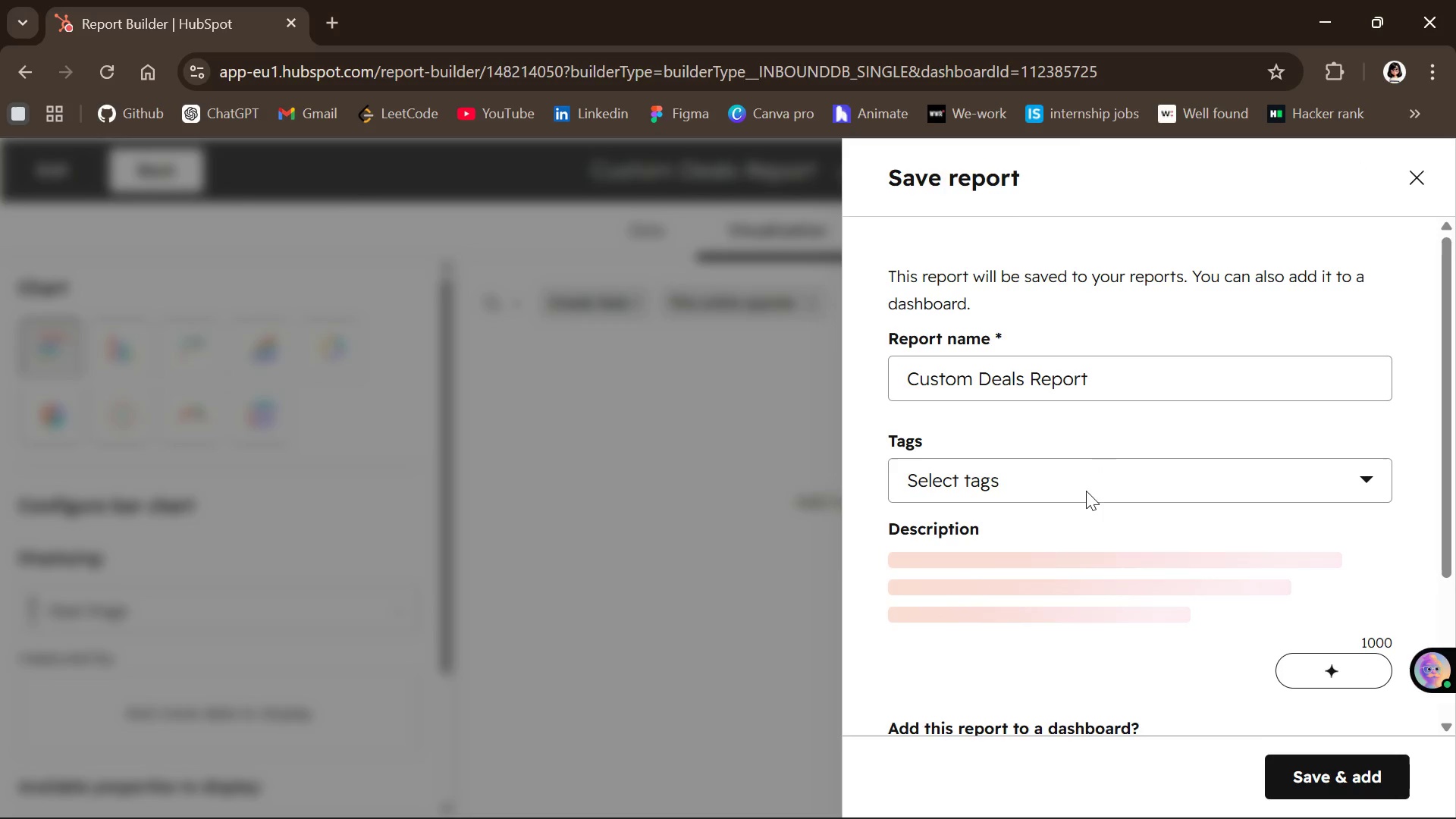 
left_click([1022, 475])
 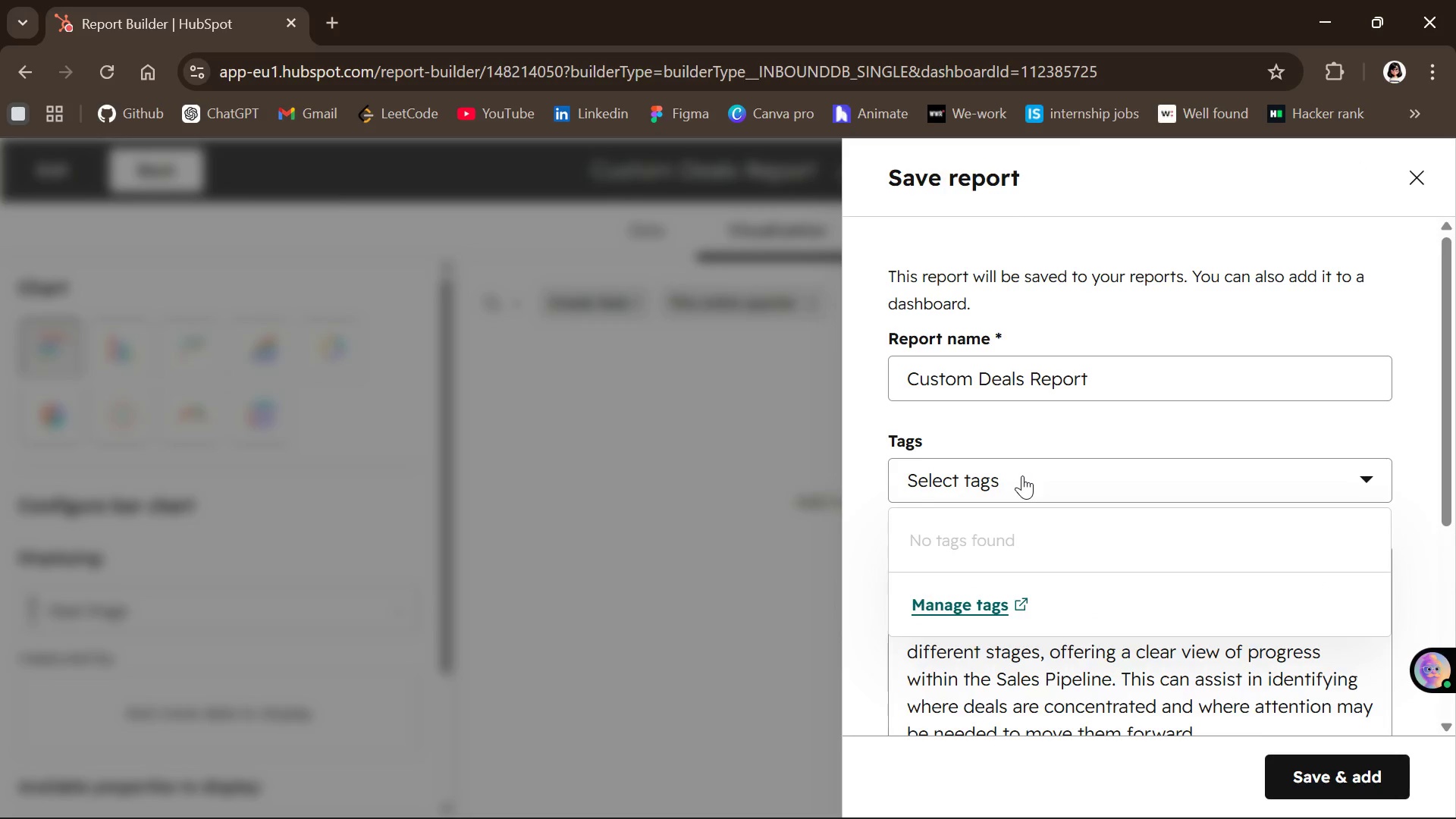 
left_click([1022, 475])
 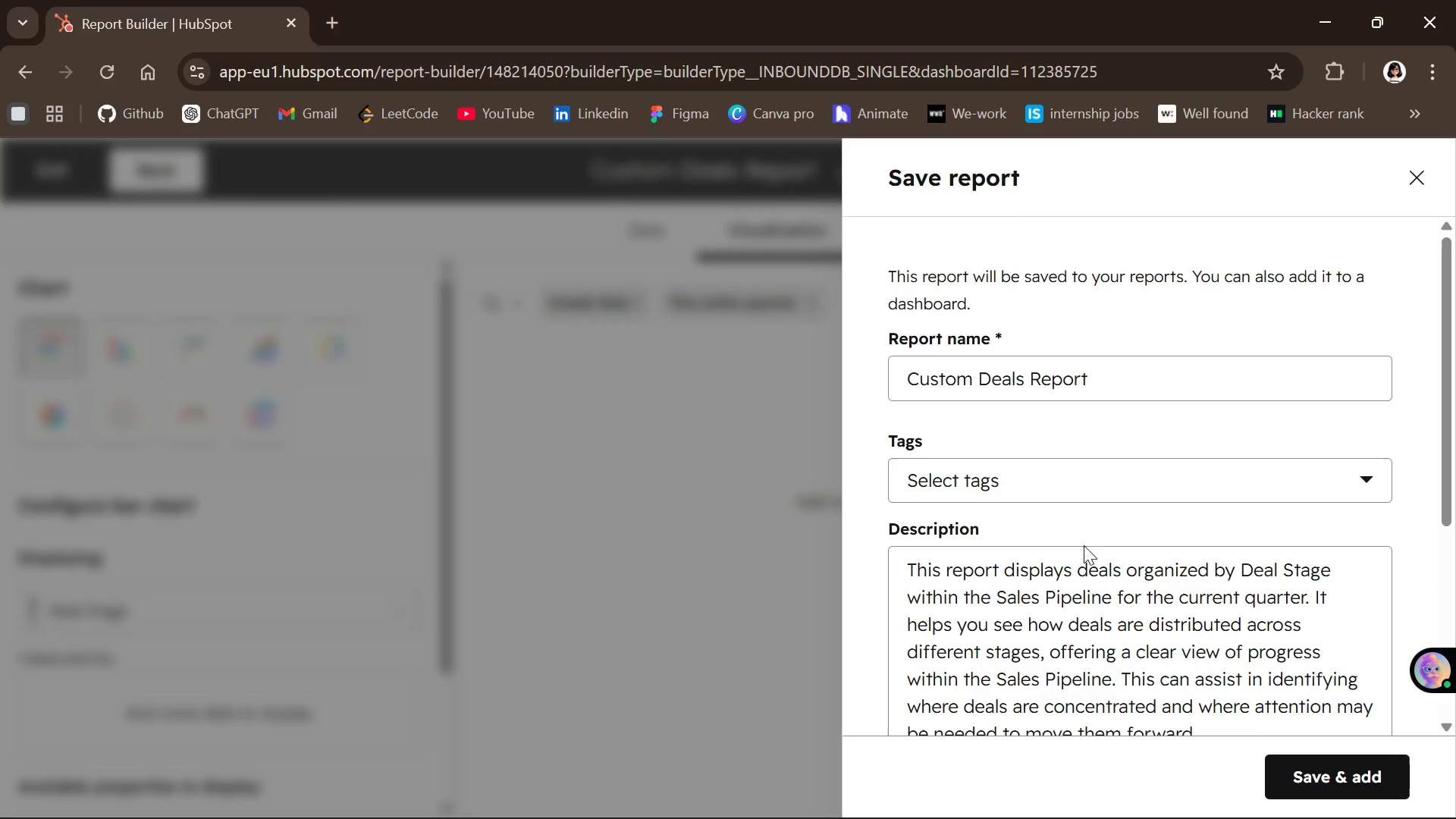 
mouse_move([1081, 556])
 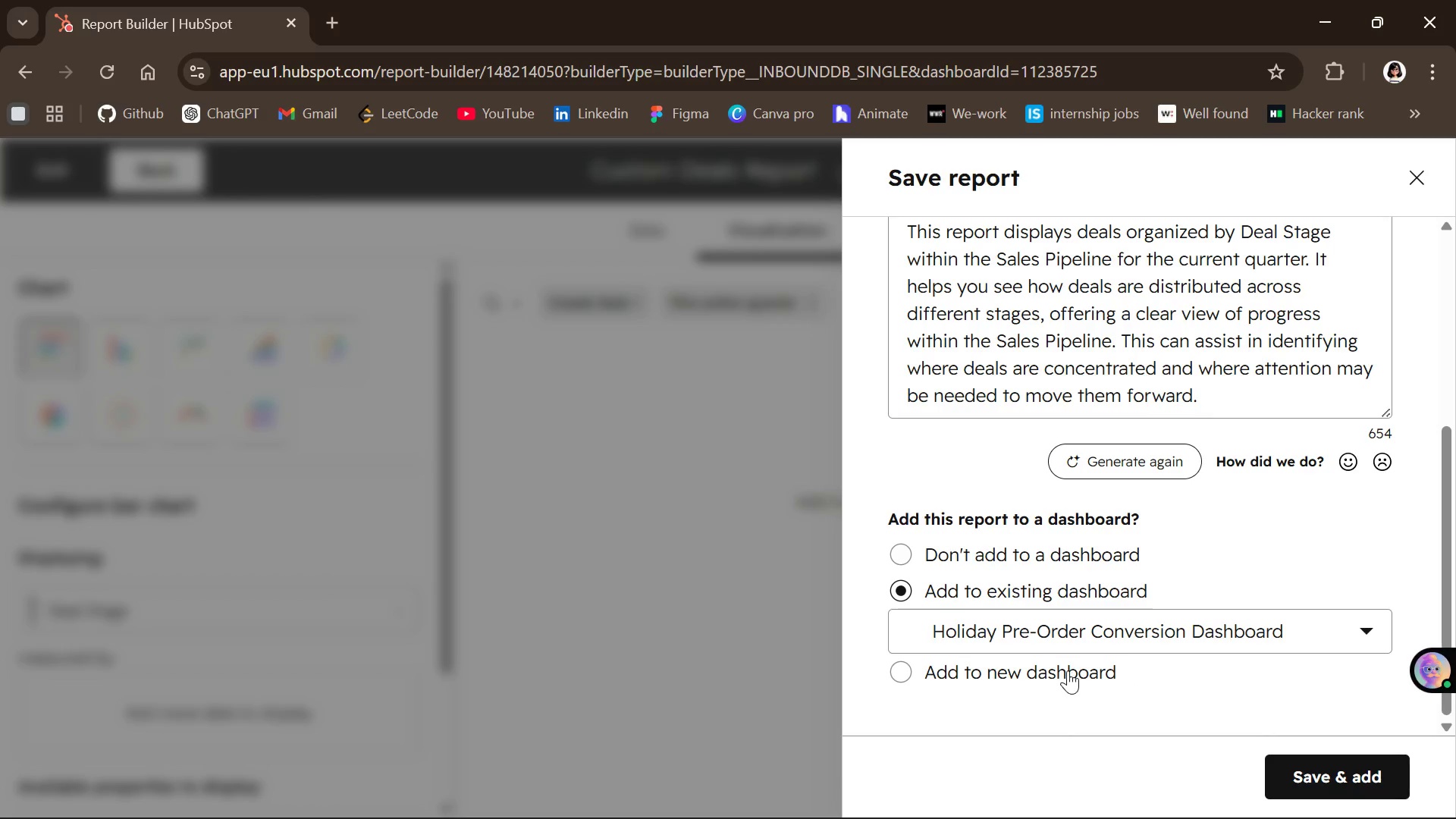 
left_click([1317, 767])
 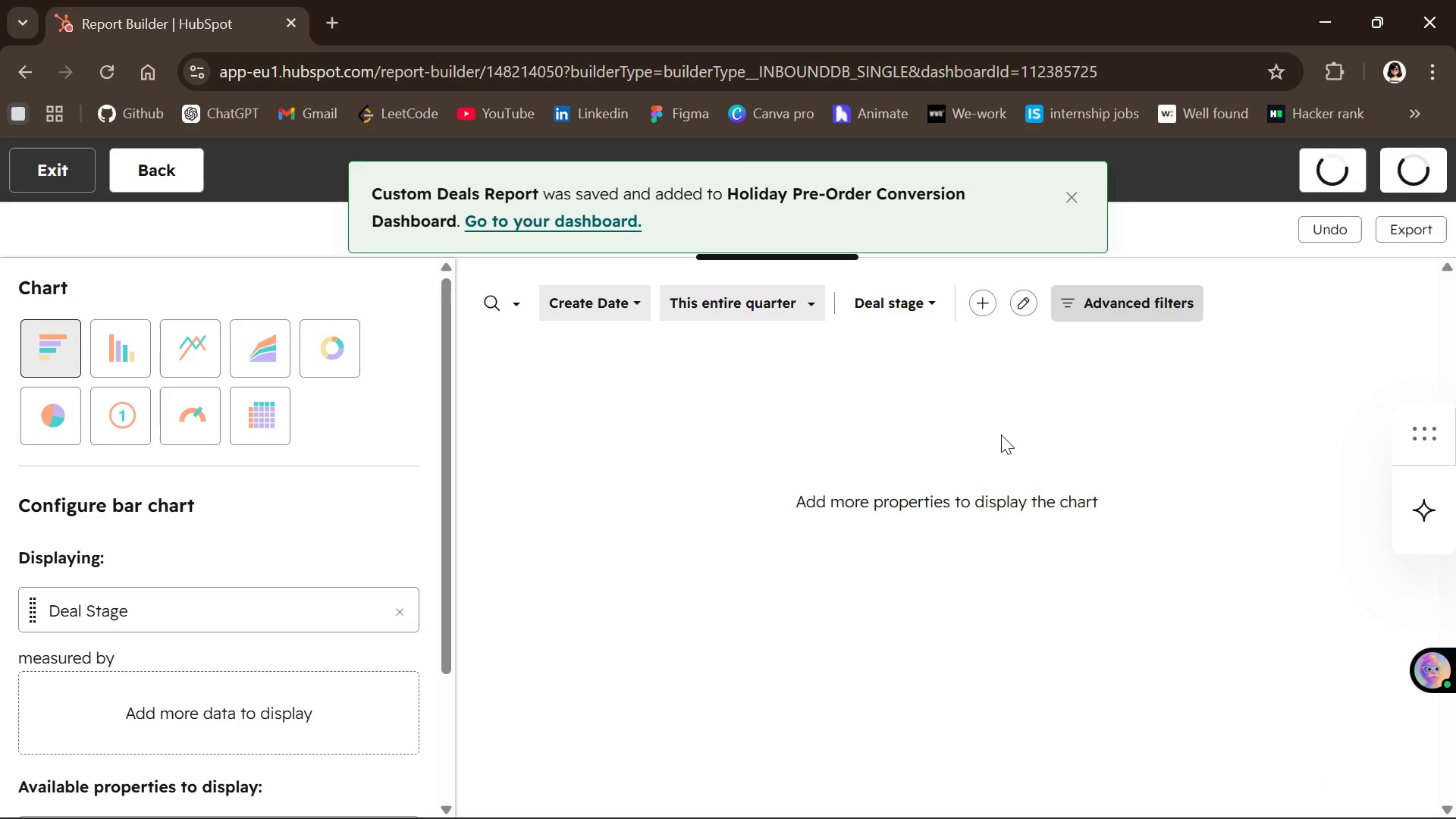 
mouse_move([791, 320])
 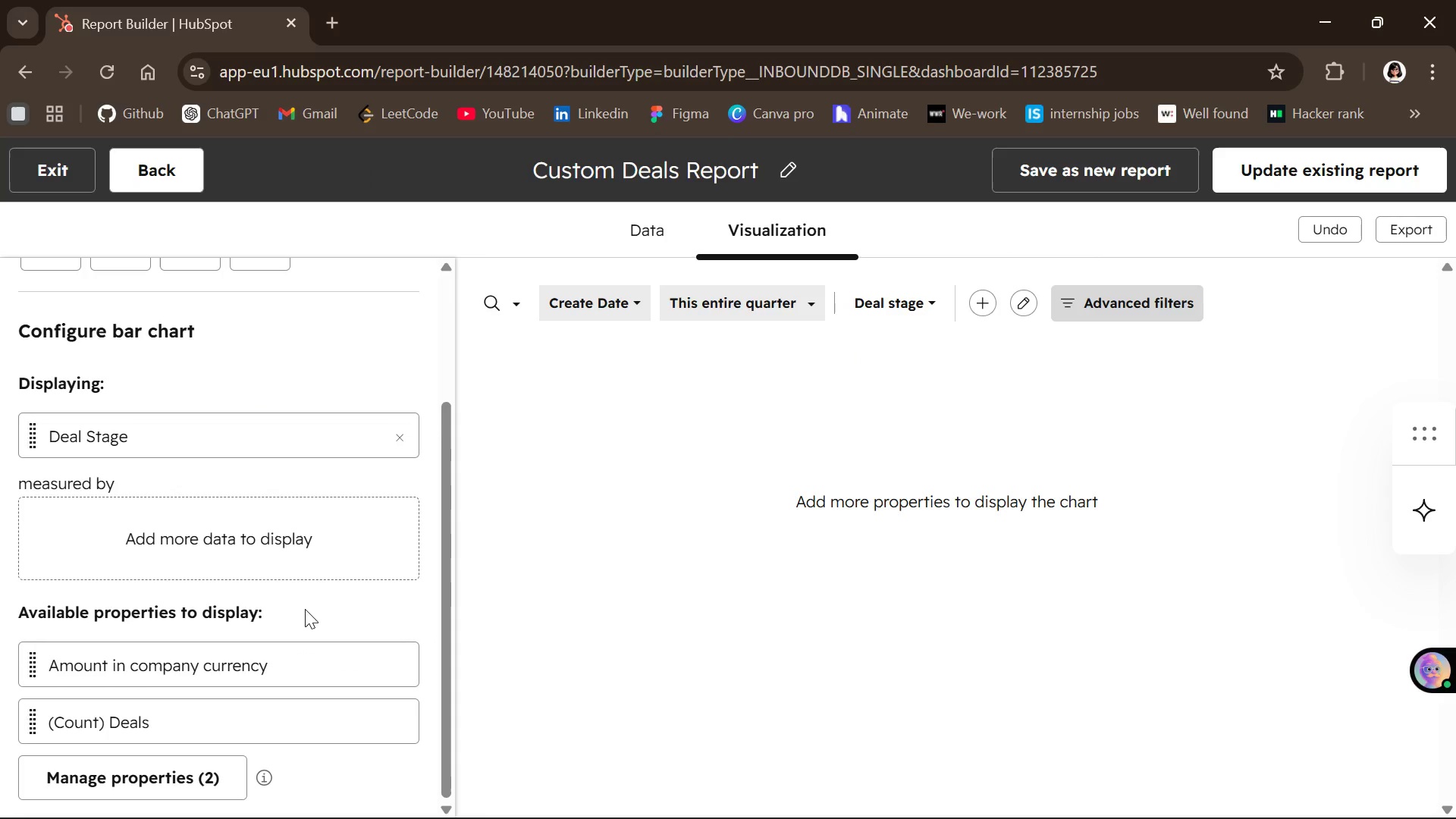 
wait(7.41)
 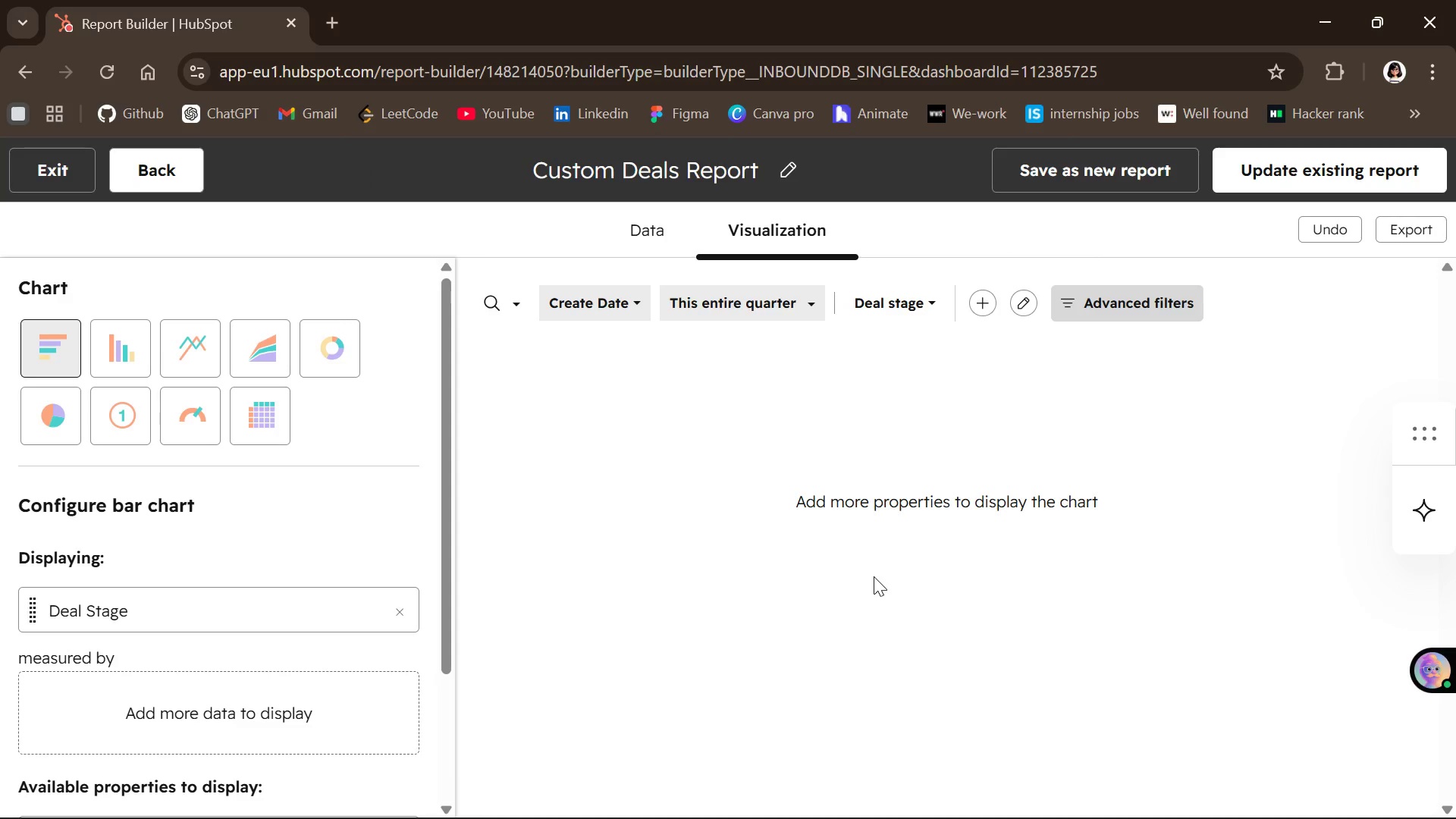 
left_click([210, 573])
 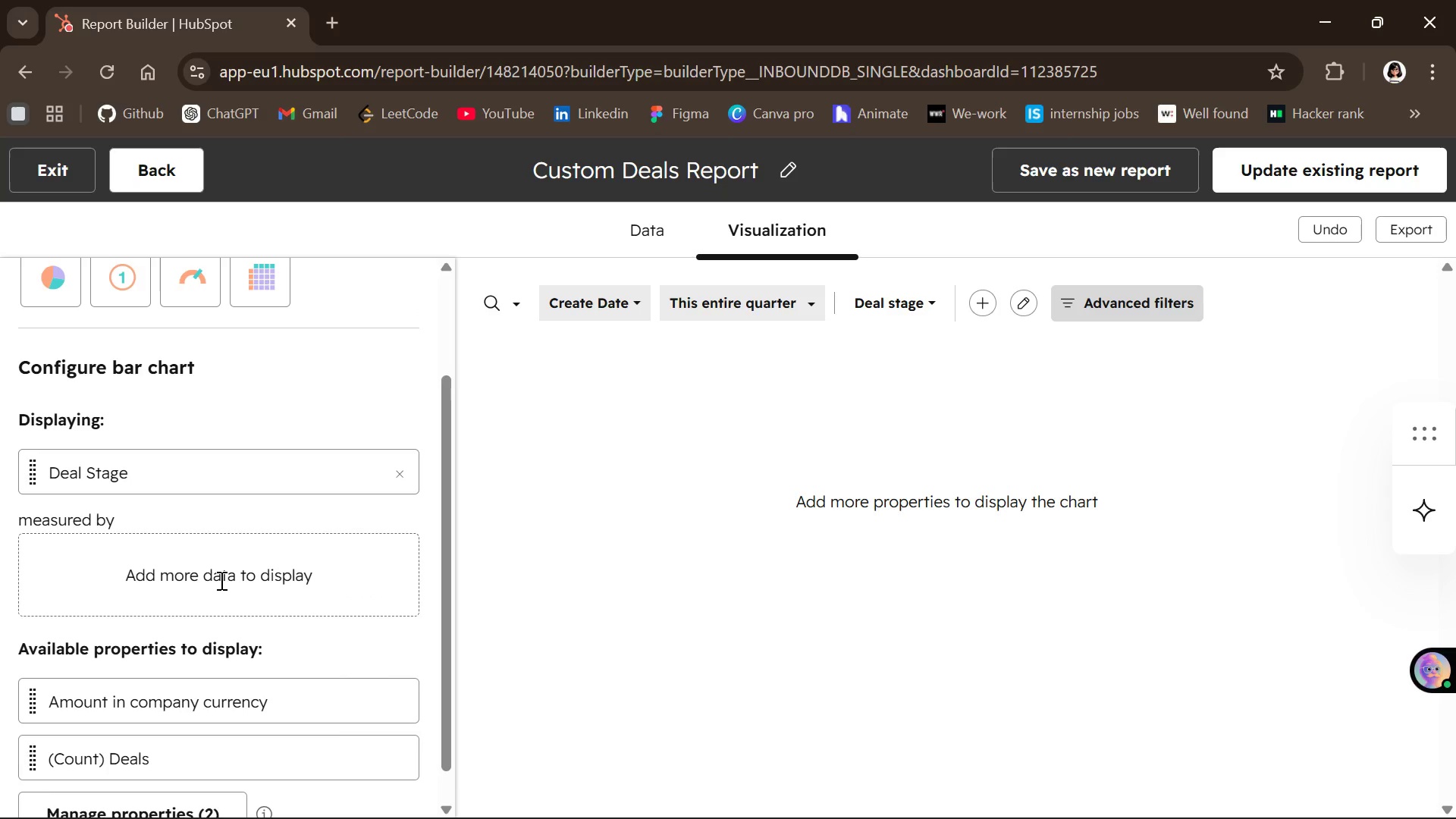 
left_click([220, 580])
 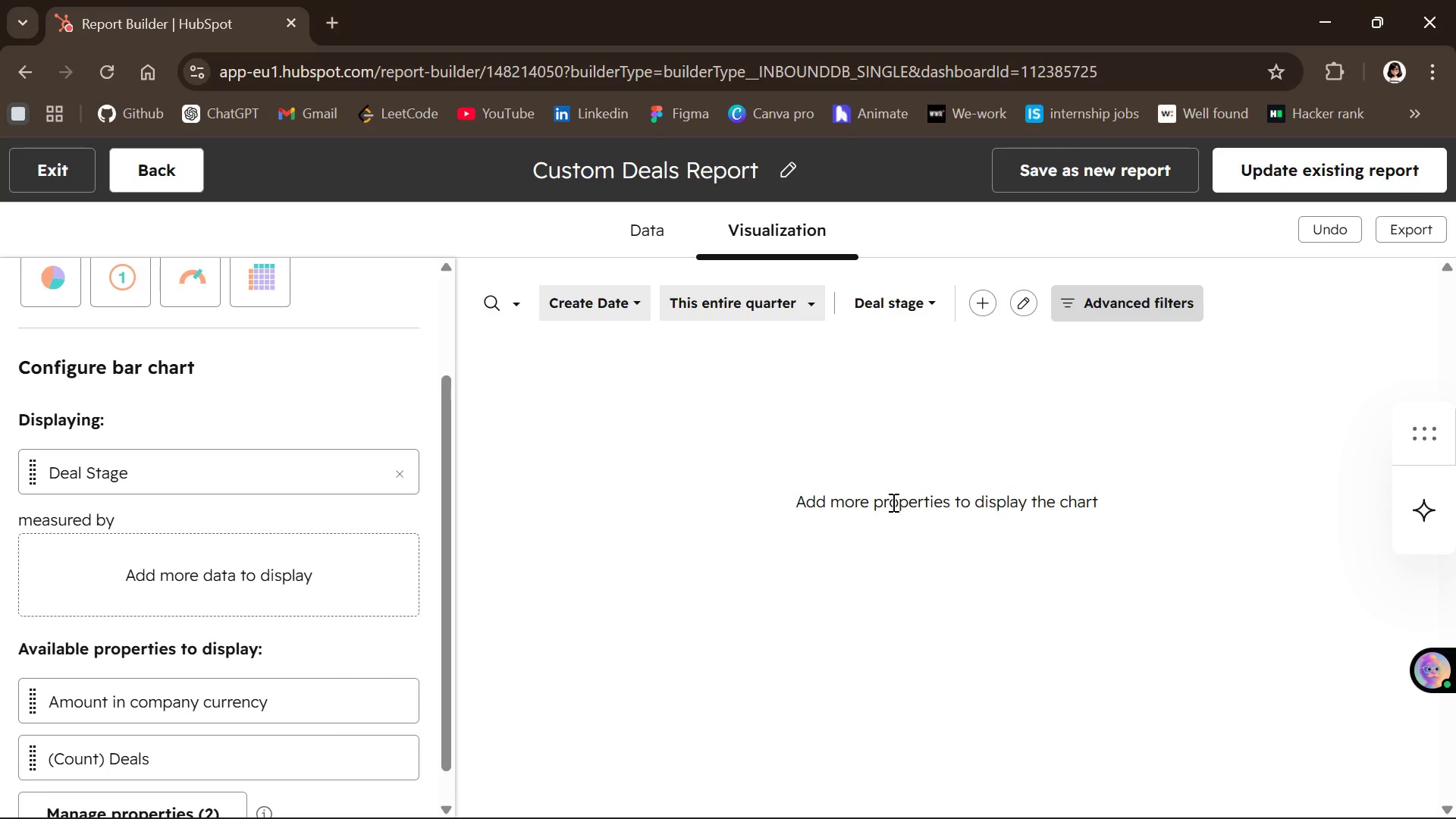 
wait(32.41)
 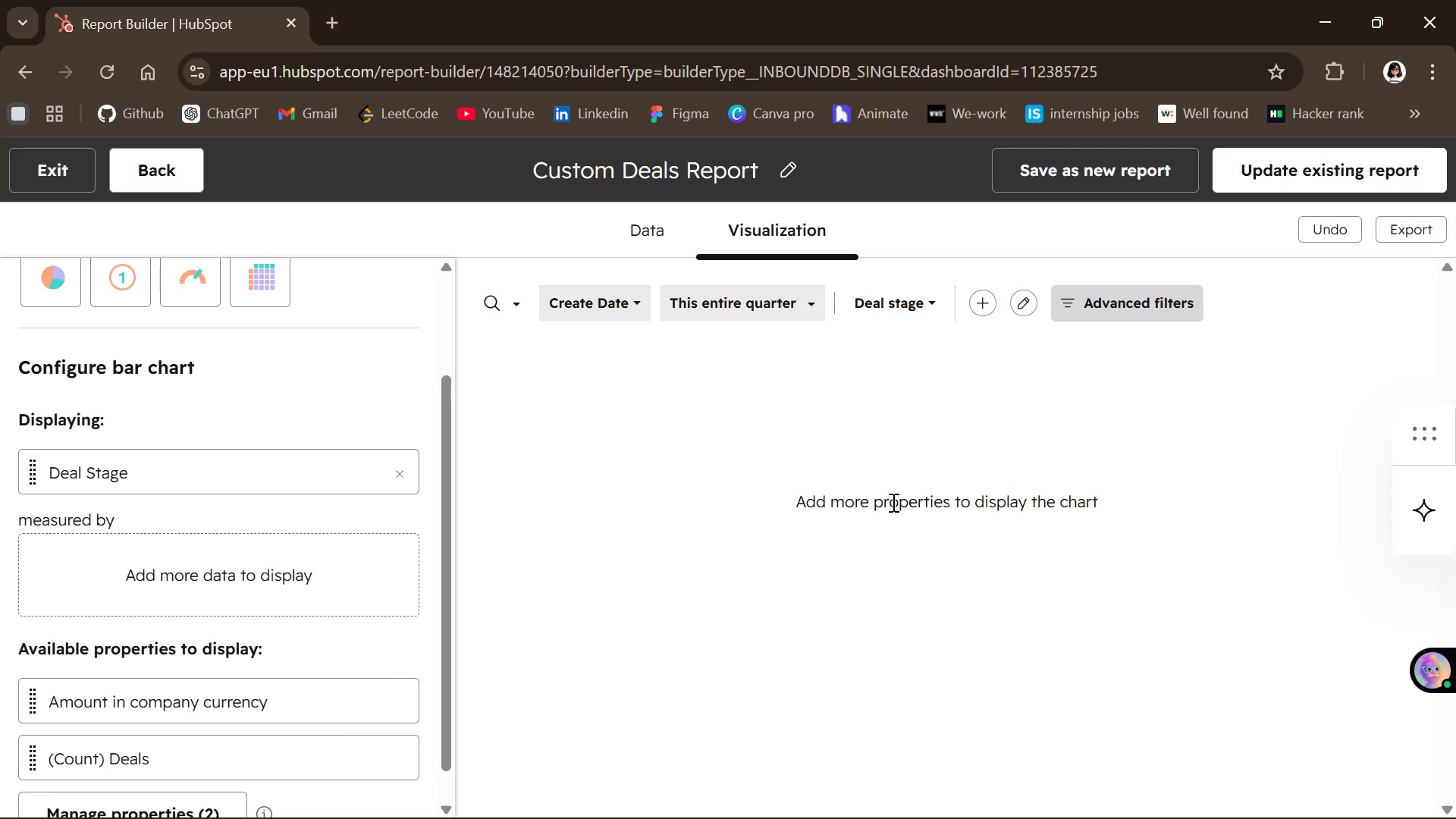 
left_click([973, 300])
 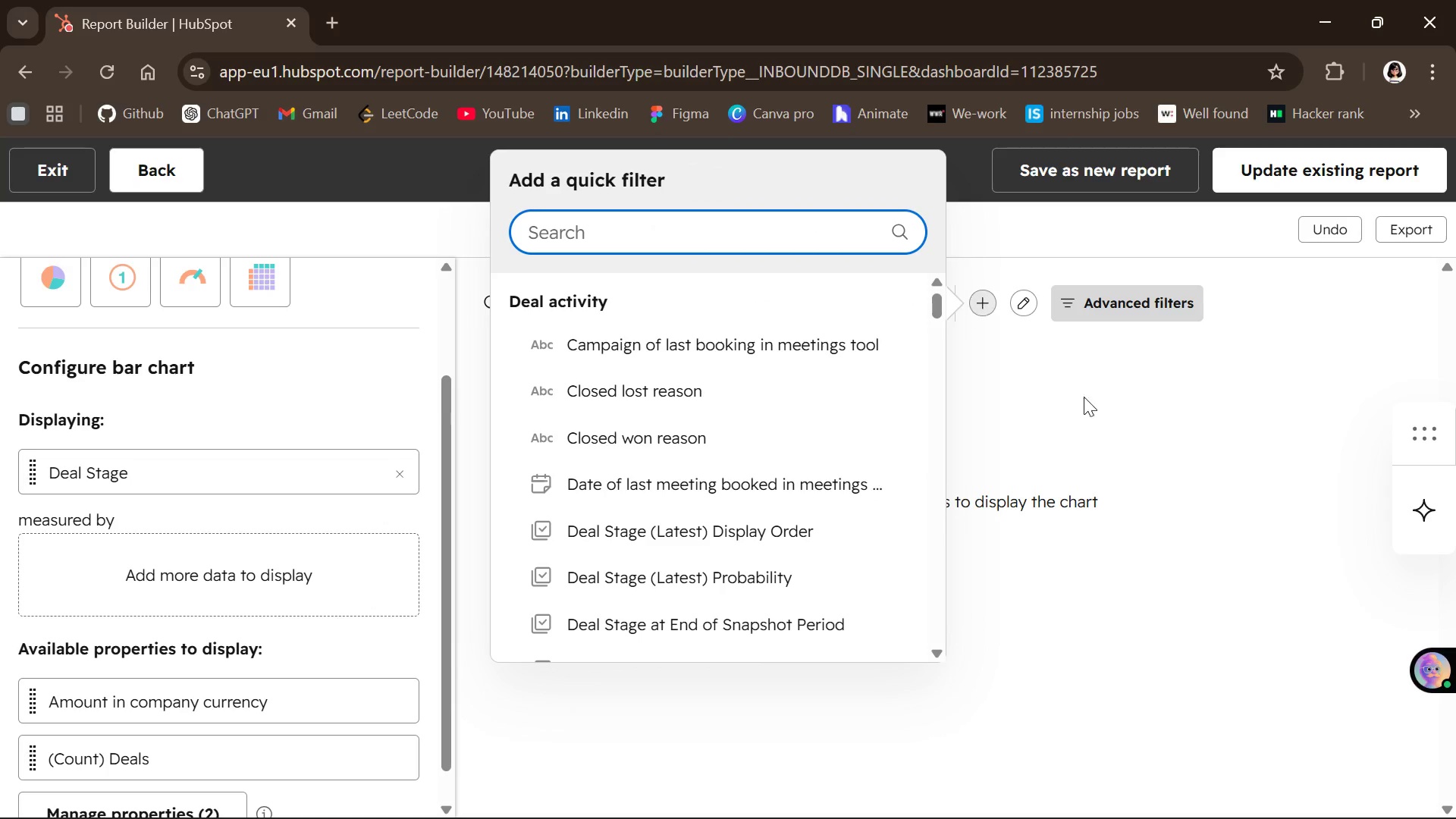 
left_click([1188, 499])
 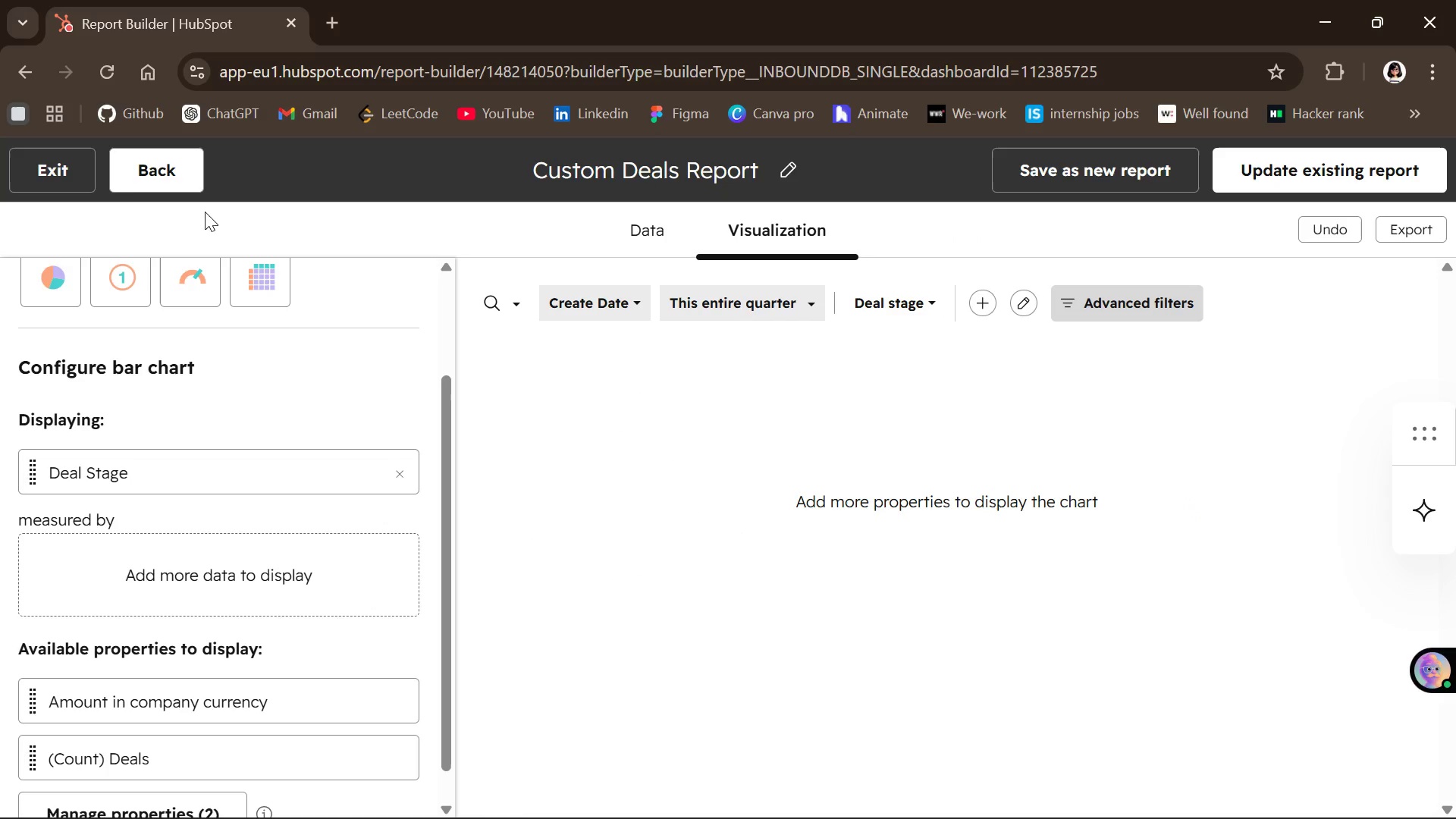 
left_click([39, 171])
 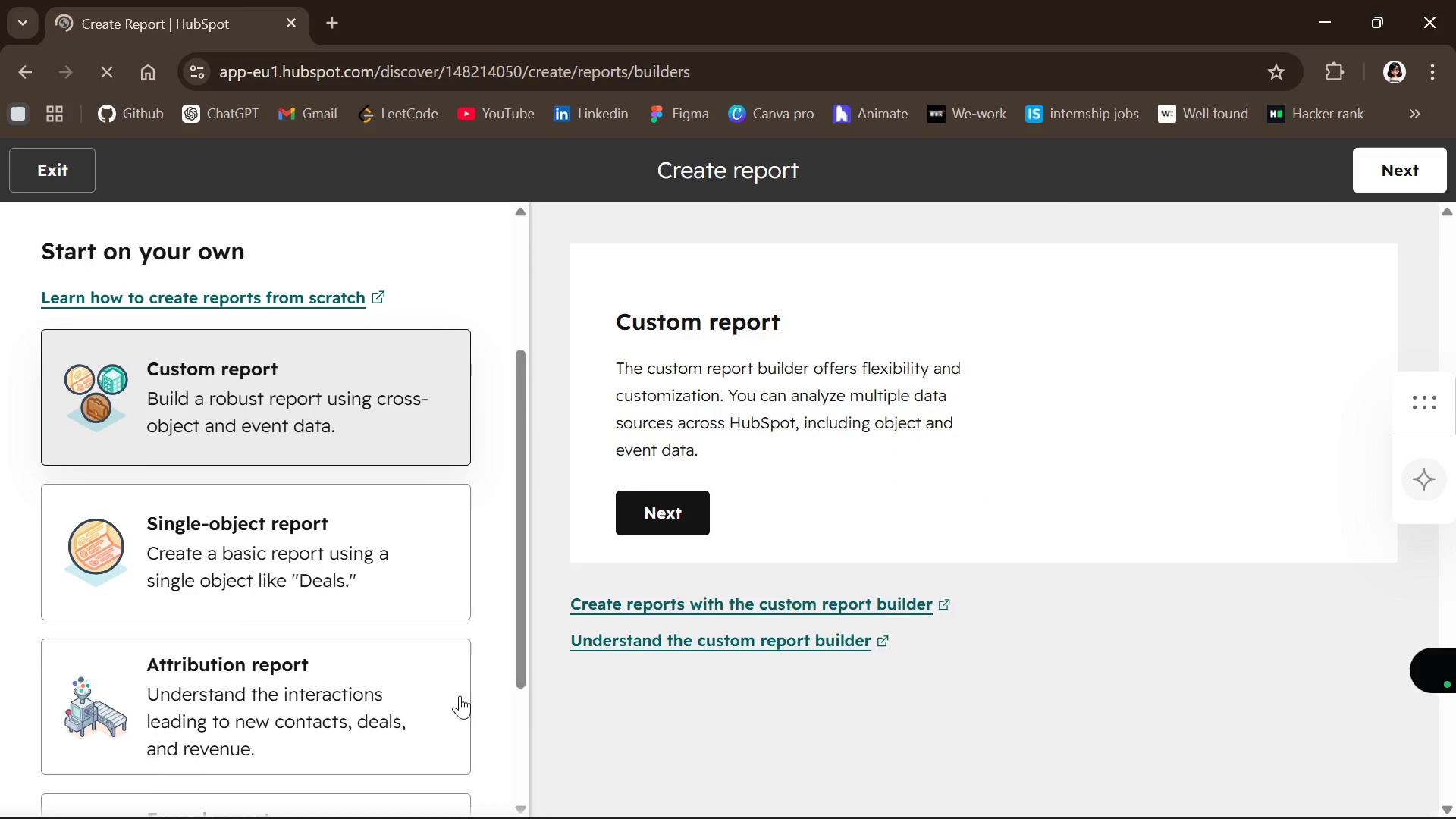 
wait(11.22)
 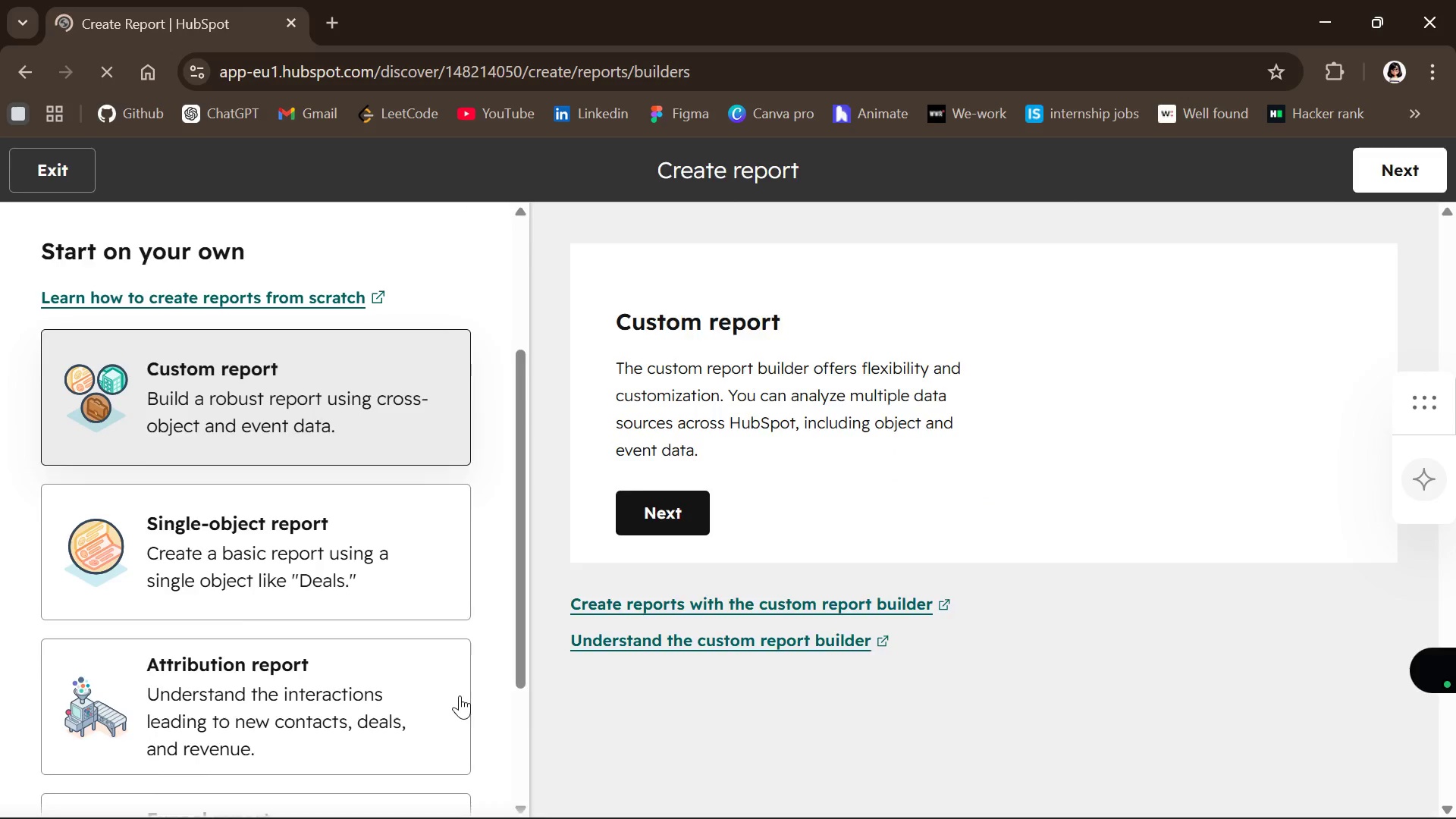 
left_click([666, 513])
 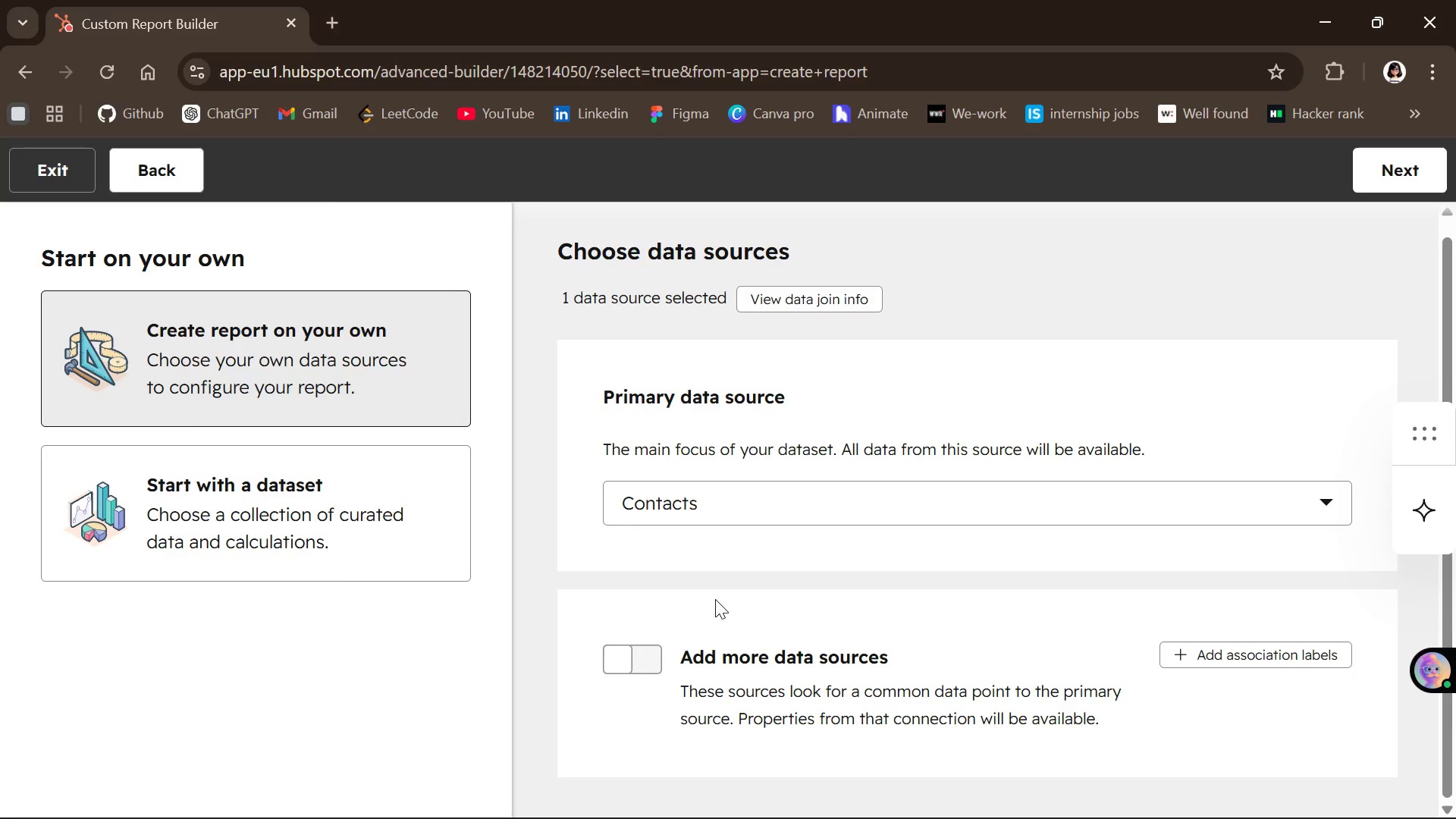 
wait(37.61)
 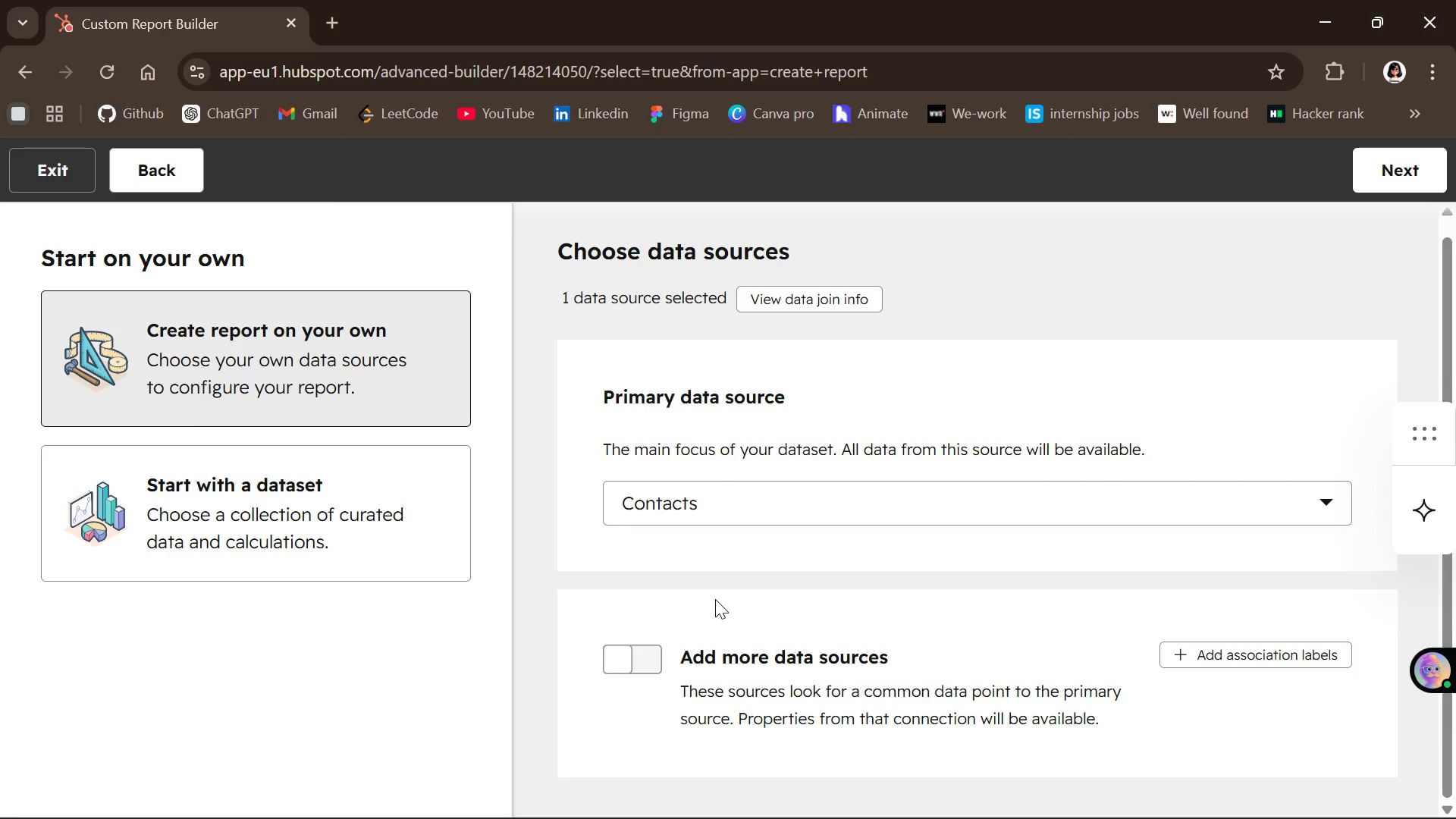 
left_click([786, 502])
 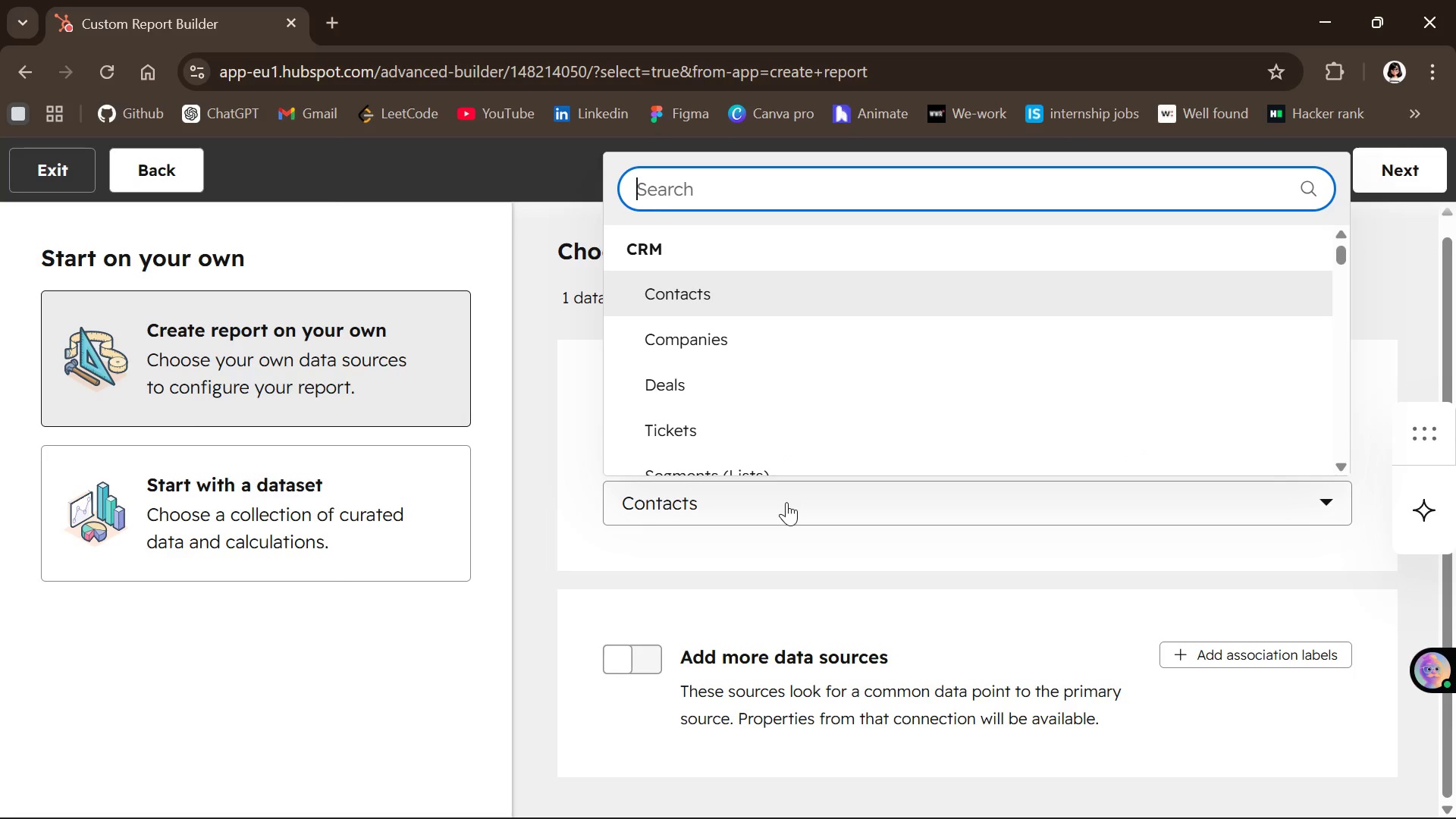 
wait(9.55)
 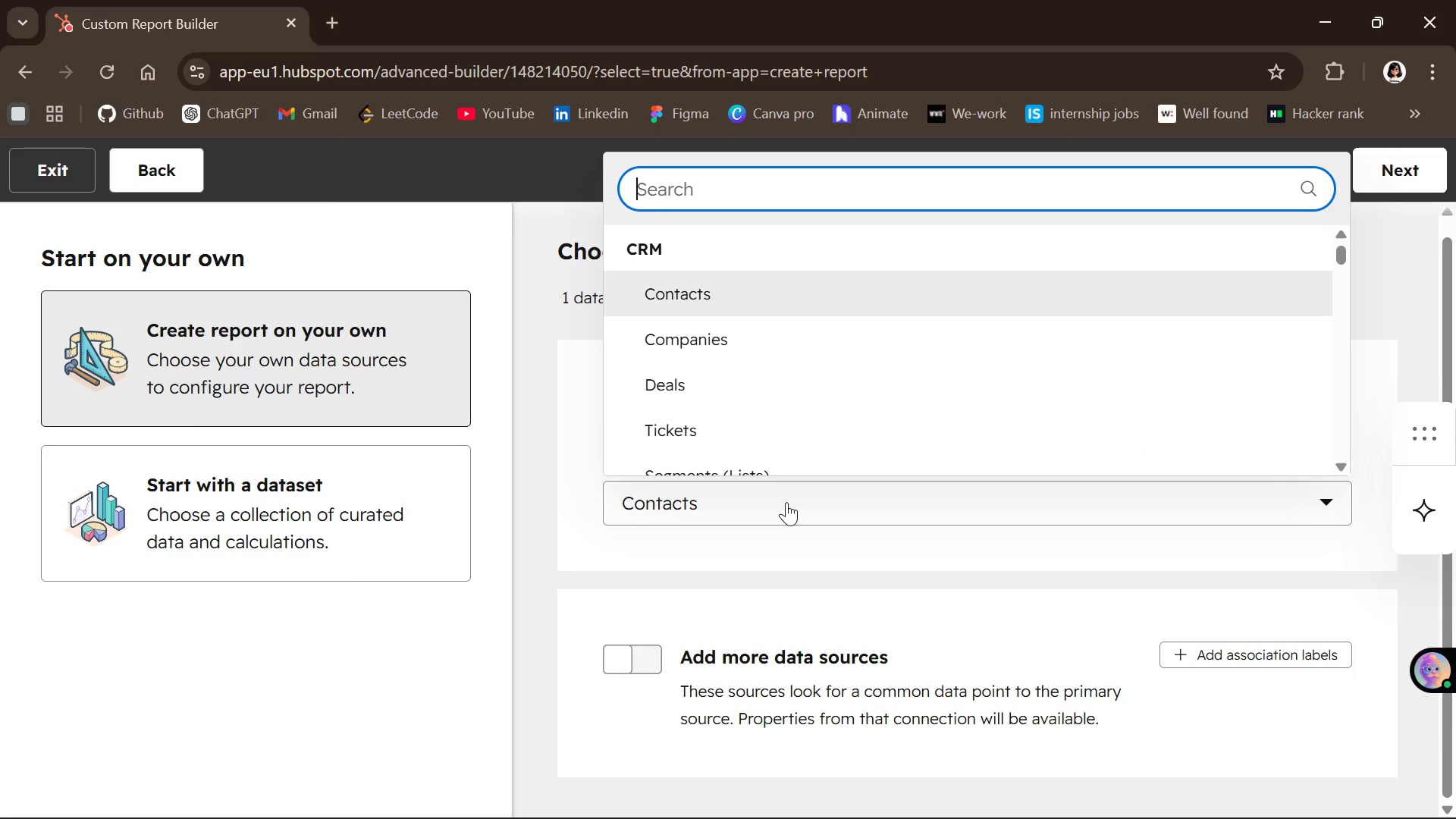 
left_click([727, 386])
 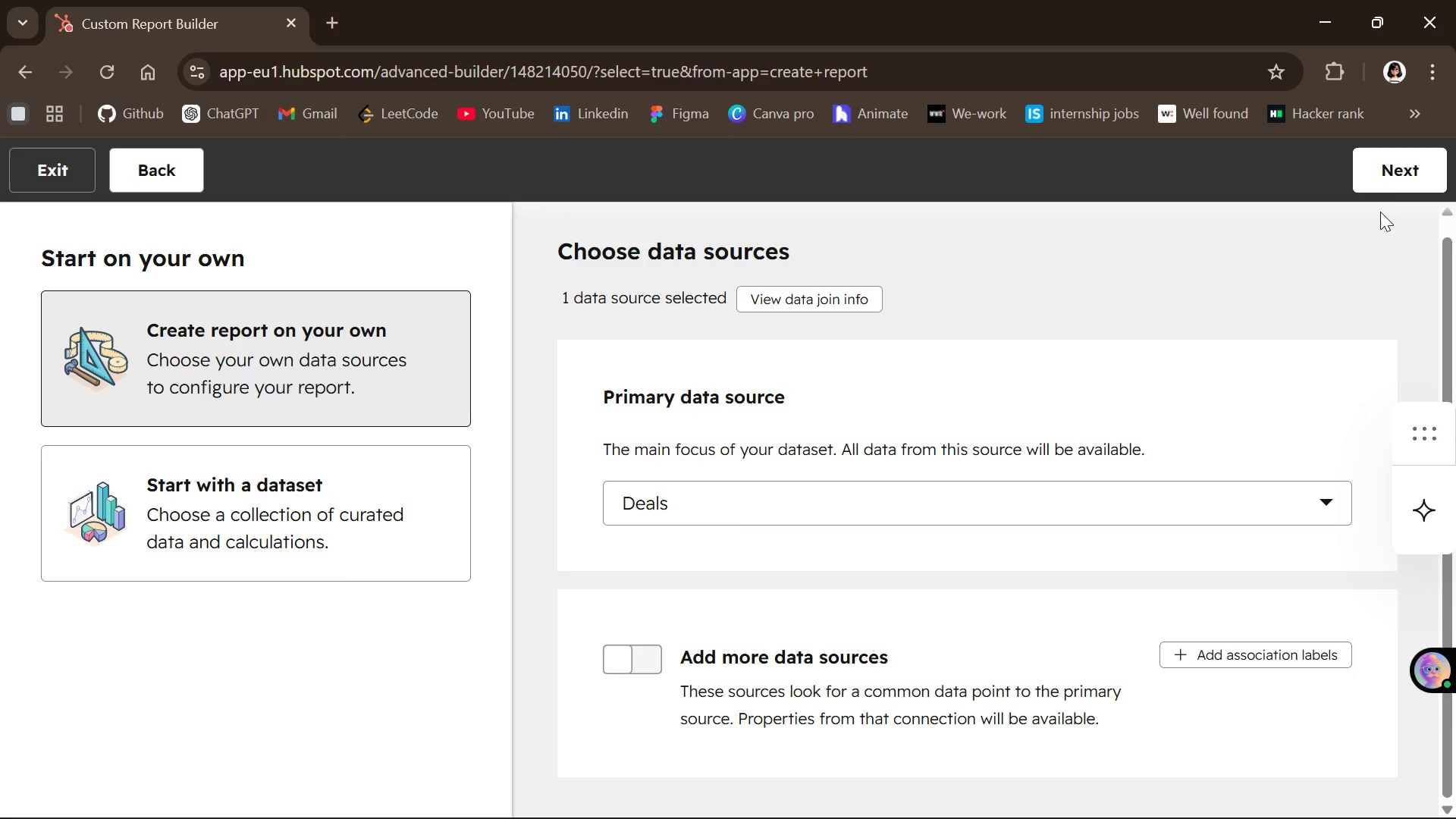 
left_click([1398, 170])
 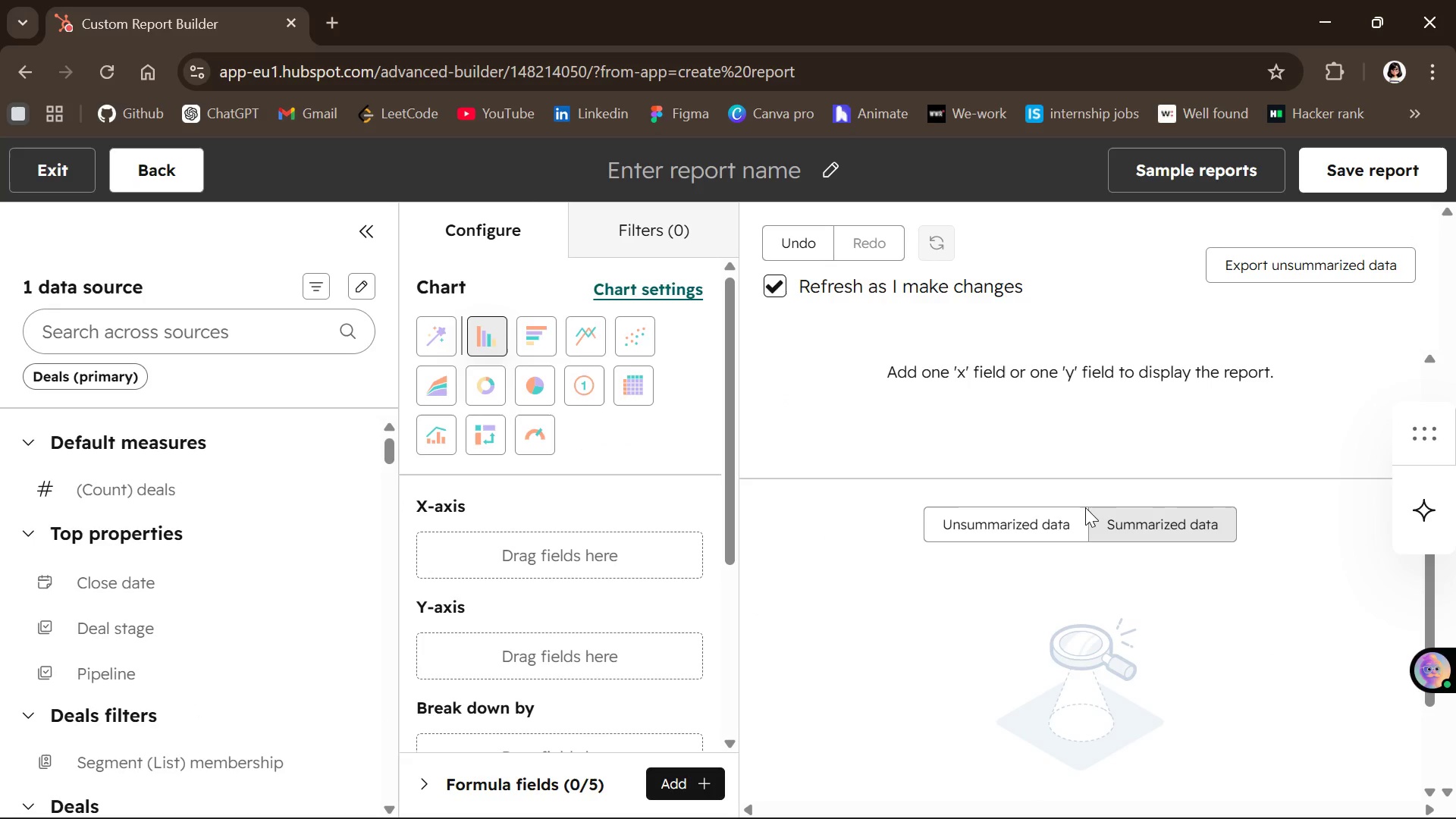 
wait(8.94)
 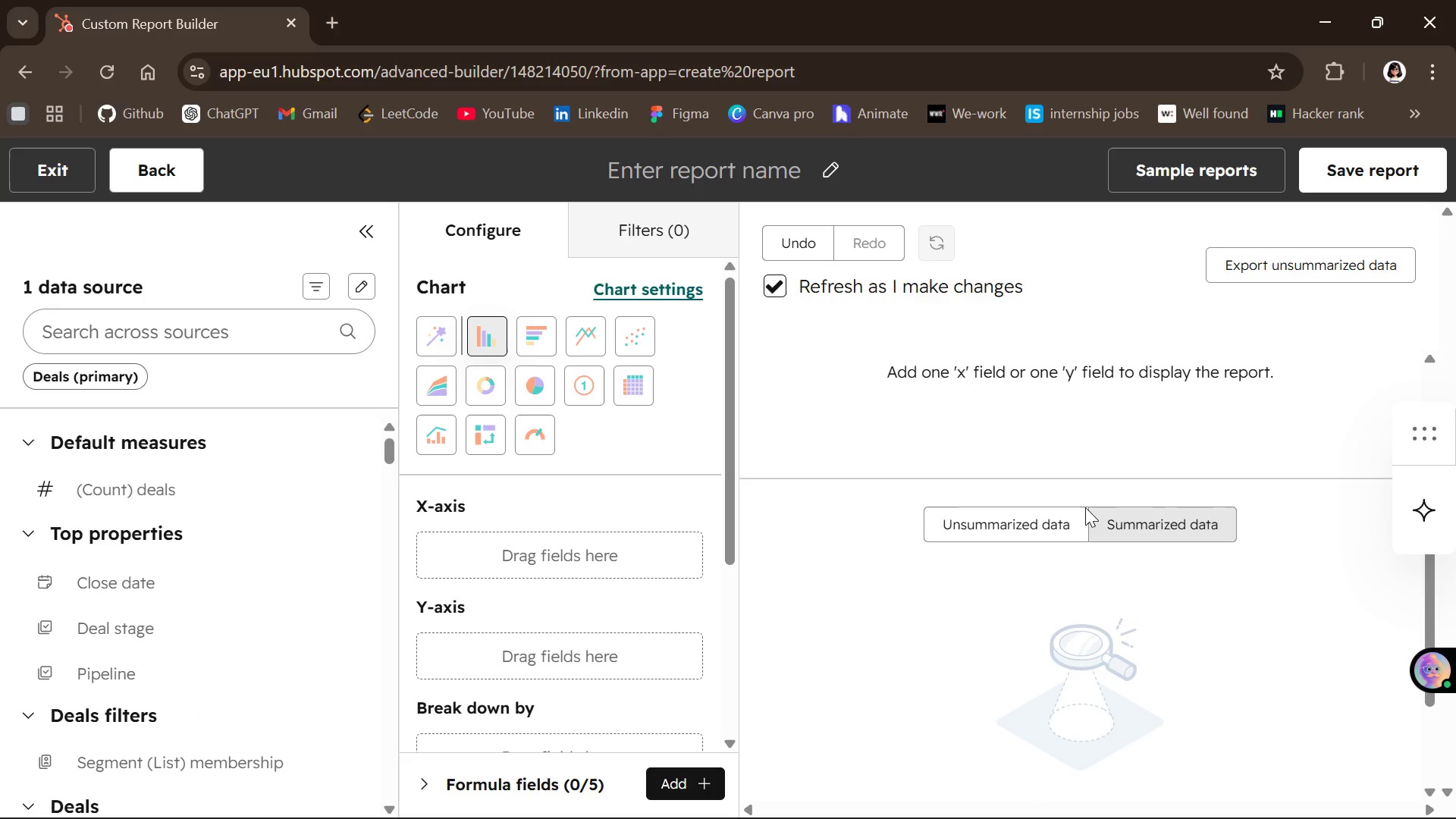 
left_click([827, 171])
 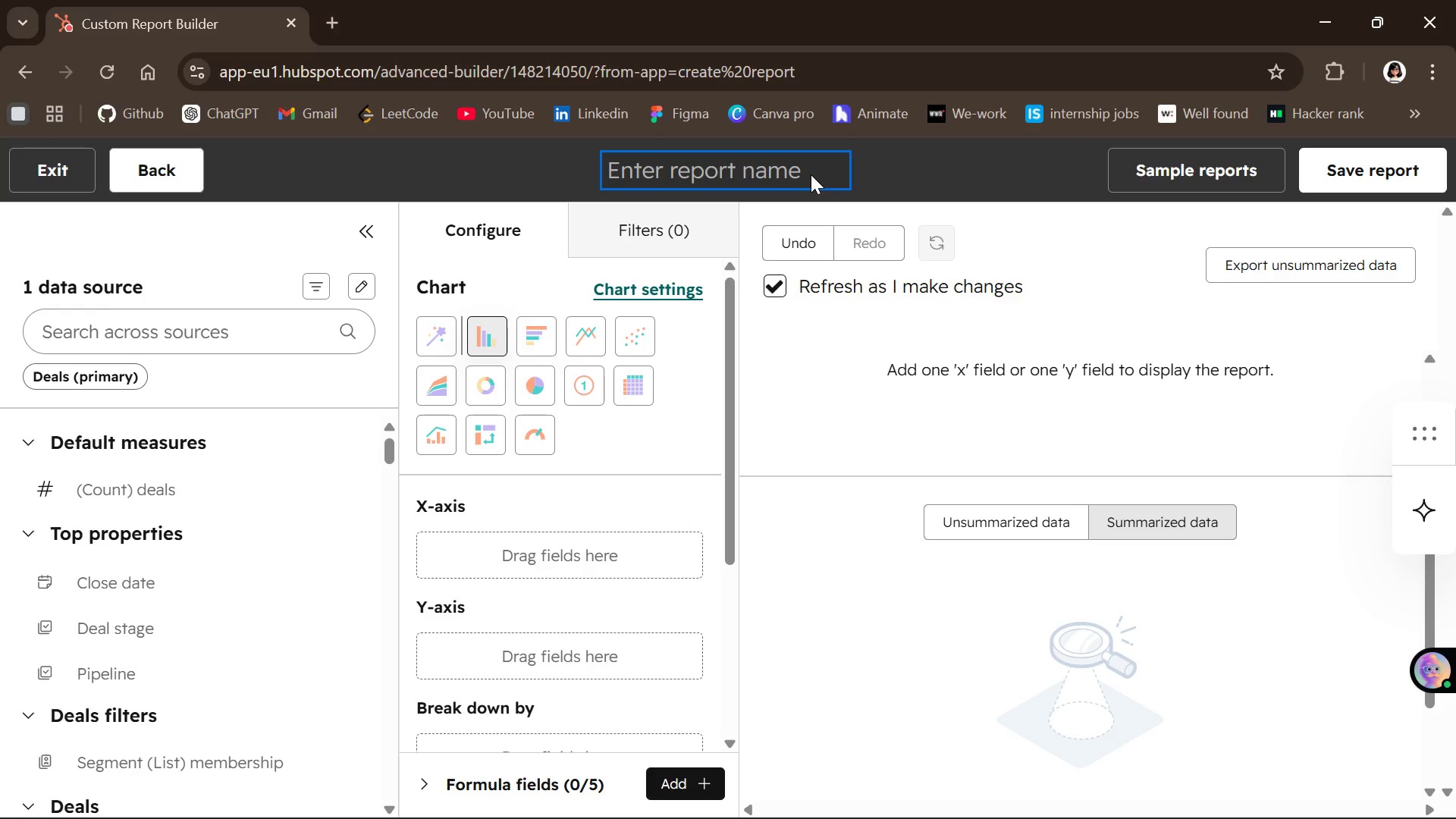 
wait(13.27)
 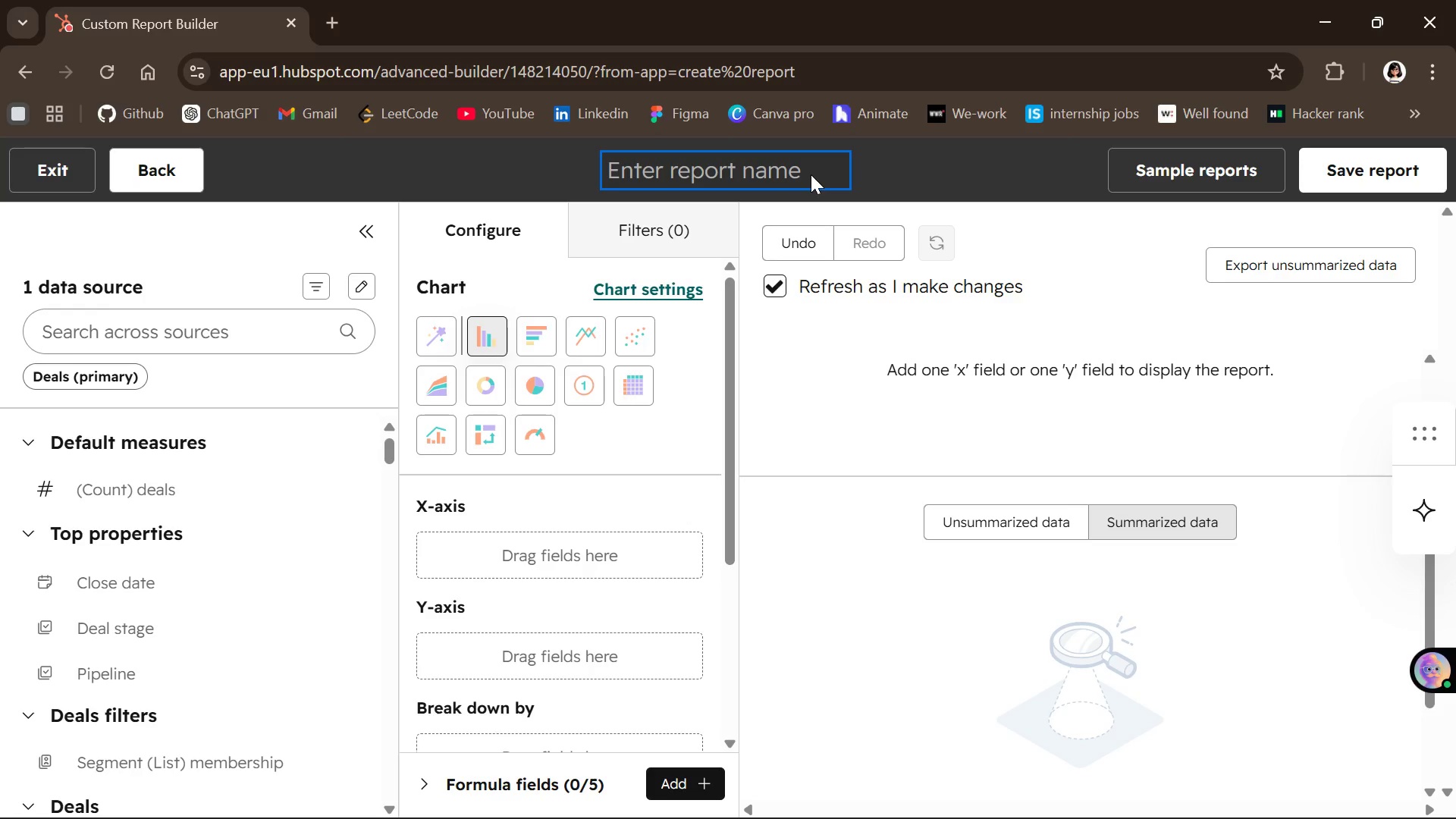 
key(CapsLock)
 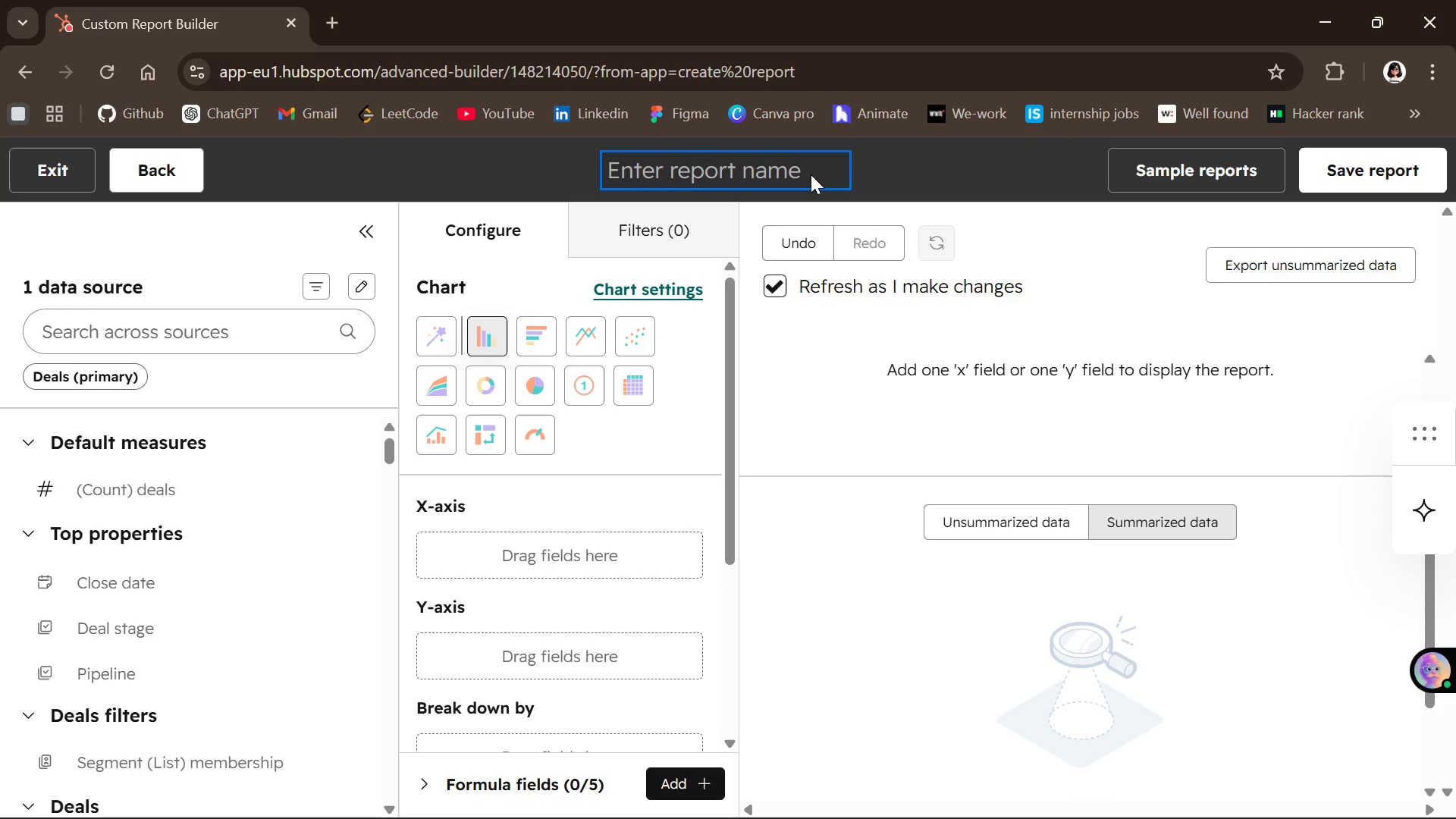 
left_click([811, 174])
 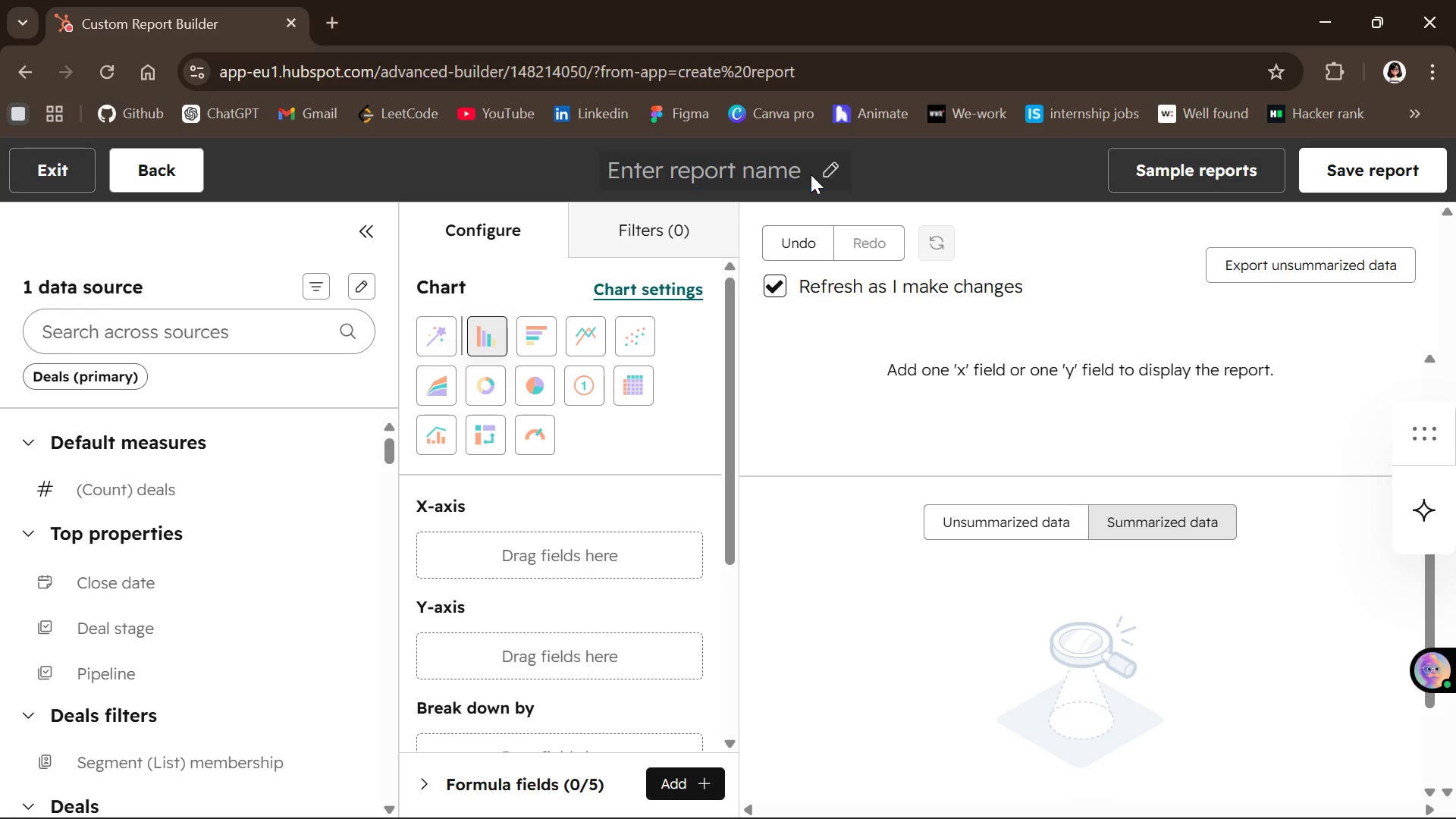 
type(Revenue )
key(Backspace)
key(Backspace)
key(Backspace)
key(Backspace)
key(Backspace)
key(Backspace)
key(Backspace)
type(Revenue bt )
key(Backspace)
key(Backspace)
type(y resource)
 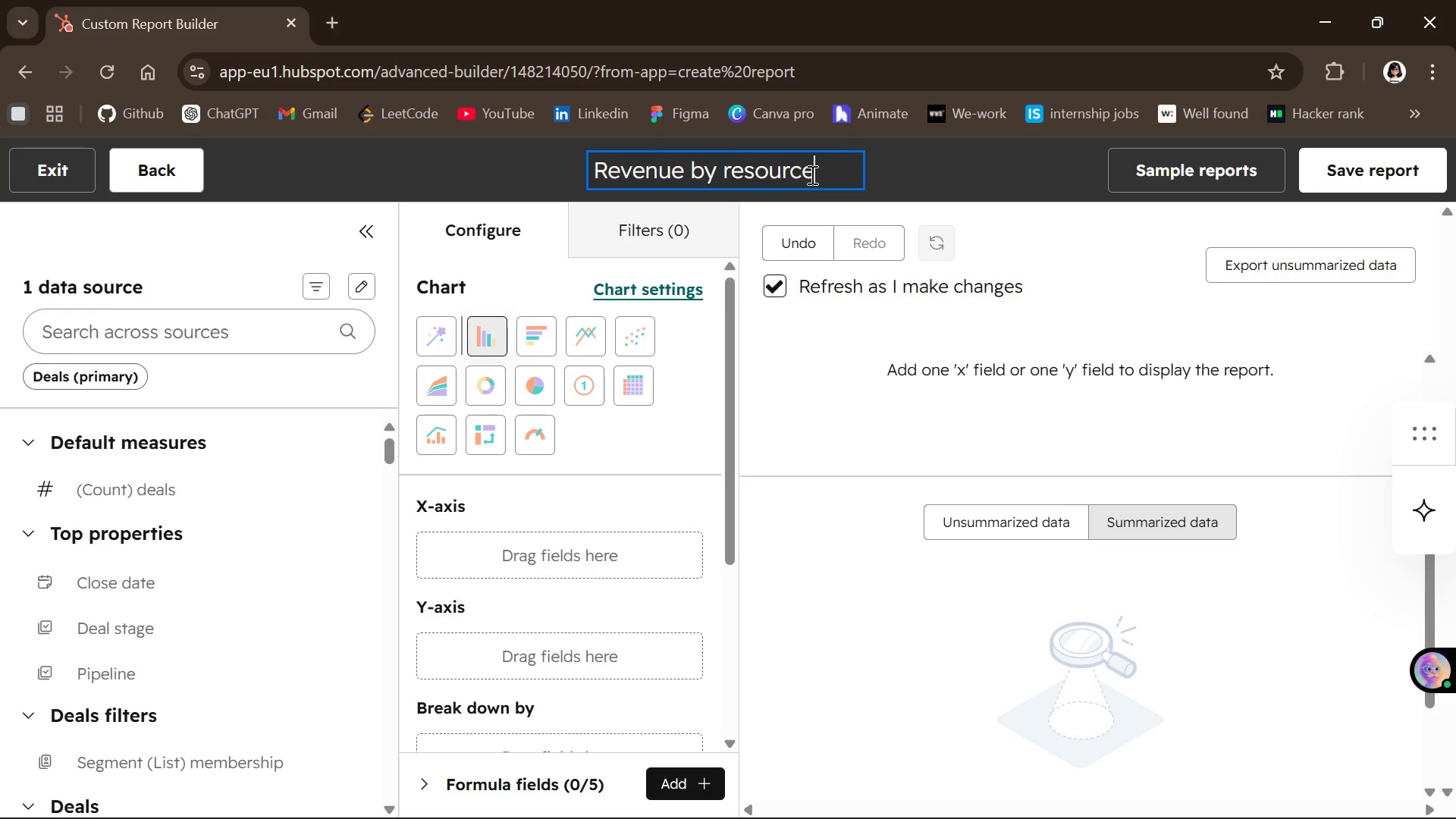 
key(Backspace)
key(Backspace)
key(Backspace)
key(Backspace)
key(Backspace)
key(Backspace)
key(Backspace)
key(Backspace)
type(Source)
 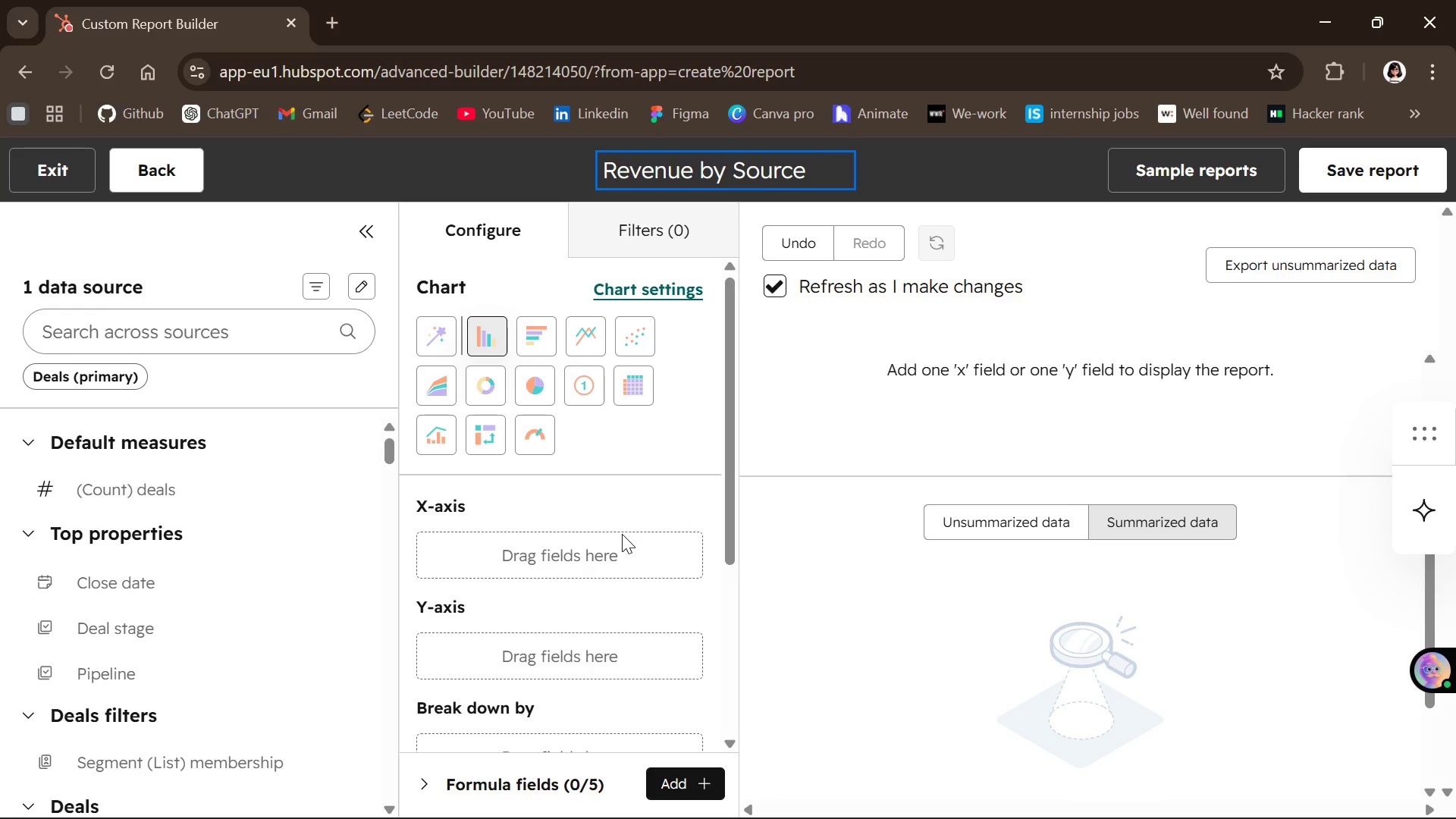 
wait(14.3)
 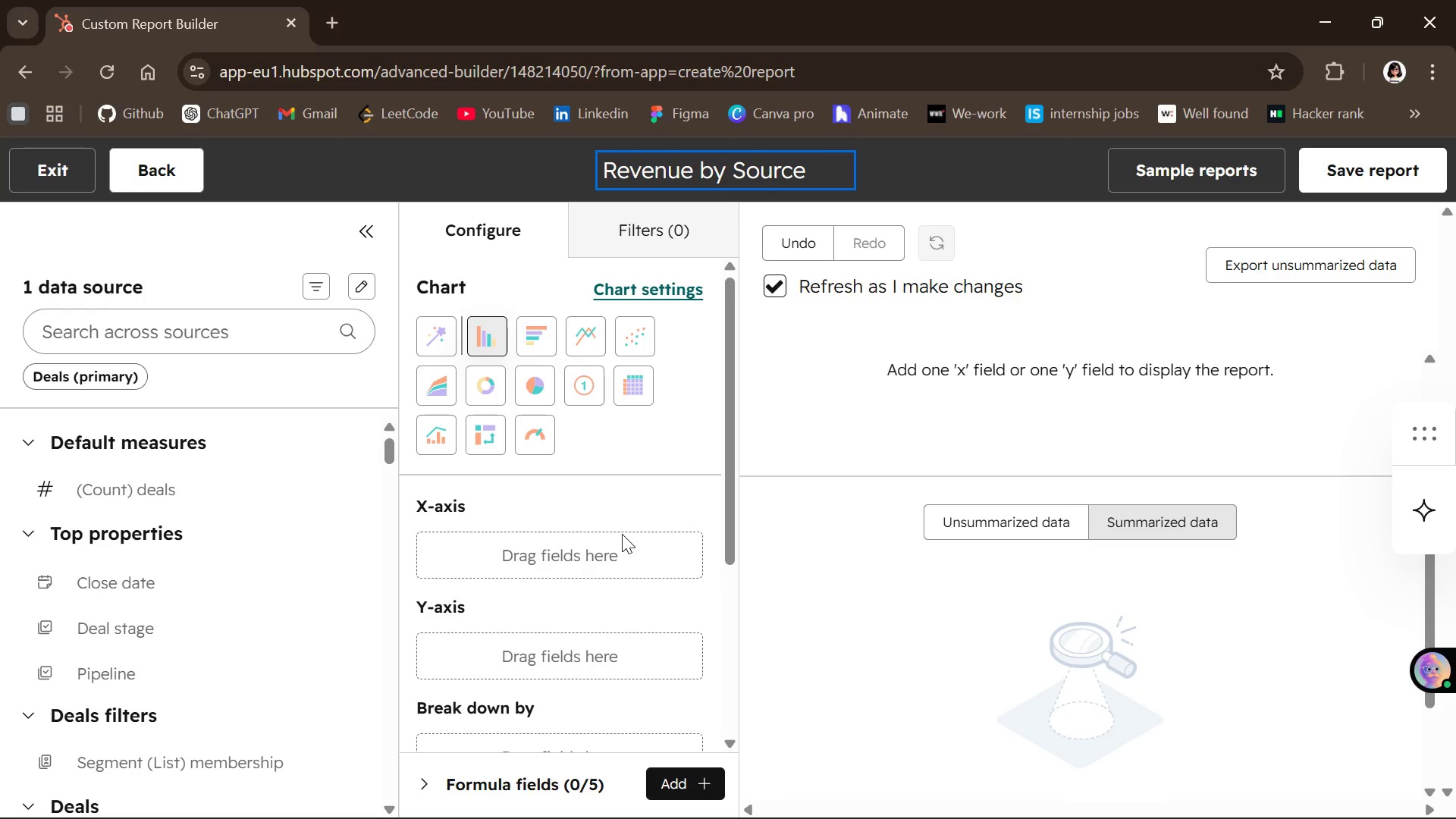 
left_click([661, 231])
 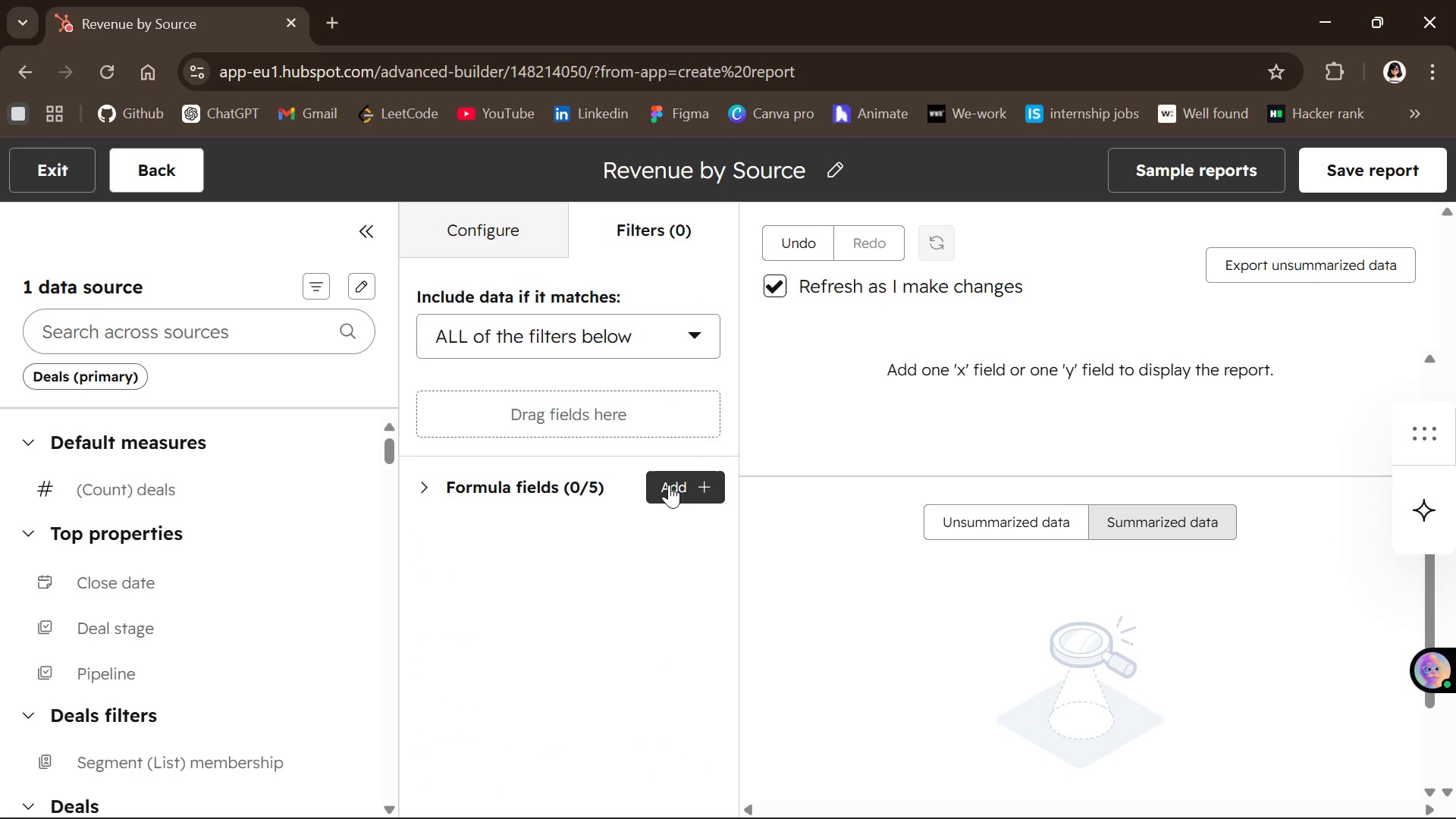 
left_click([670, 482])
 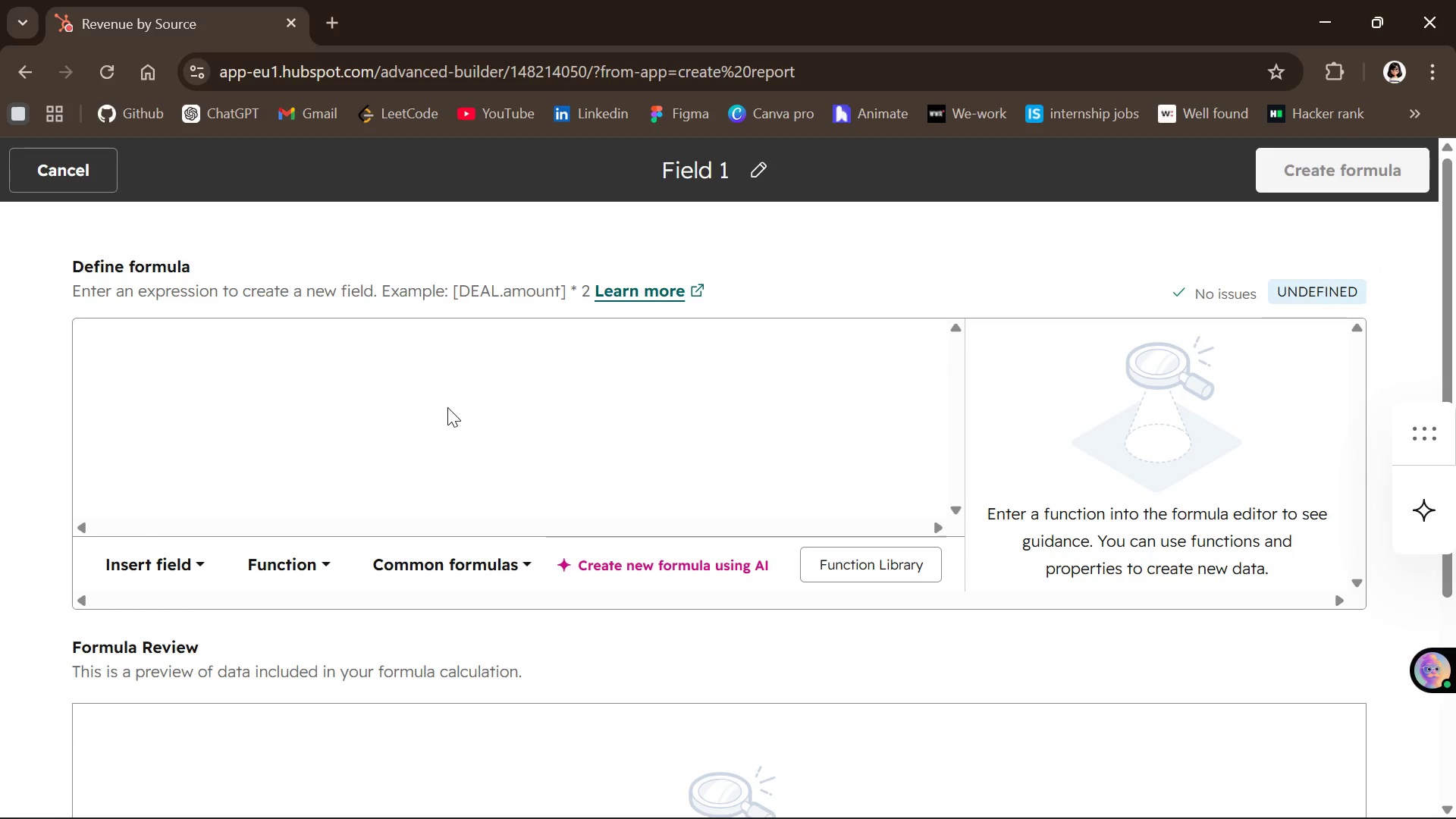 
left_click([369, 400])
 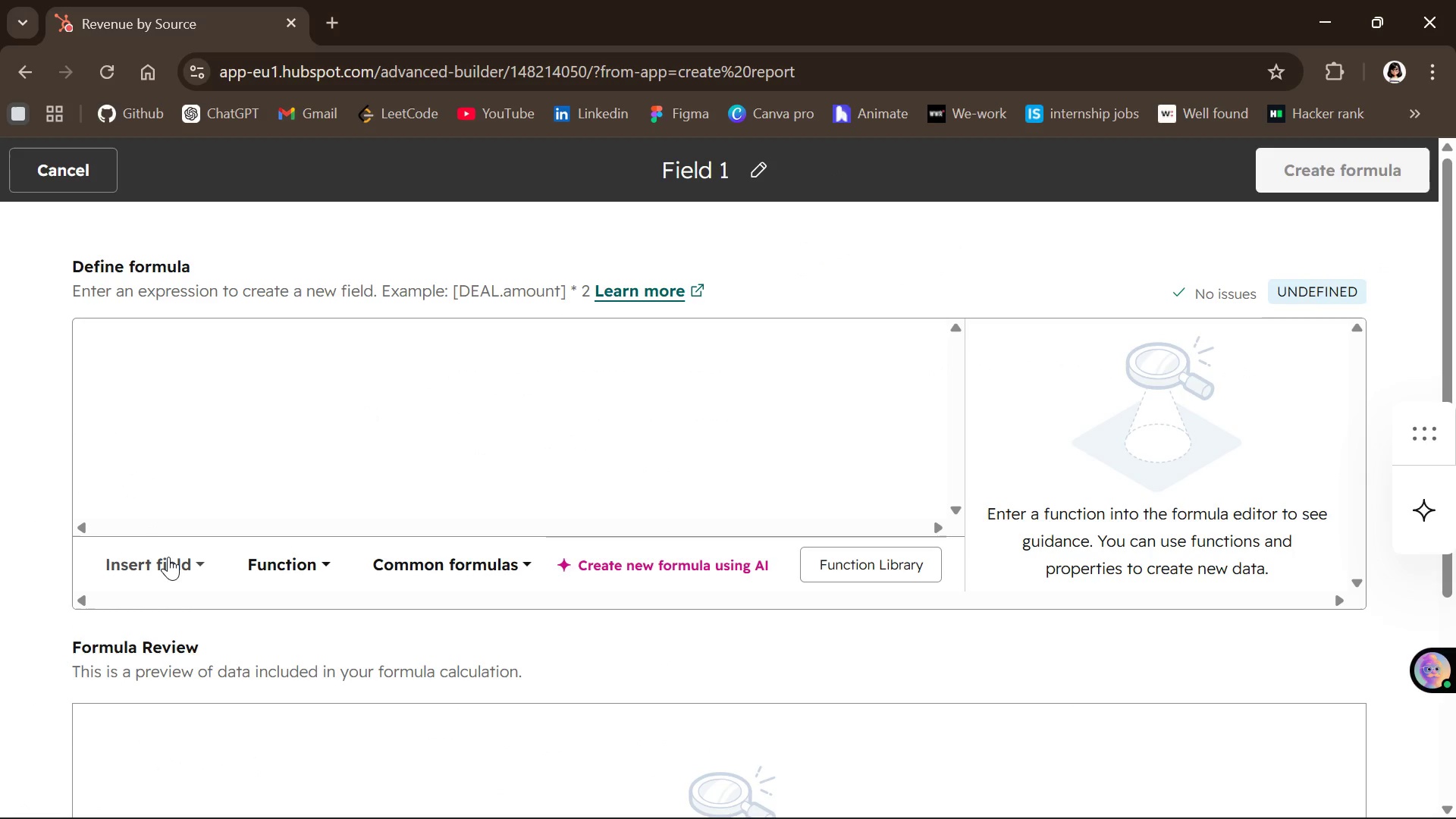 
left_click([168, 557])
 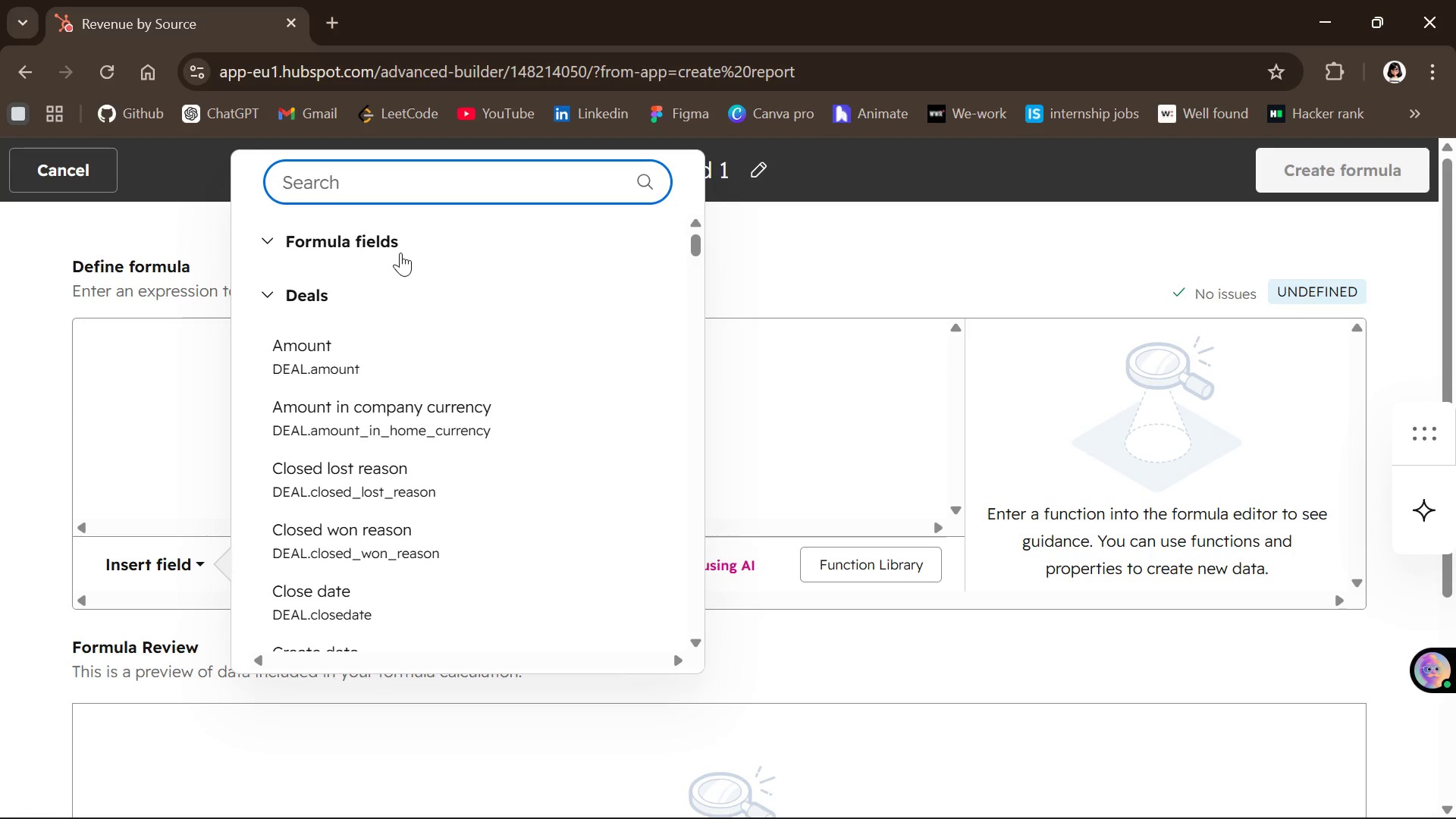 
type(Deal )
 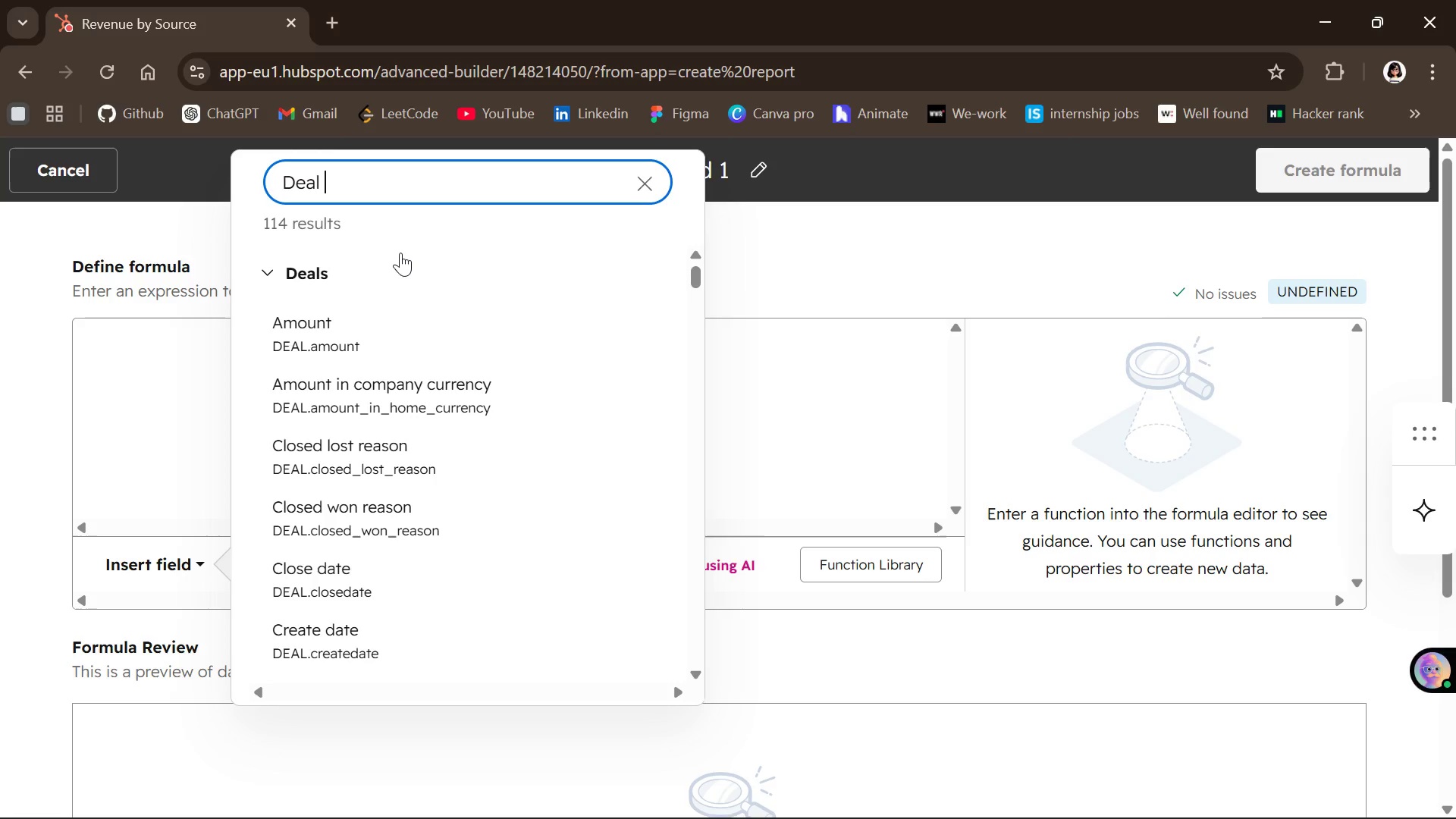 
wait(12.64)
 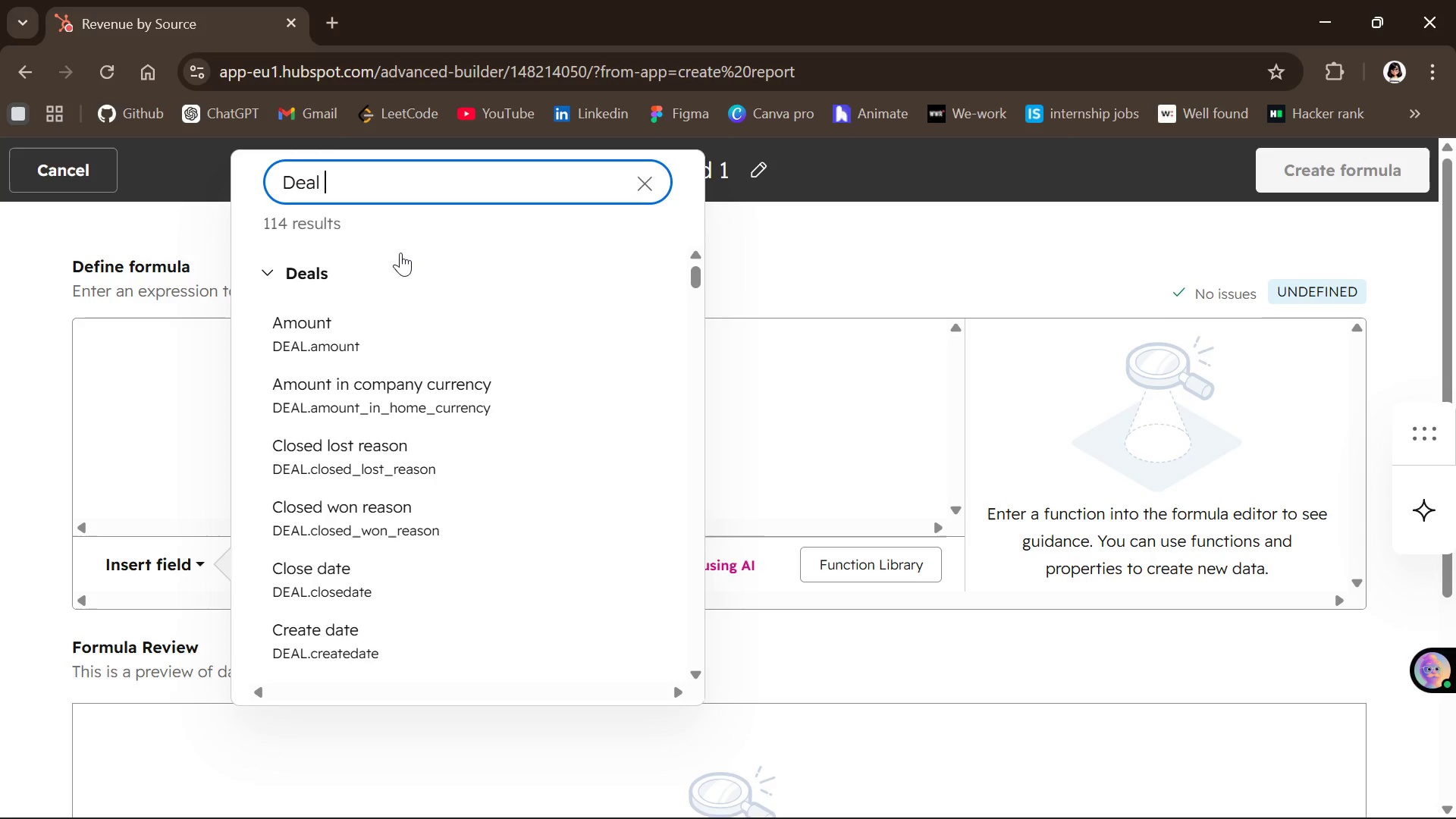 
left_click([394, 509])
 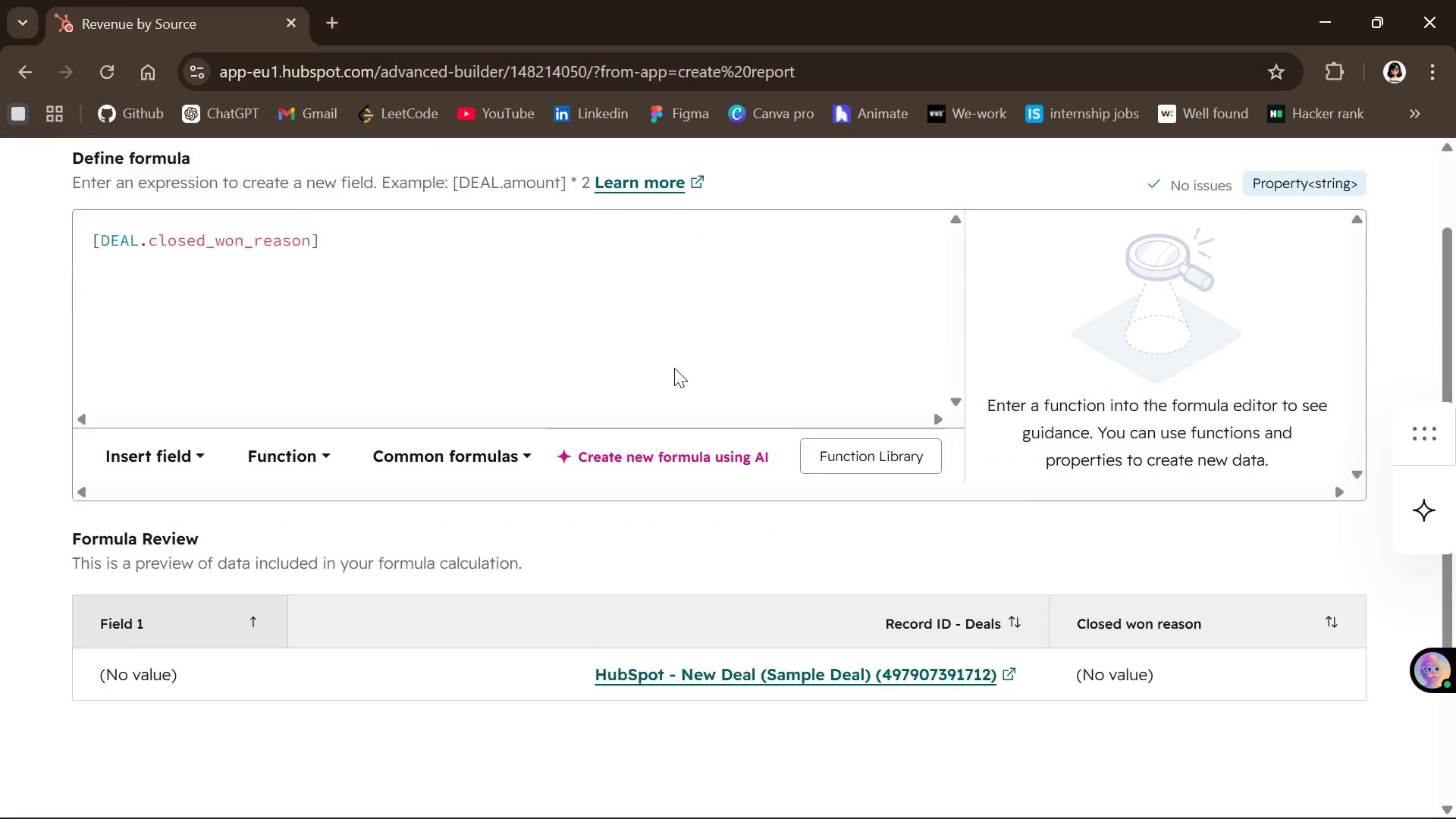 
wait(10.19)
 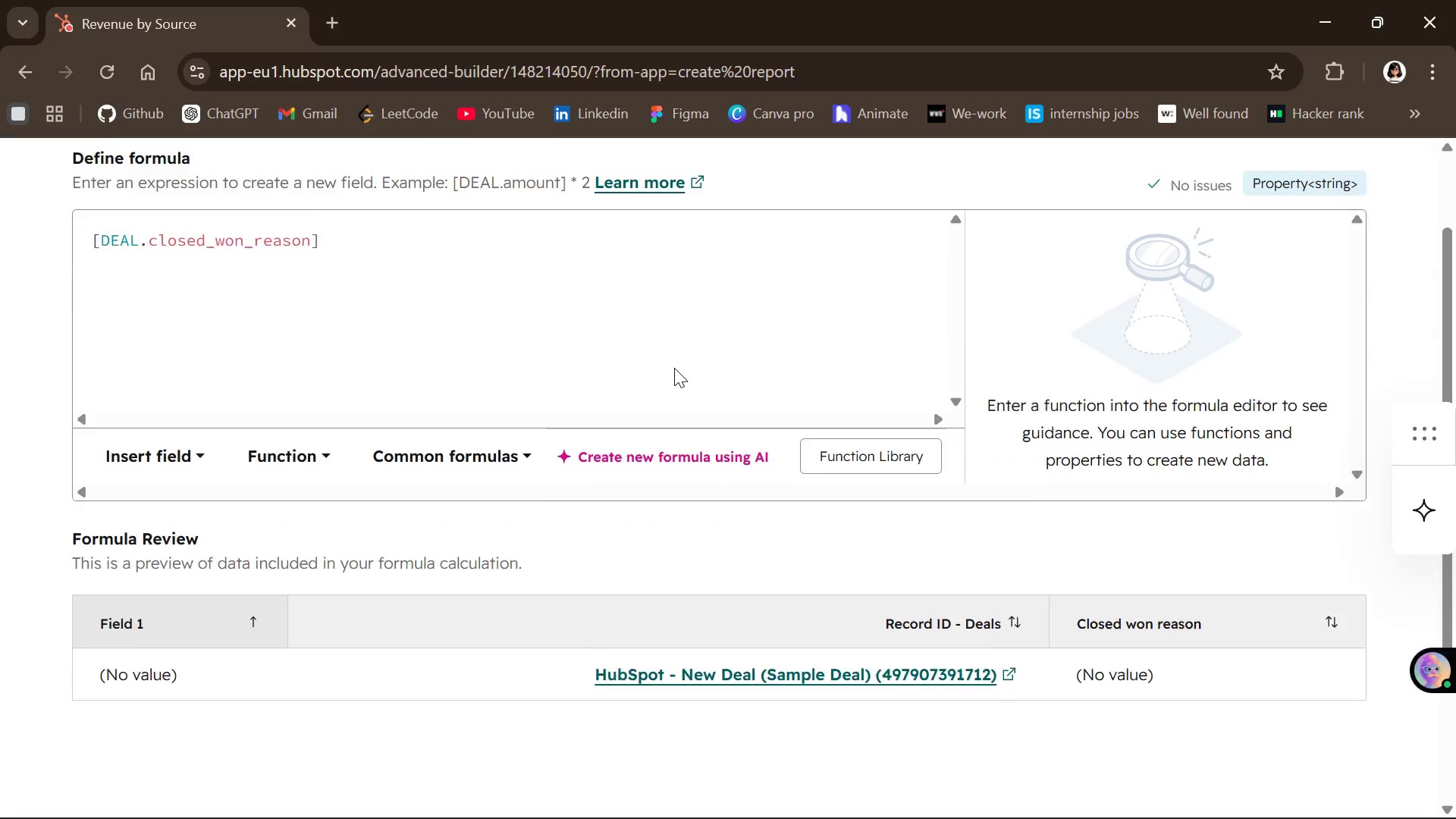 
key(Backspace)
 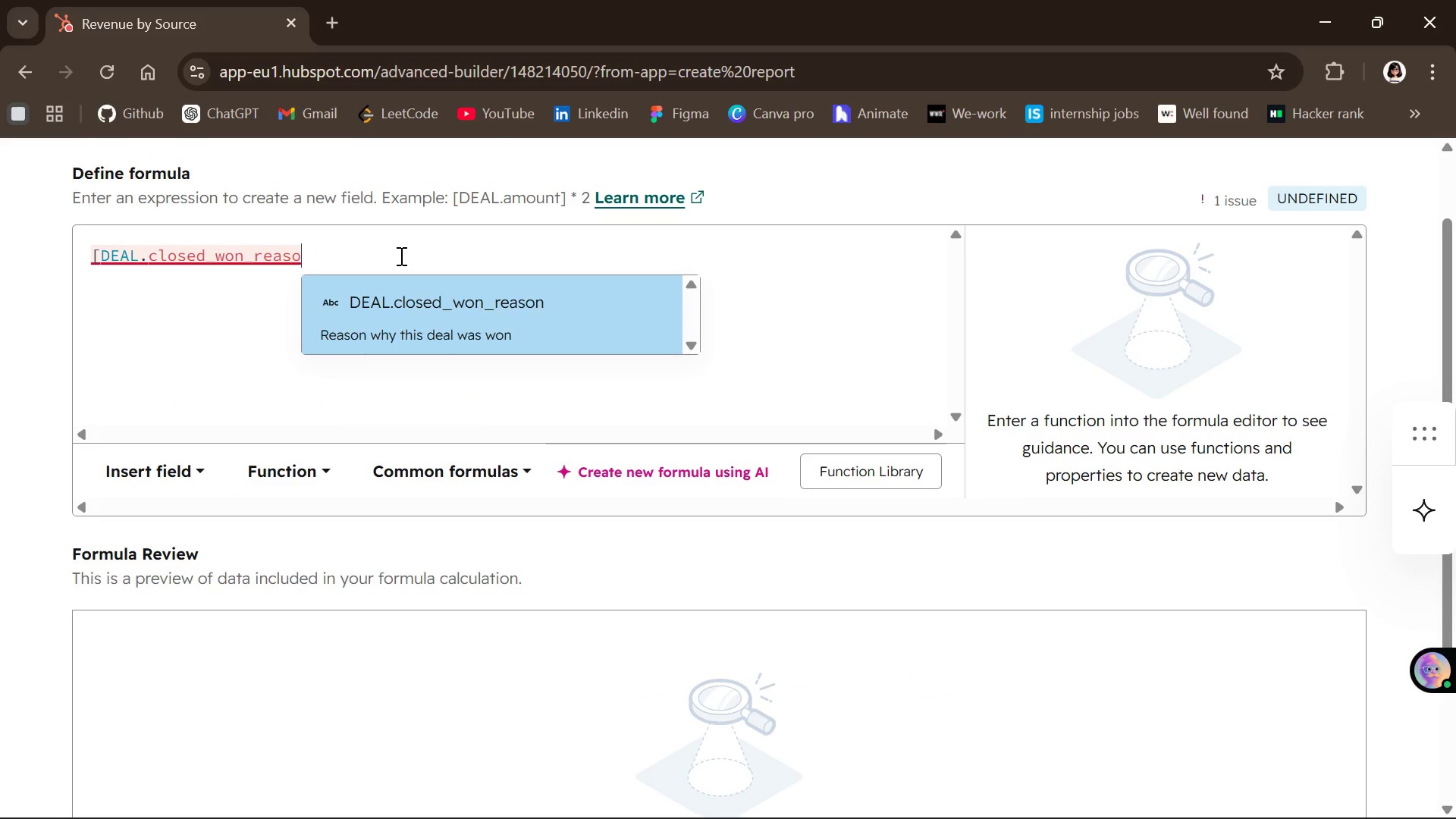 
key(Backspace)
 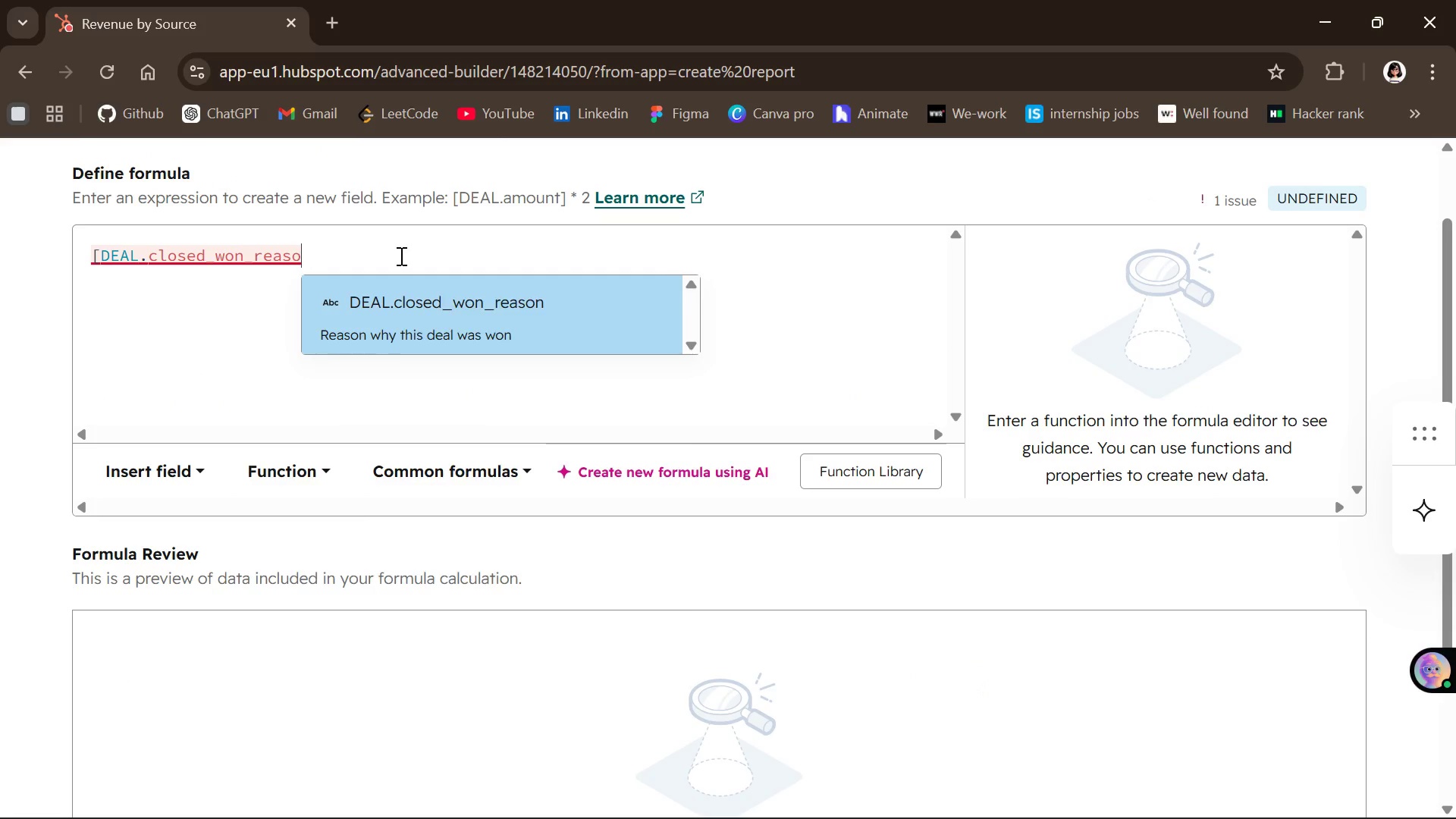 
hold_key(key=Backspace, duration=1.41)
 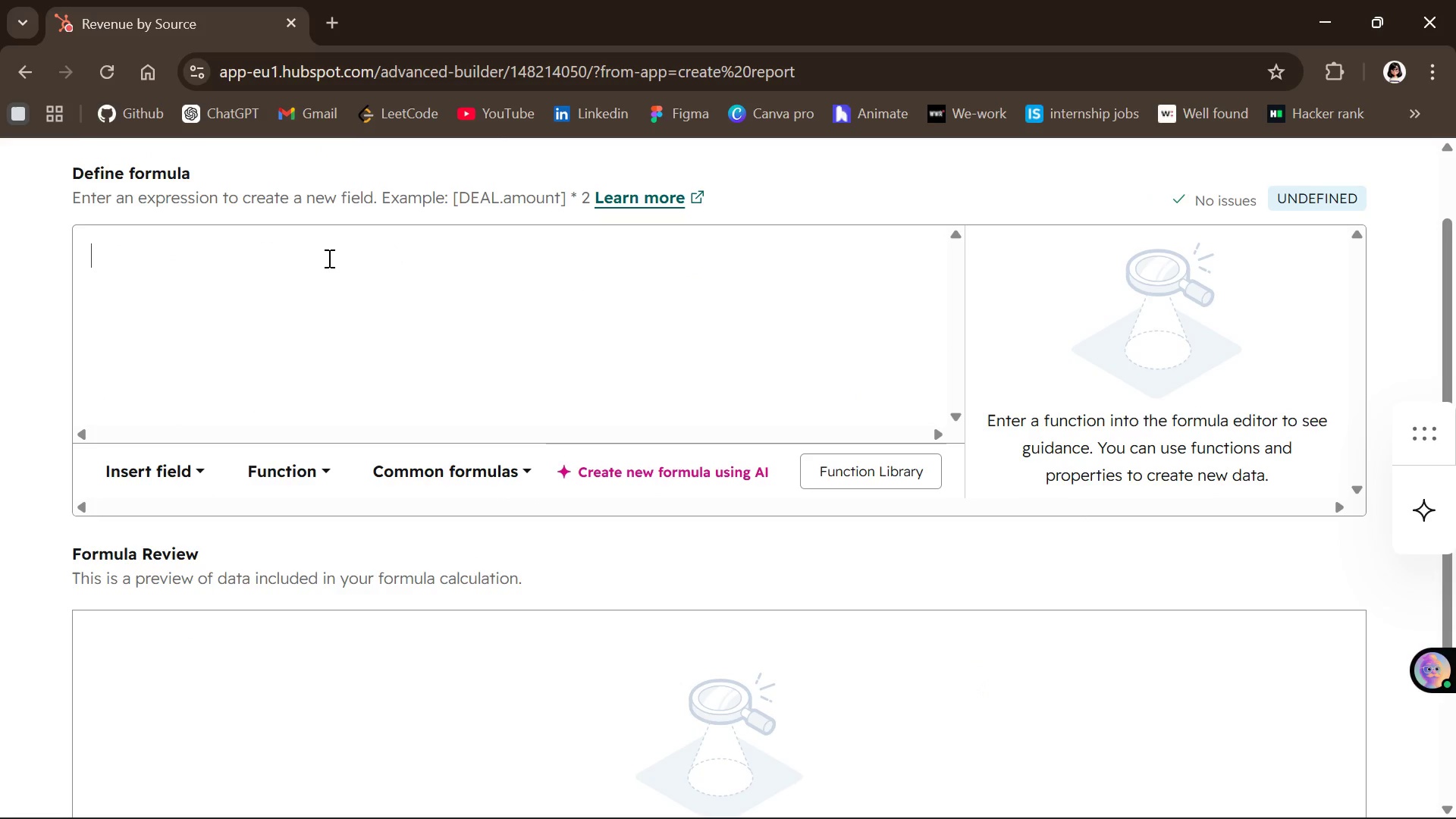 
left_click_drag(start_coordinate=[318, 260], to_coordinate=[148, 462])
 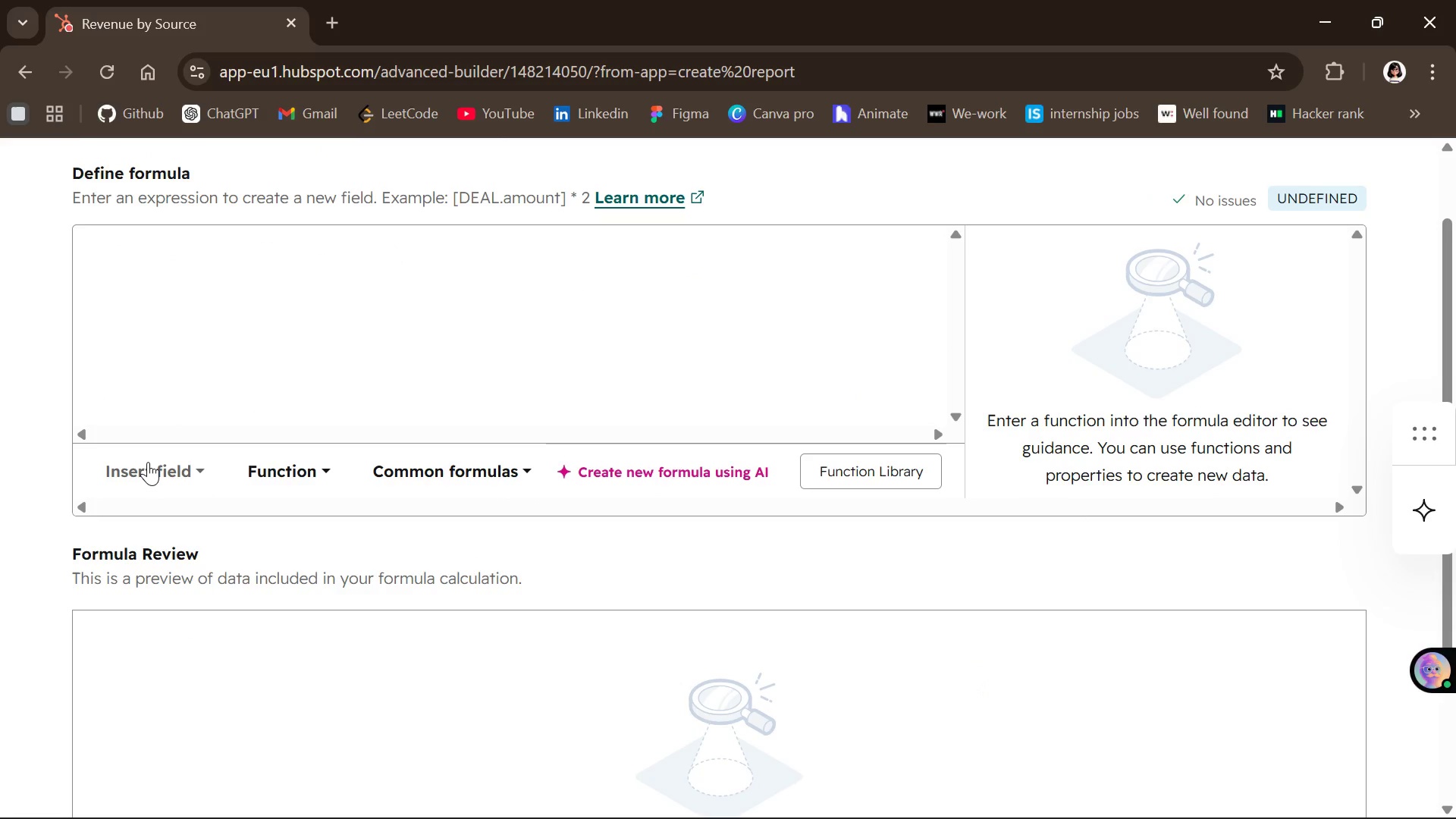 
left_click([148, 462])
 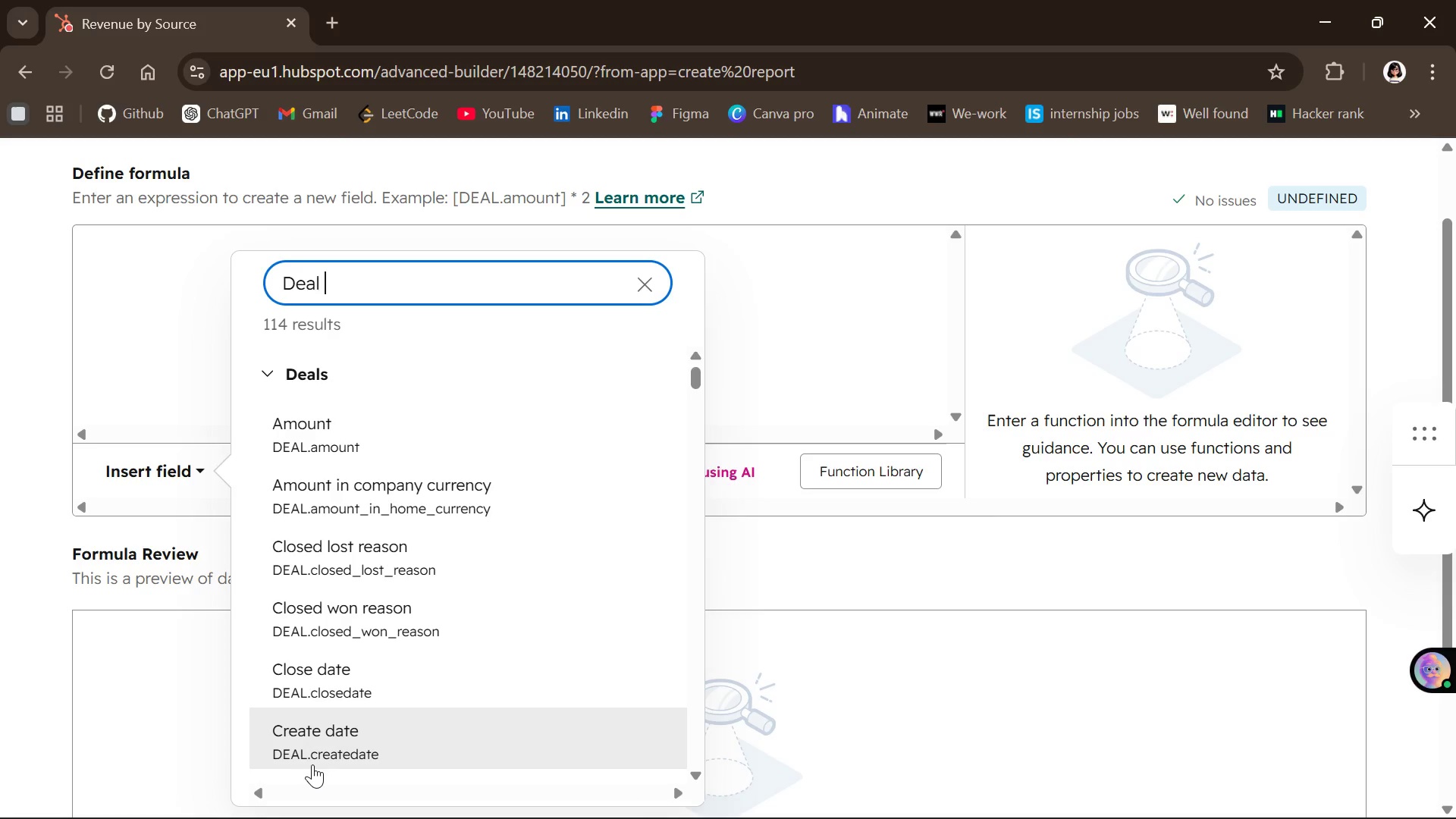 
wait(6.64)
 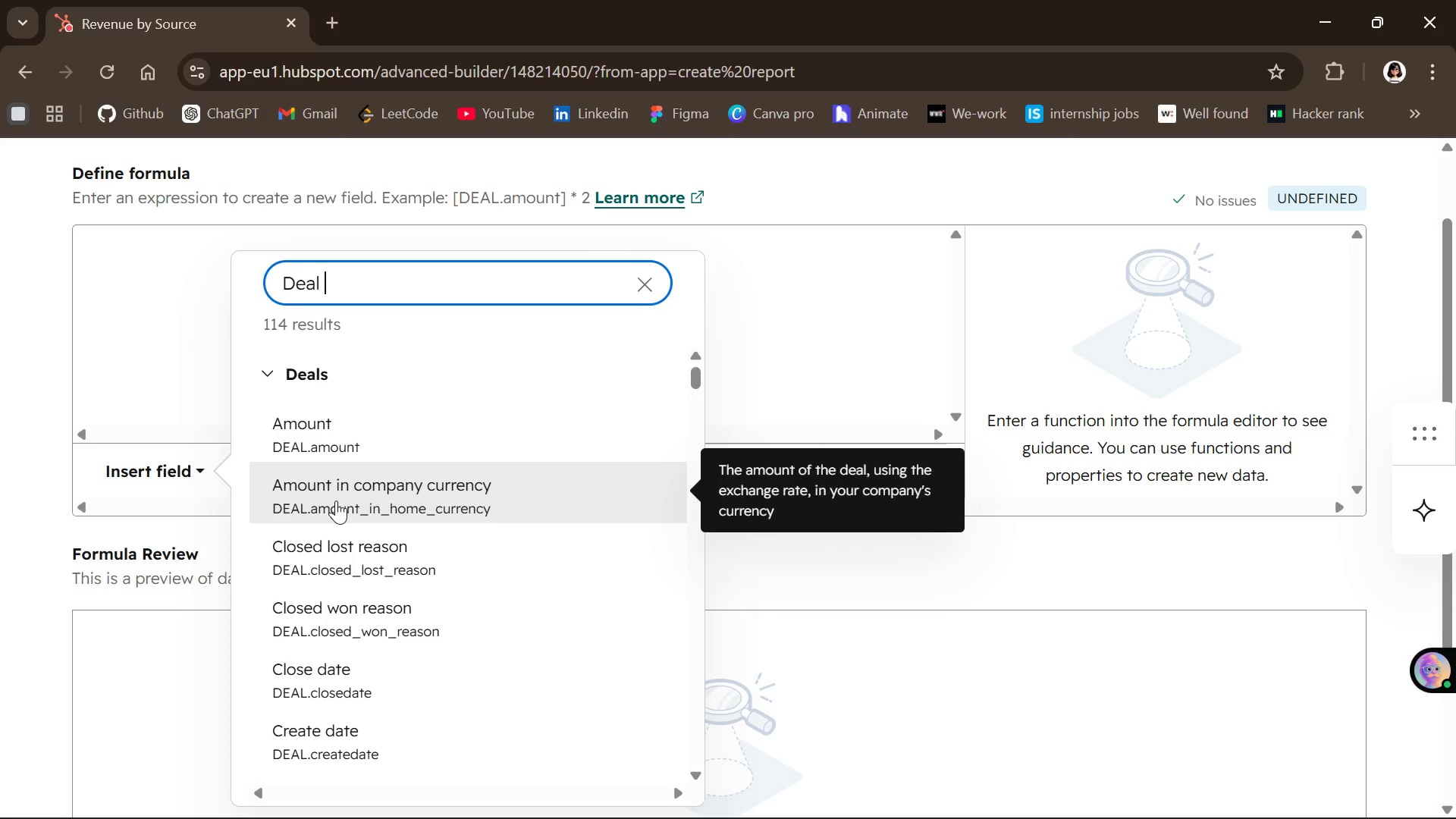 
left_click([336, 736])
 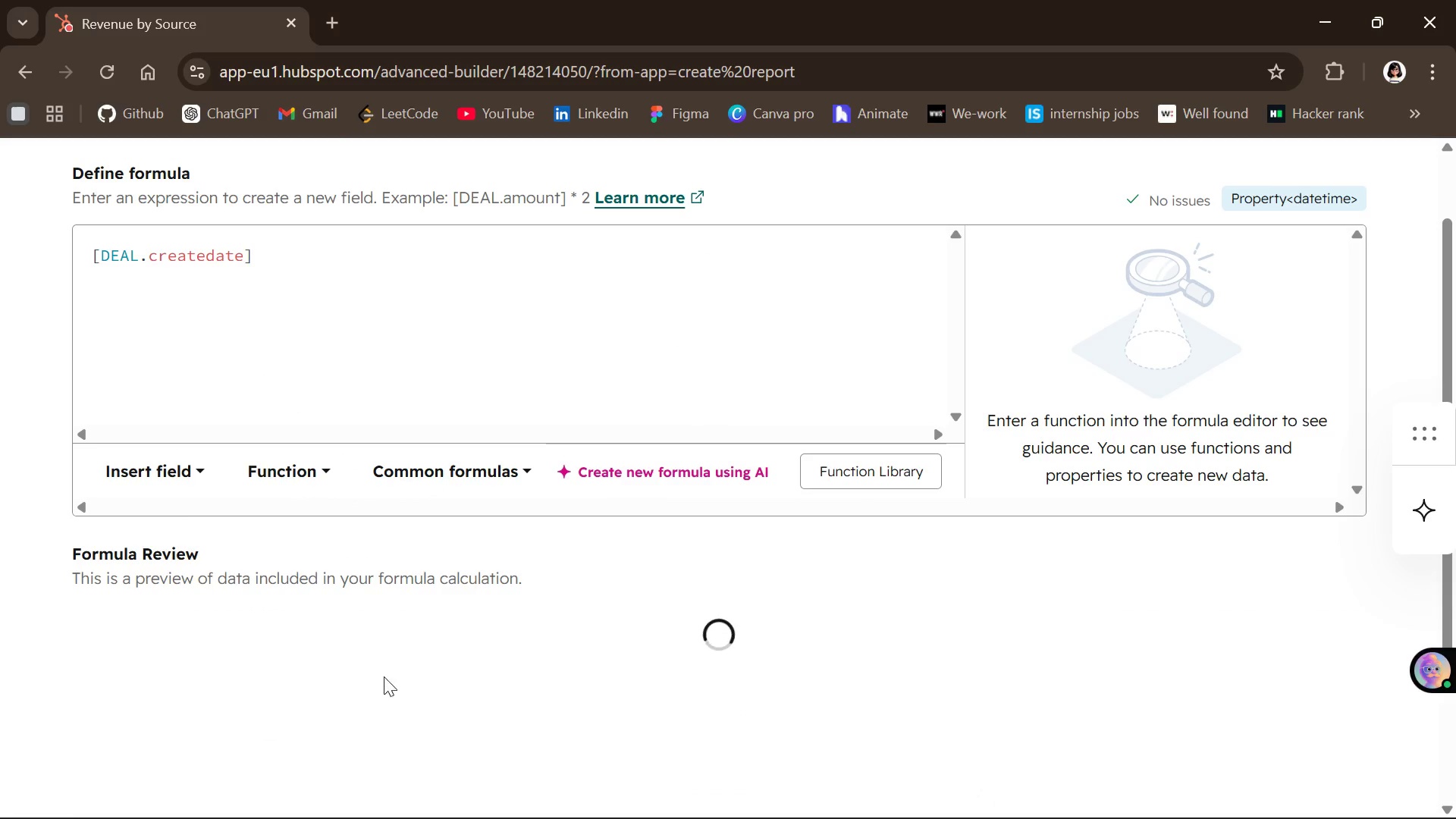 
mouse_move([497, 592])
 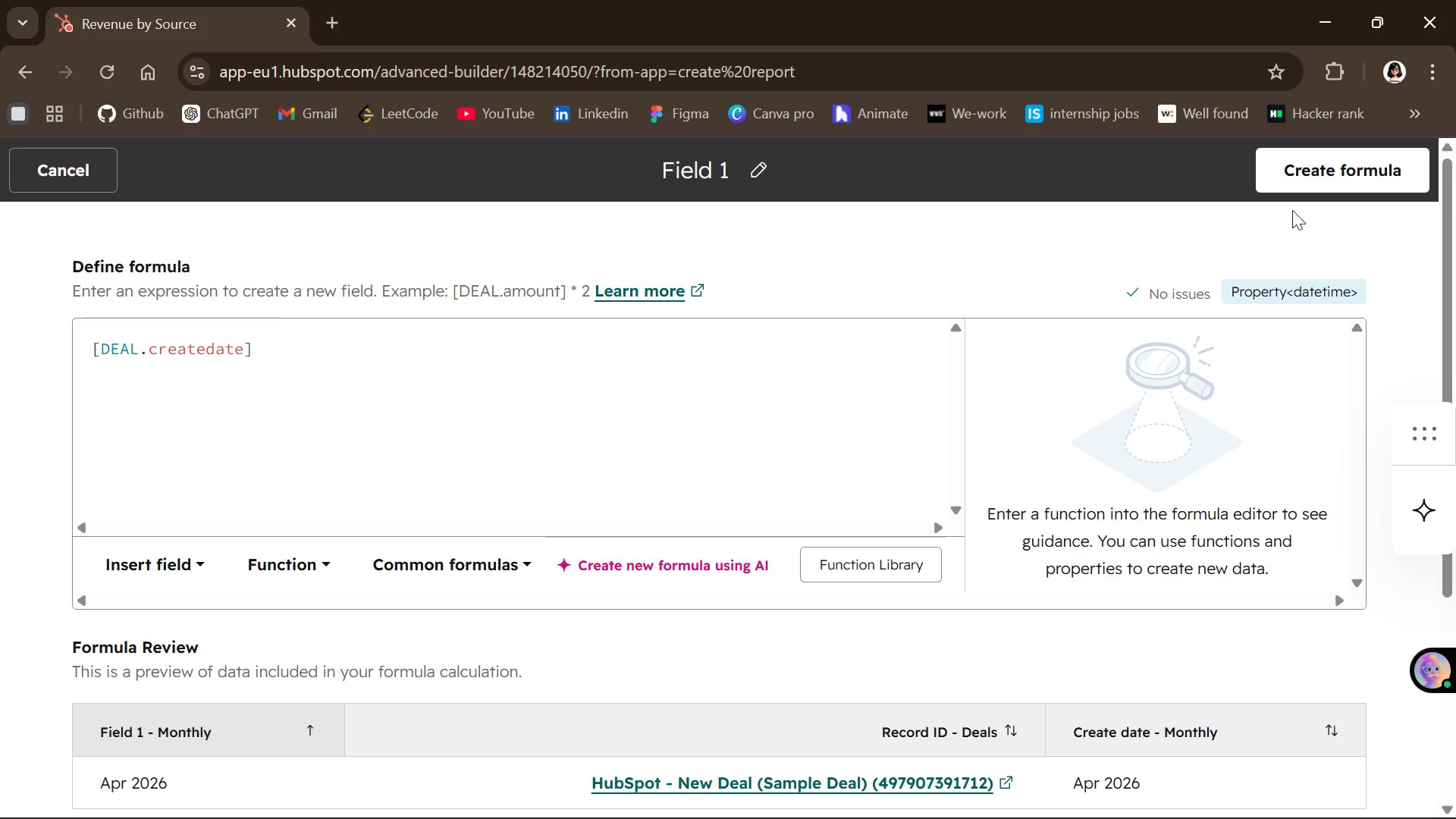 
left_click([1317, 189])
 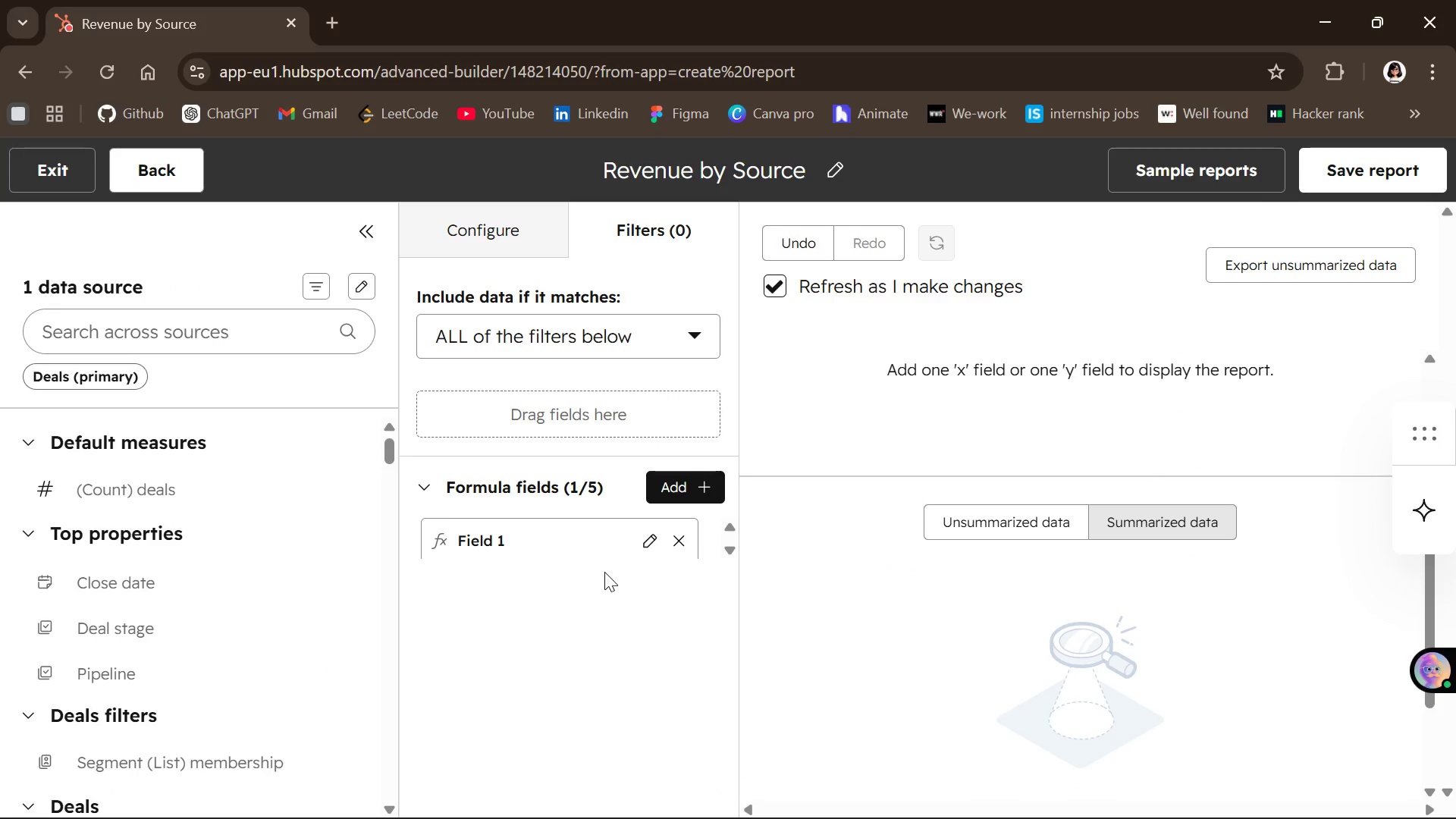 
wait(6.06)
 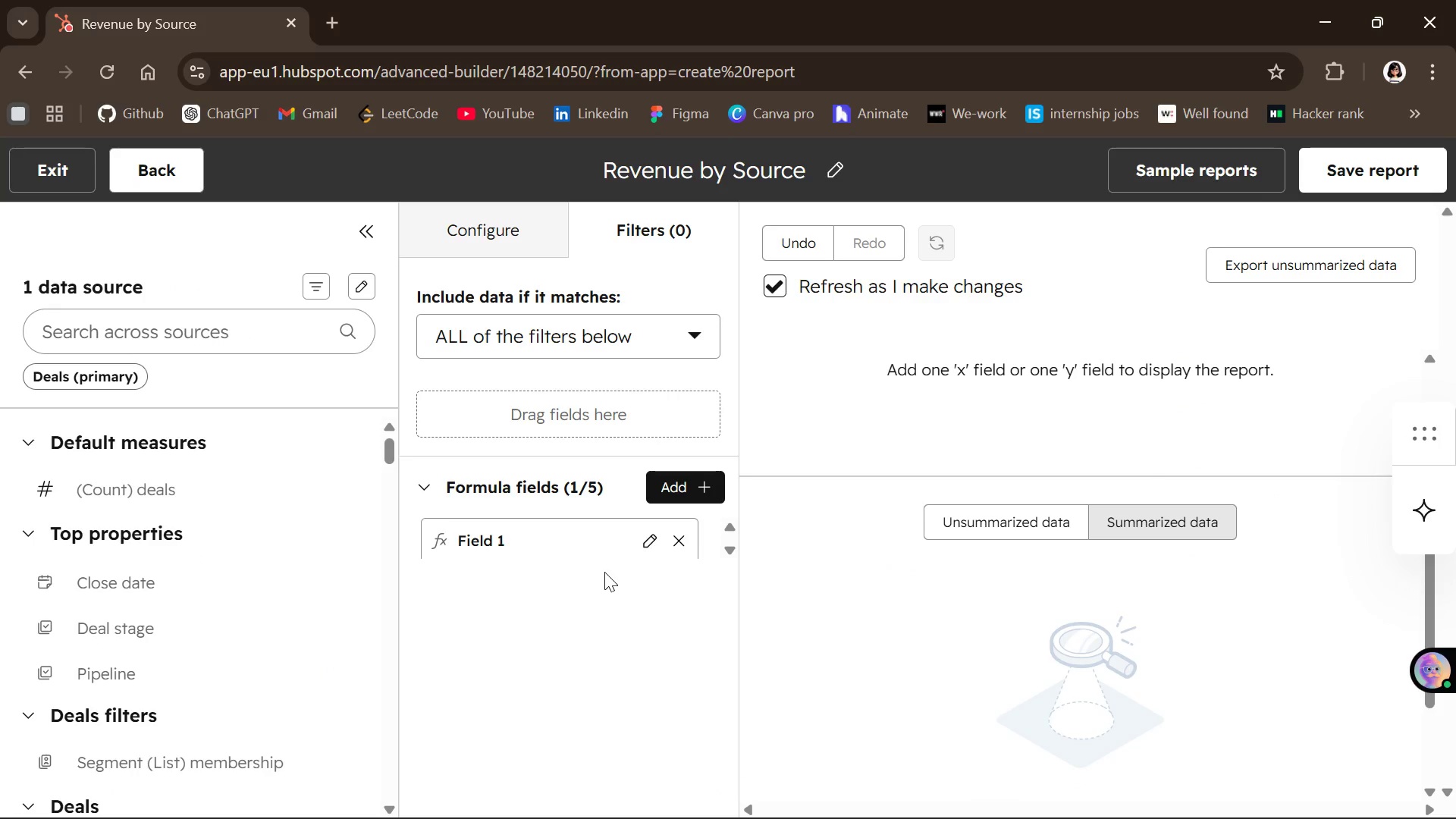 
left_click([483, 246])
 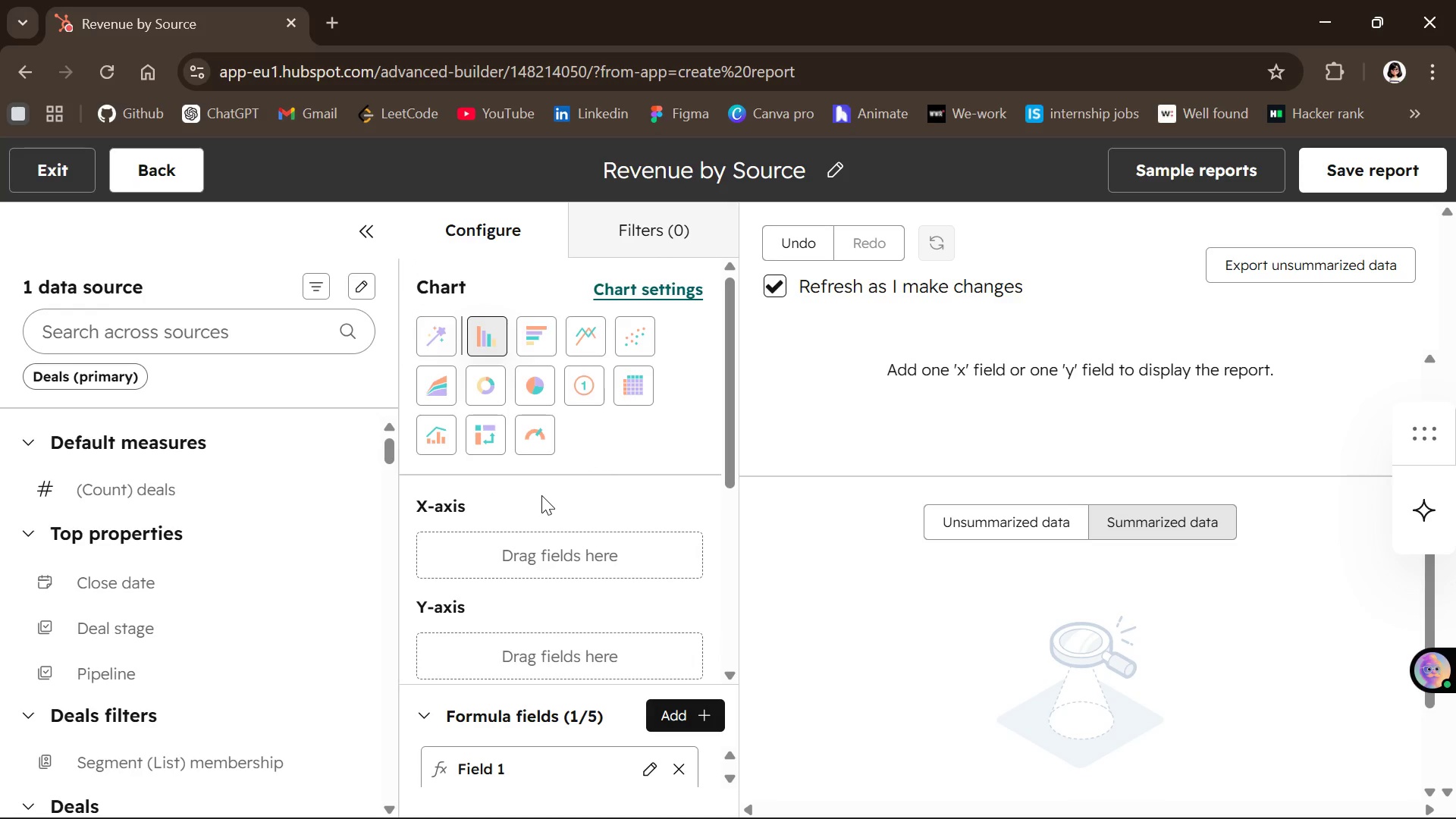 
wait(17.28)
 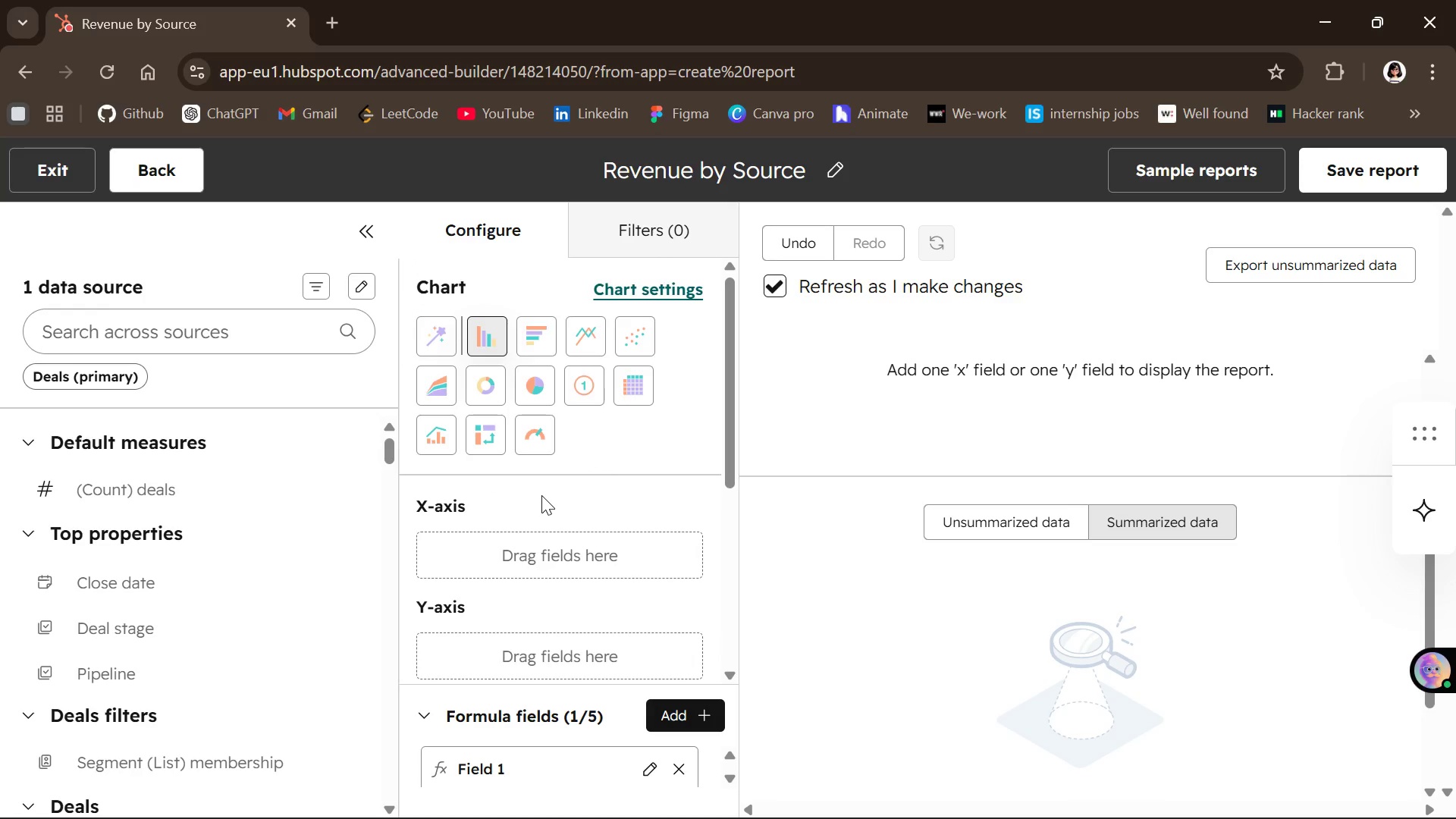 
left_click([599, 232])
 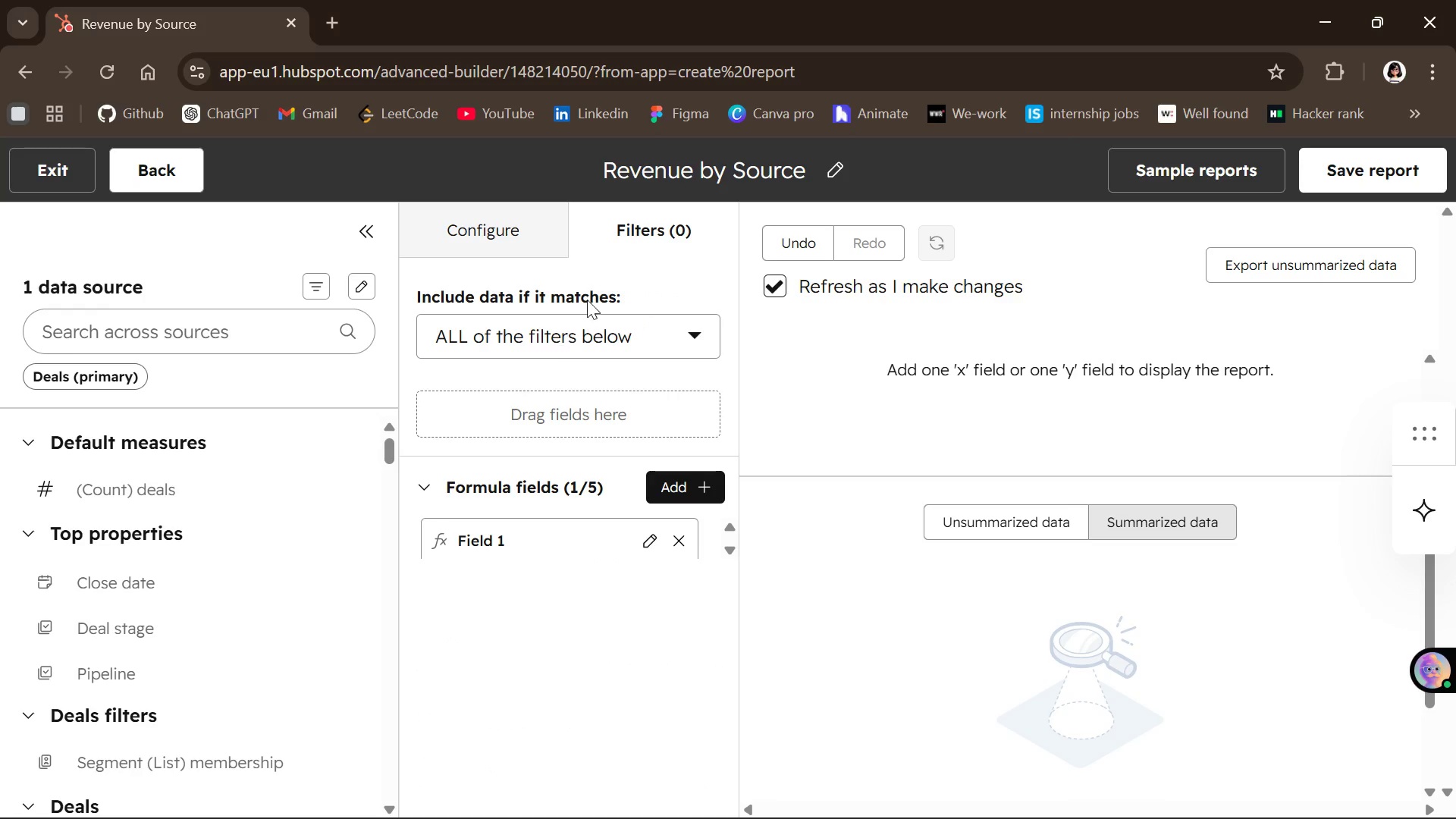 
left_click([644, 228])
 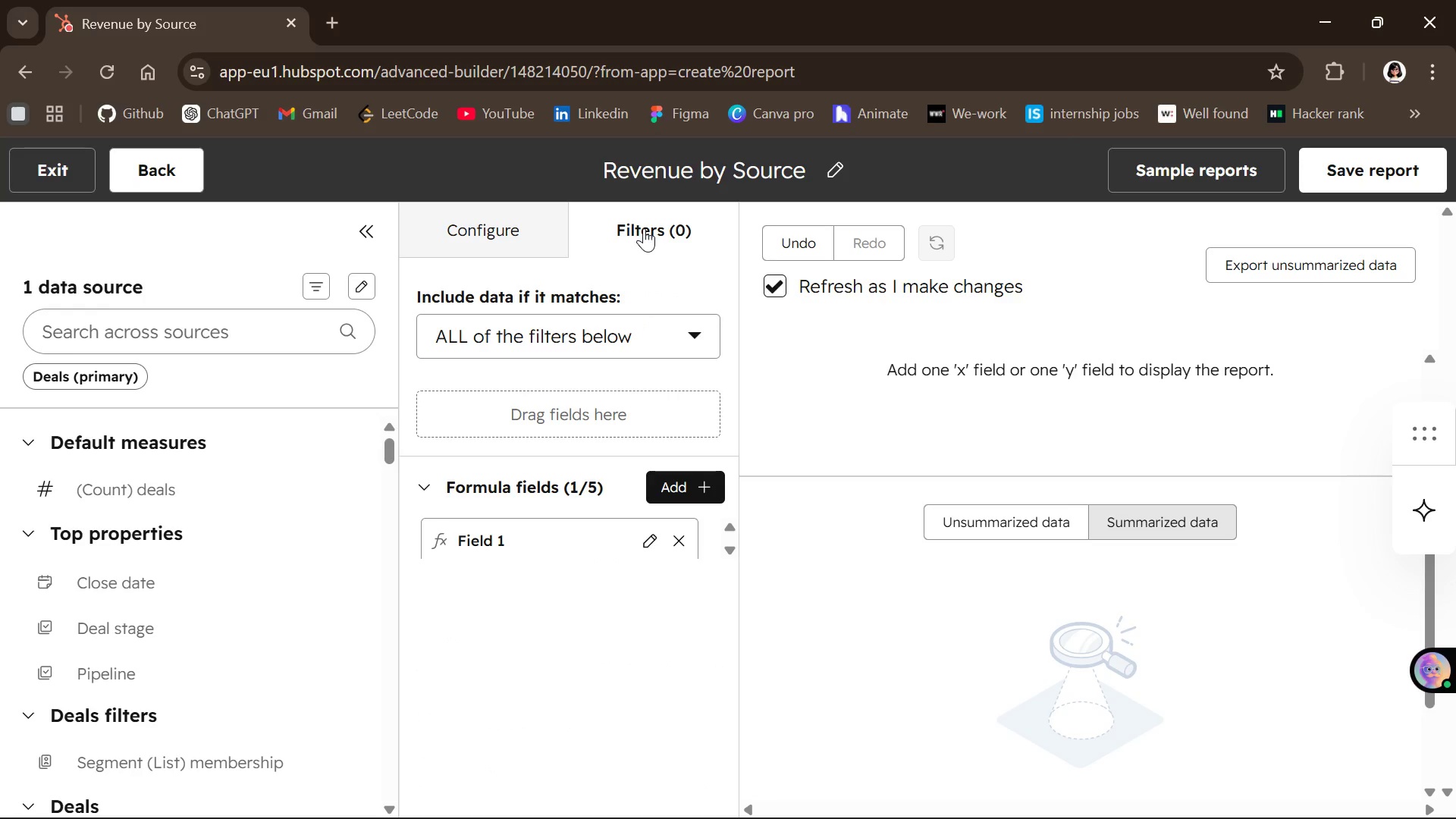 
left_click([644, 228])
 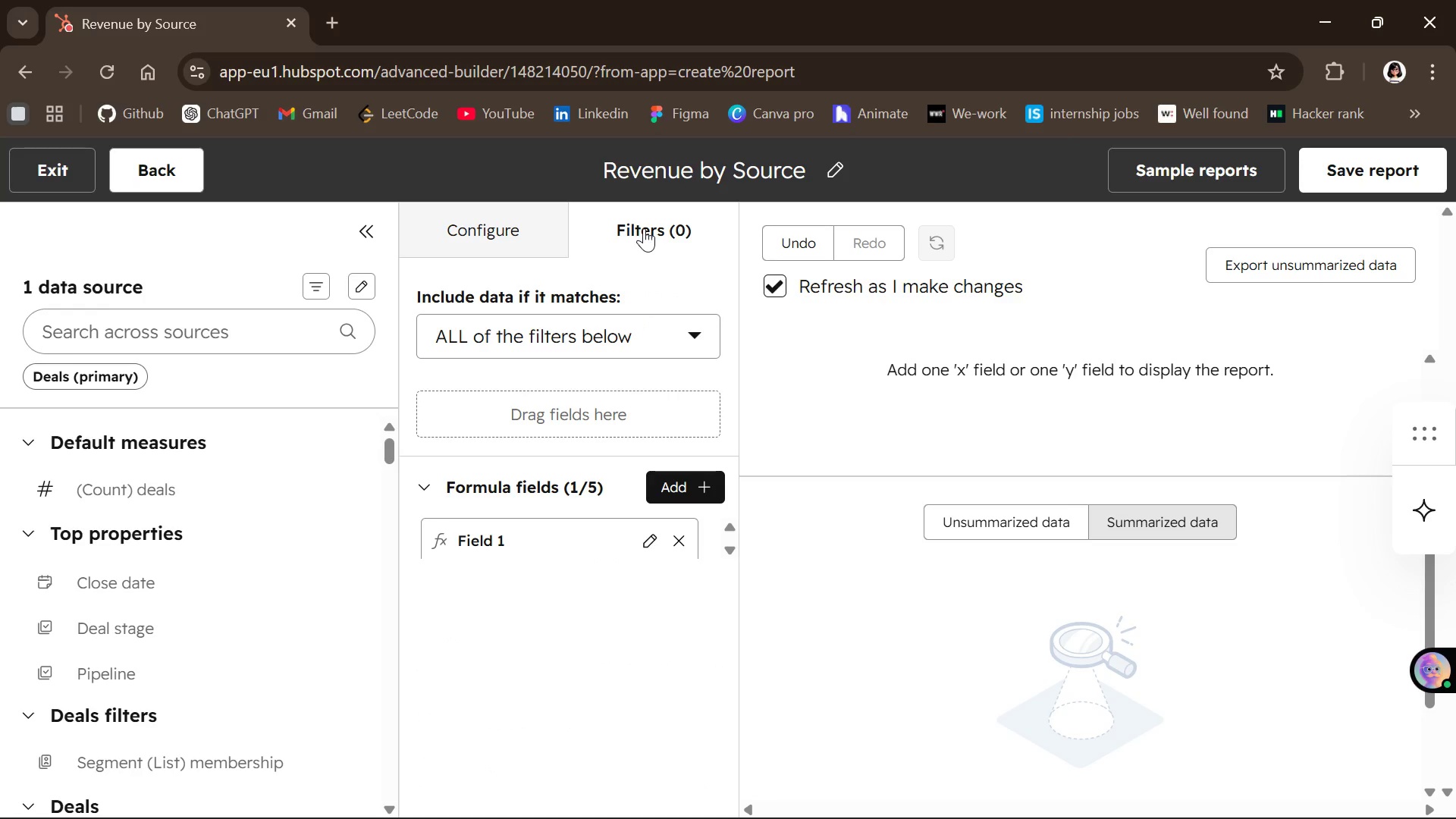 
double_click([644, 228])
 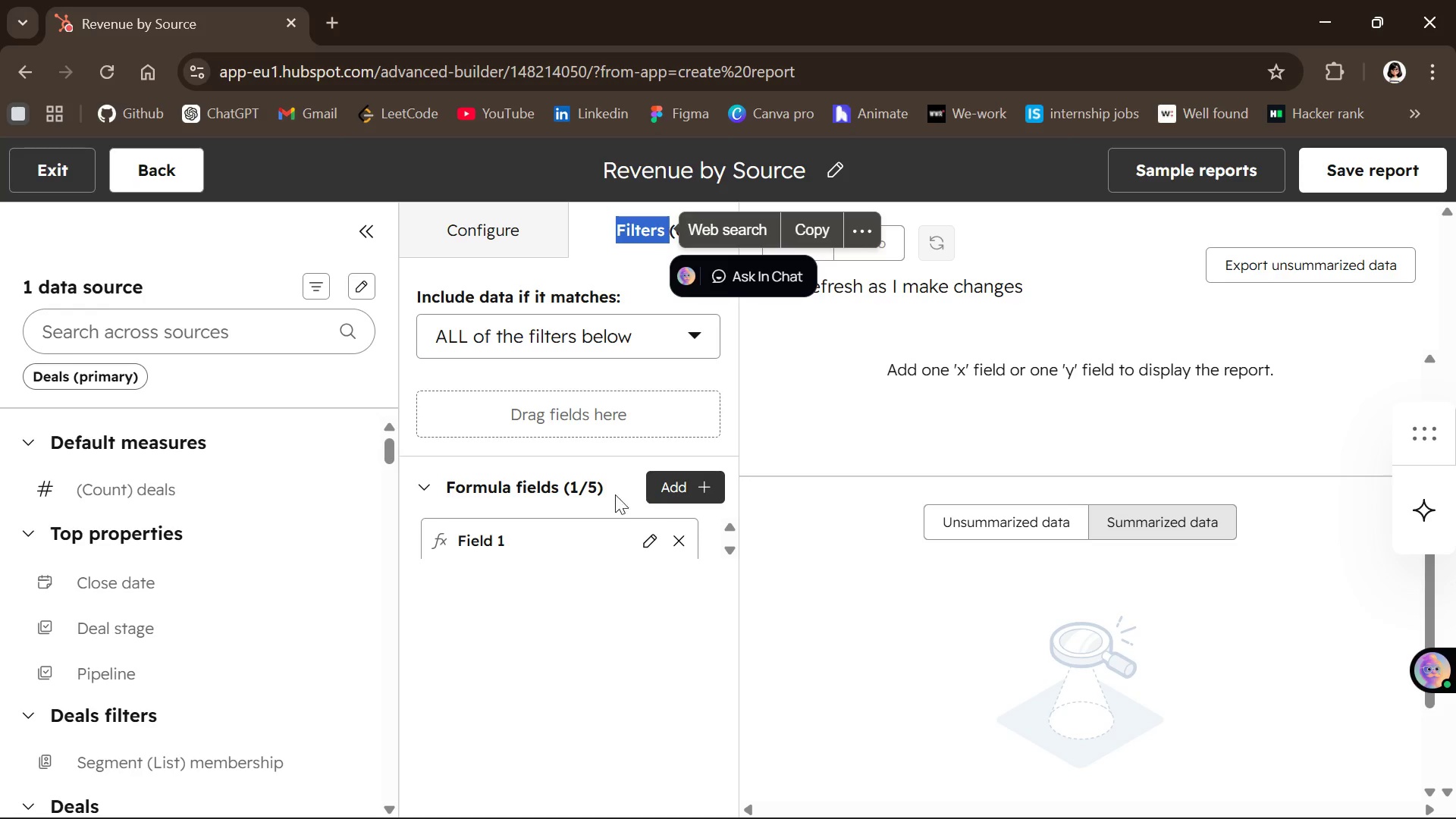 
left_click([479, 537])
 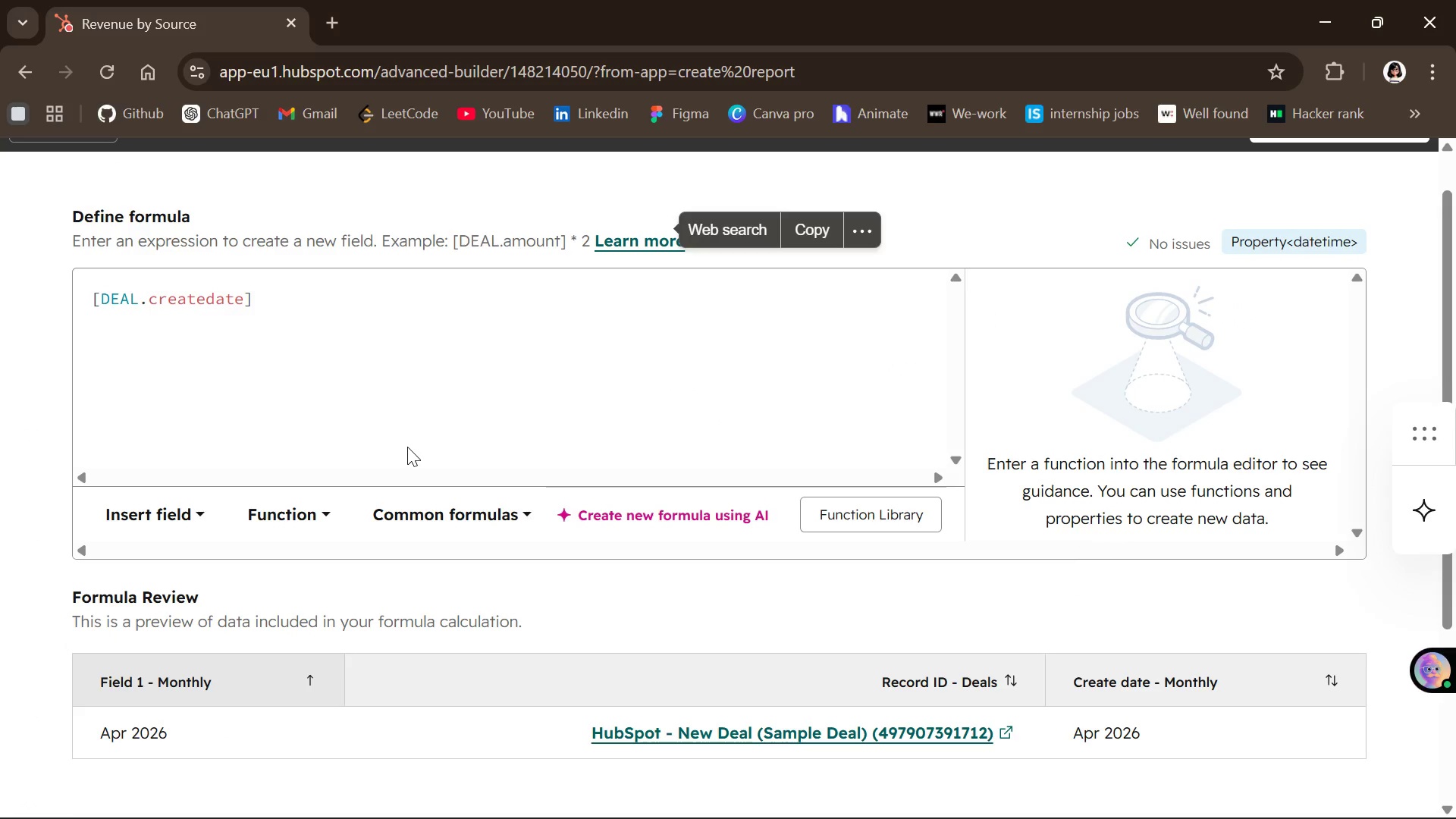 
wait(8.47)
 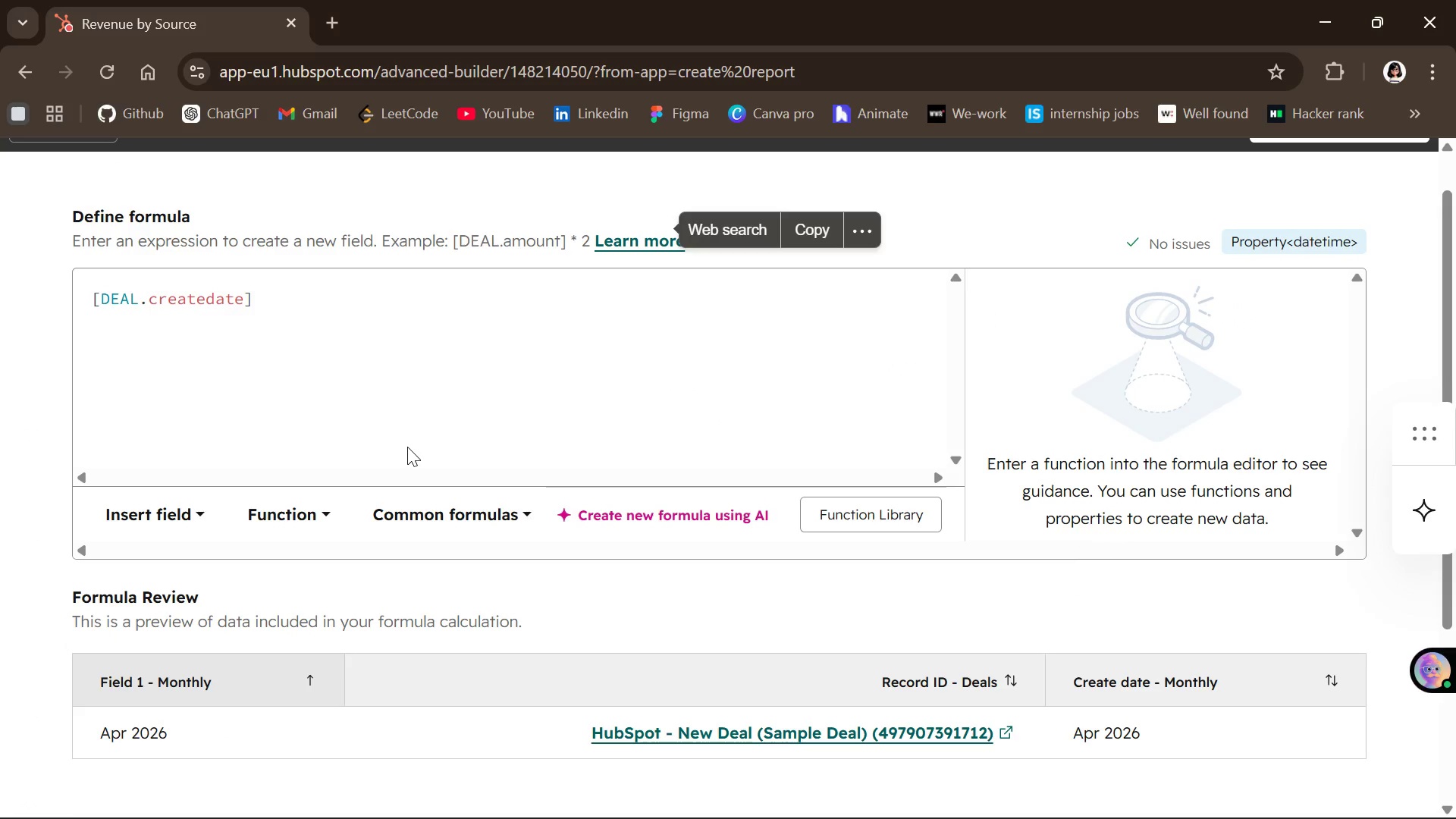 
left_click([185, 510])
 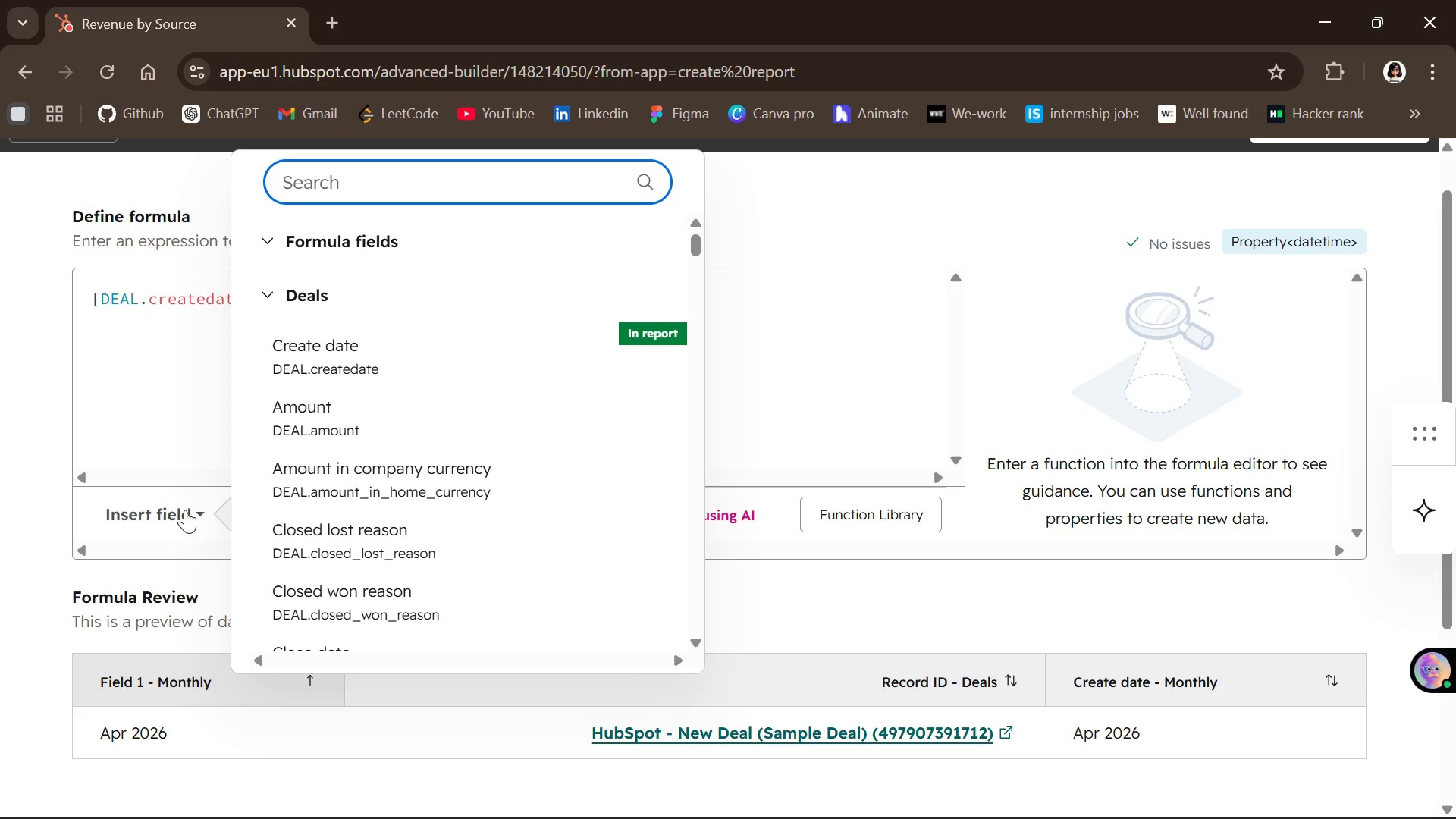 
left_click([209, 396])
 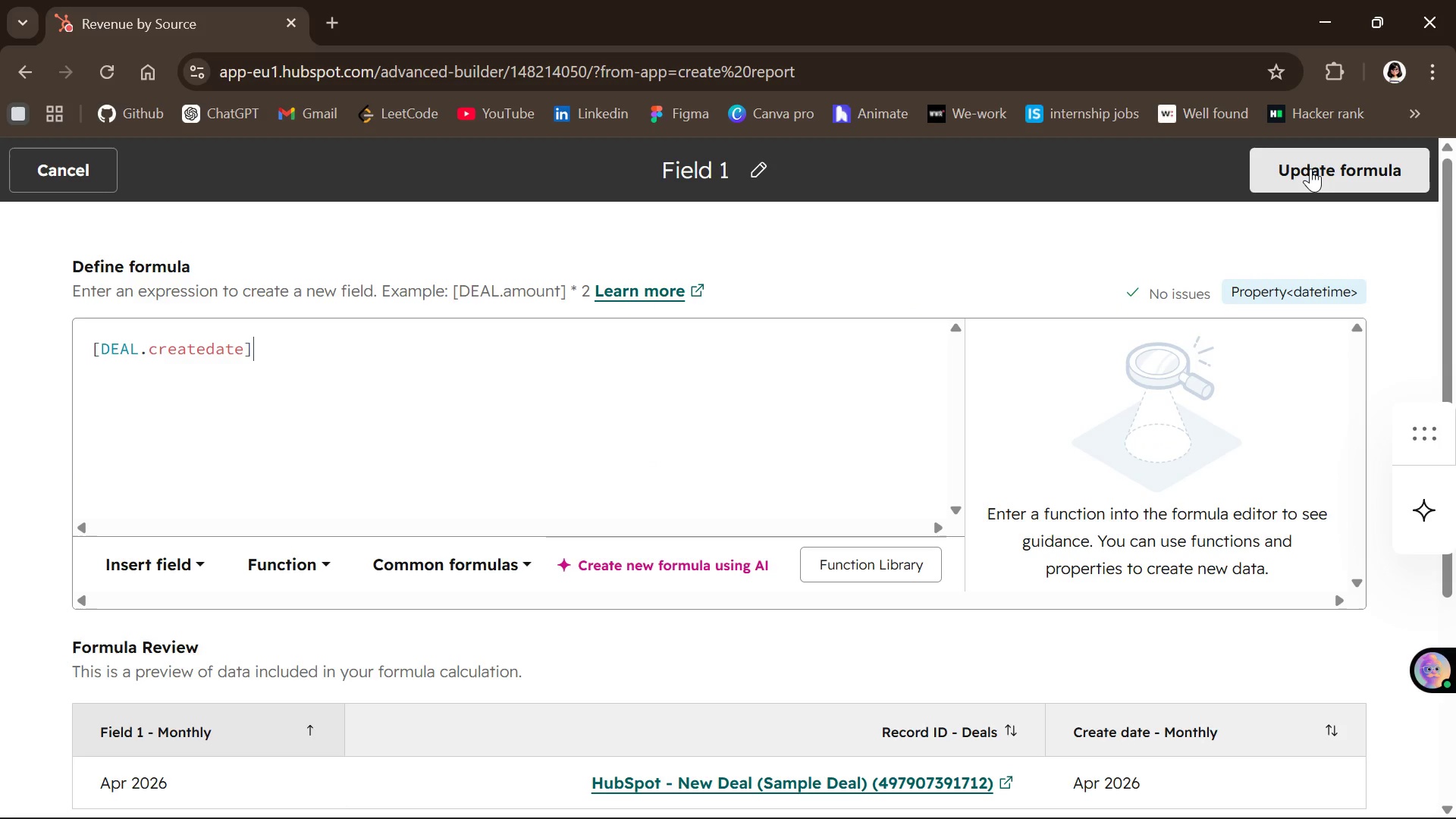 
wait(5.55)
 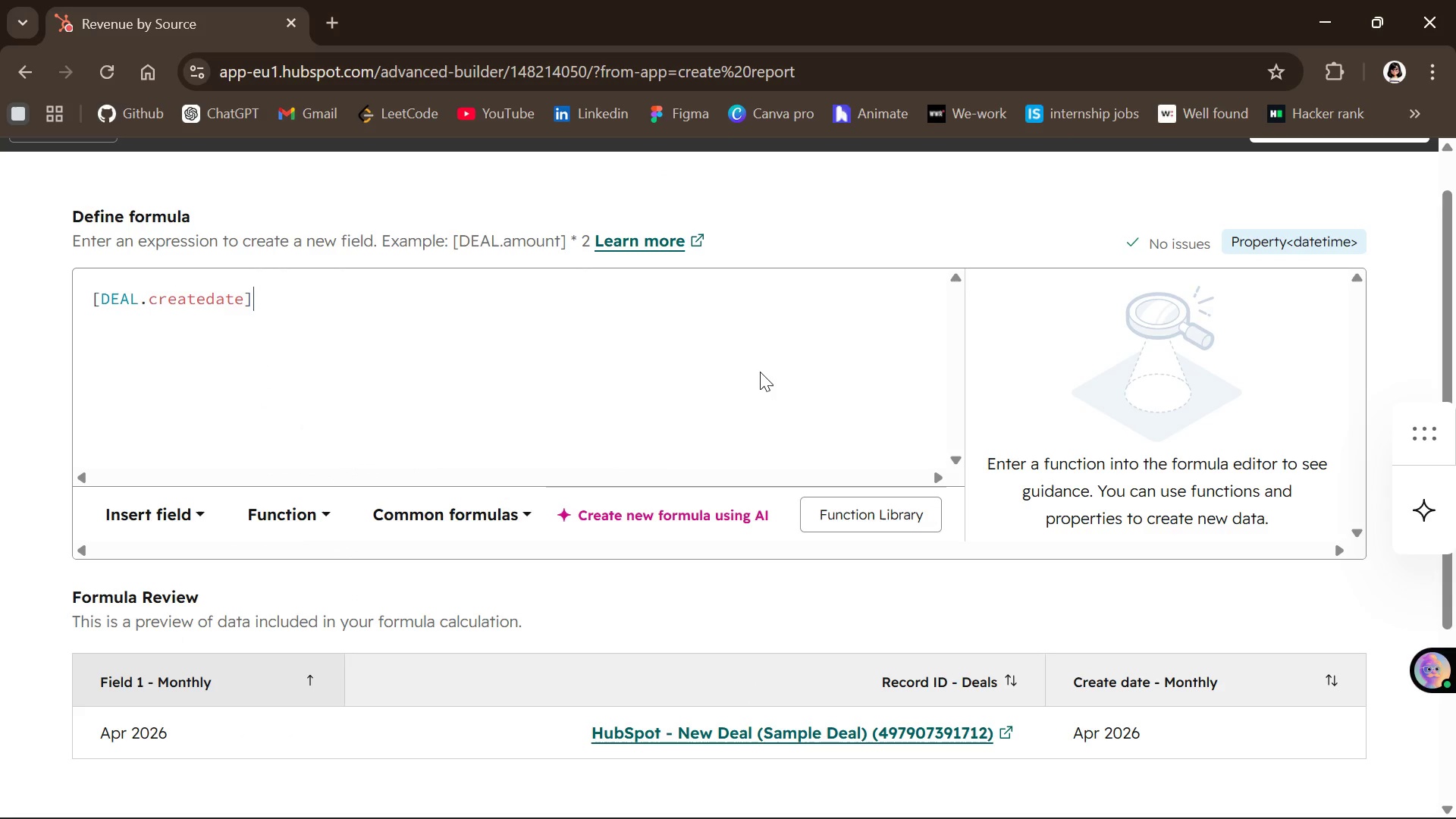 
left_click([1301, 168])
 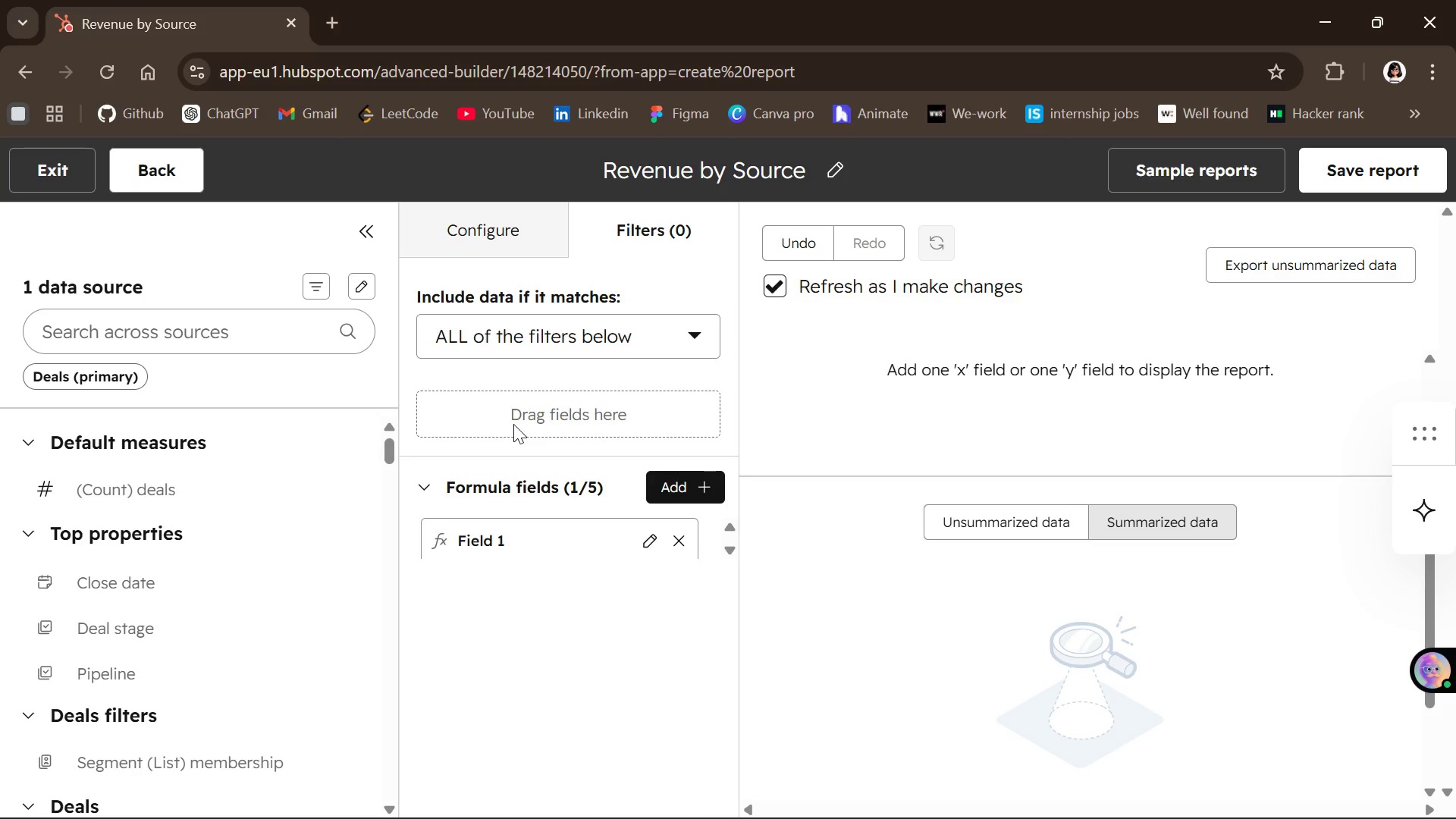 
wait(30.28)
 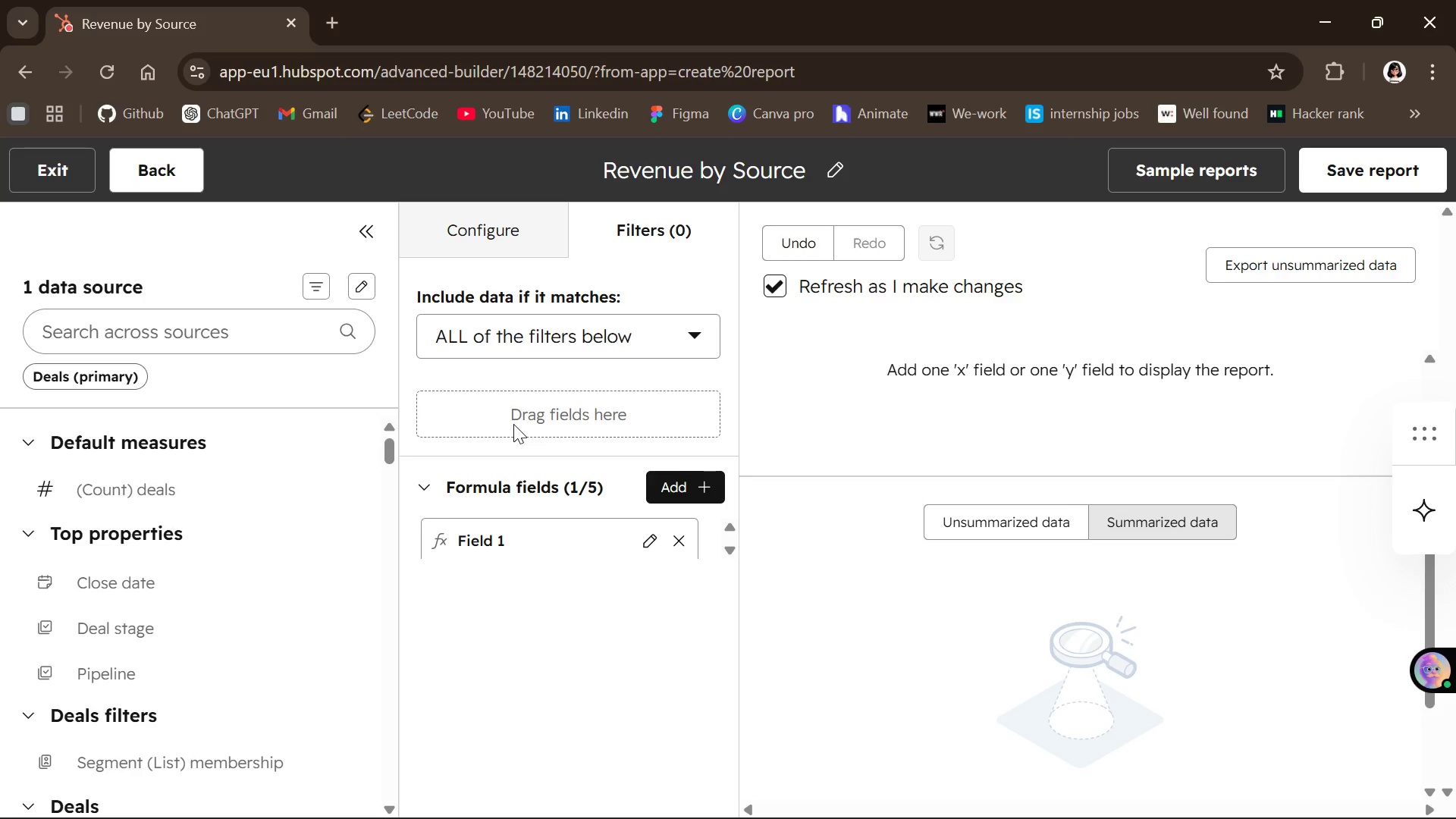 
left_click([513, 635])
 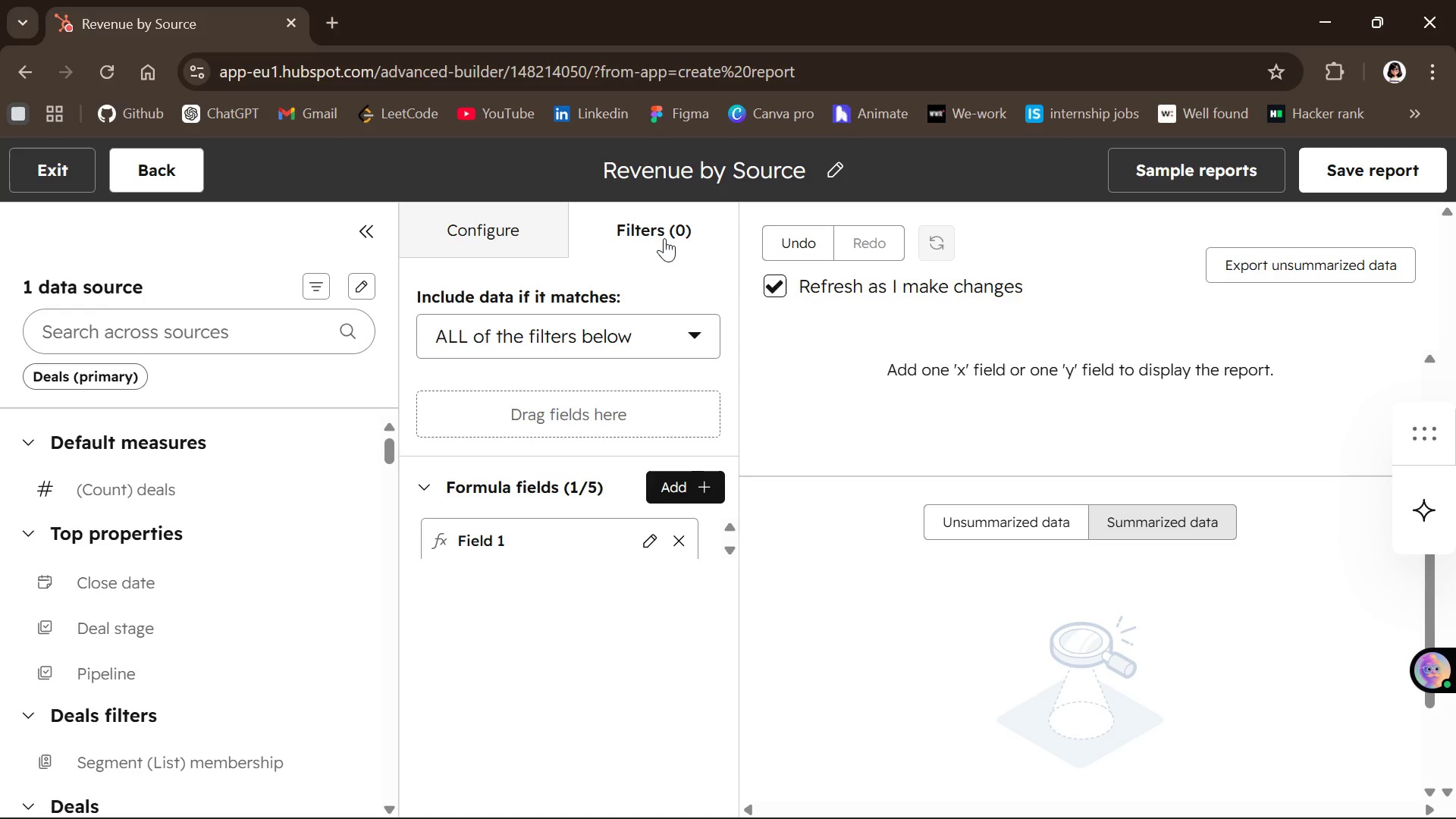 
left_click([664, 239])
 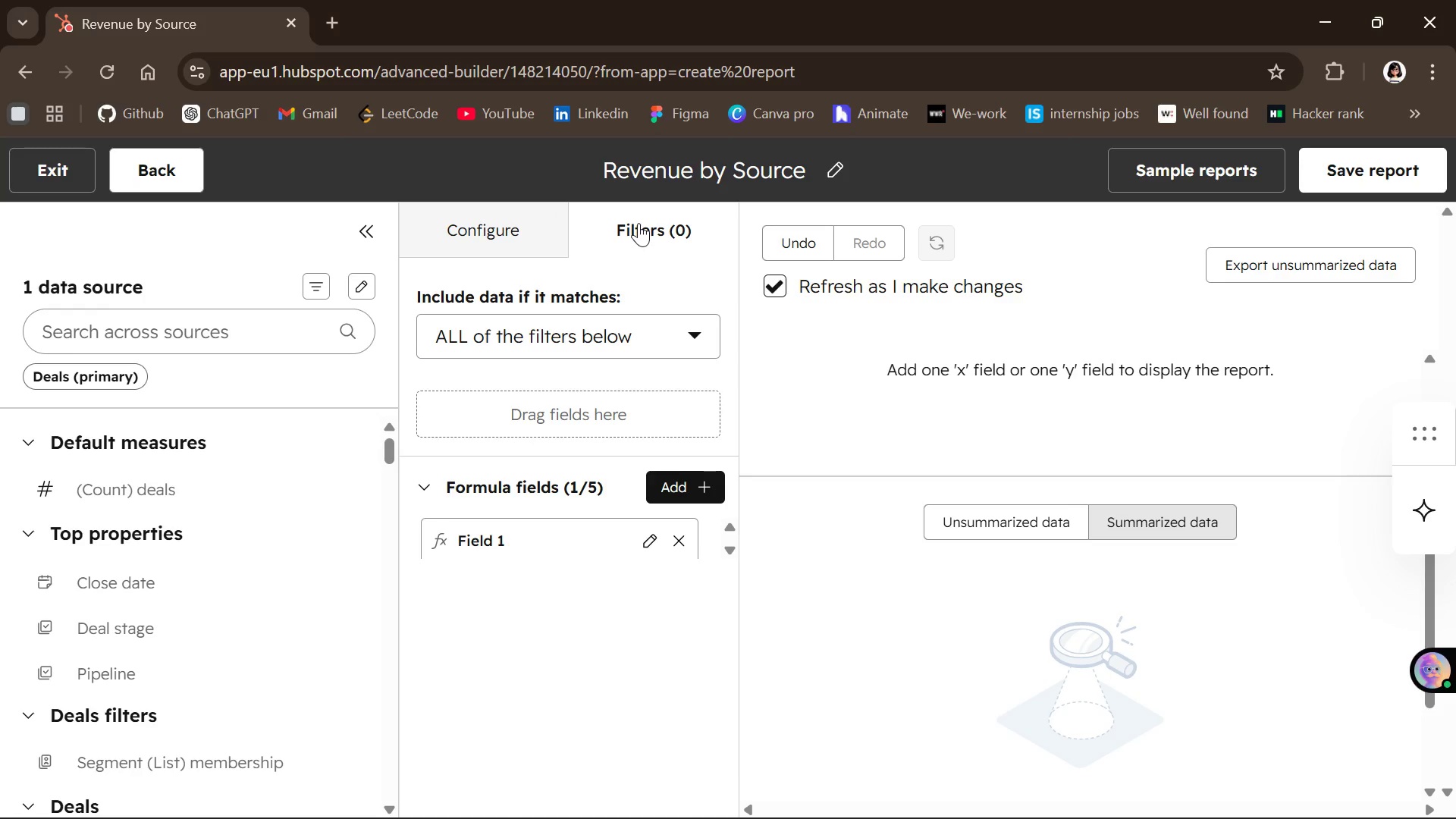 
double_click([639, 223])
 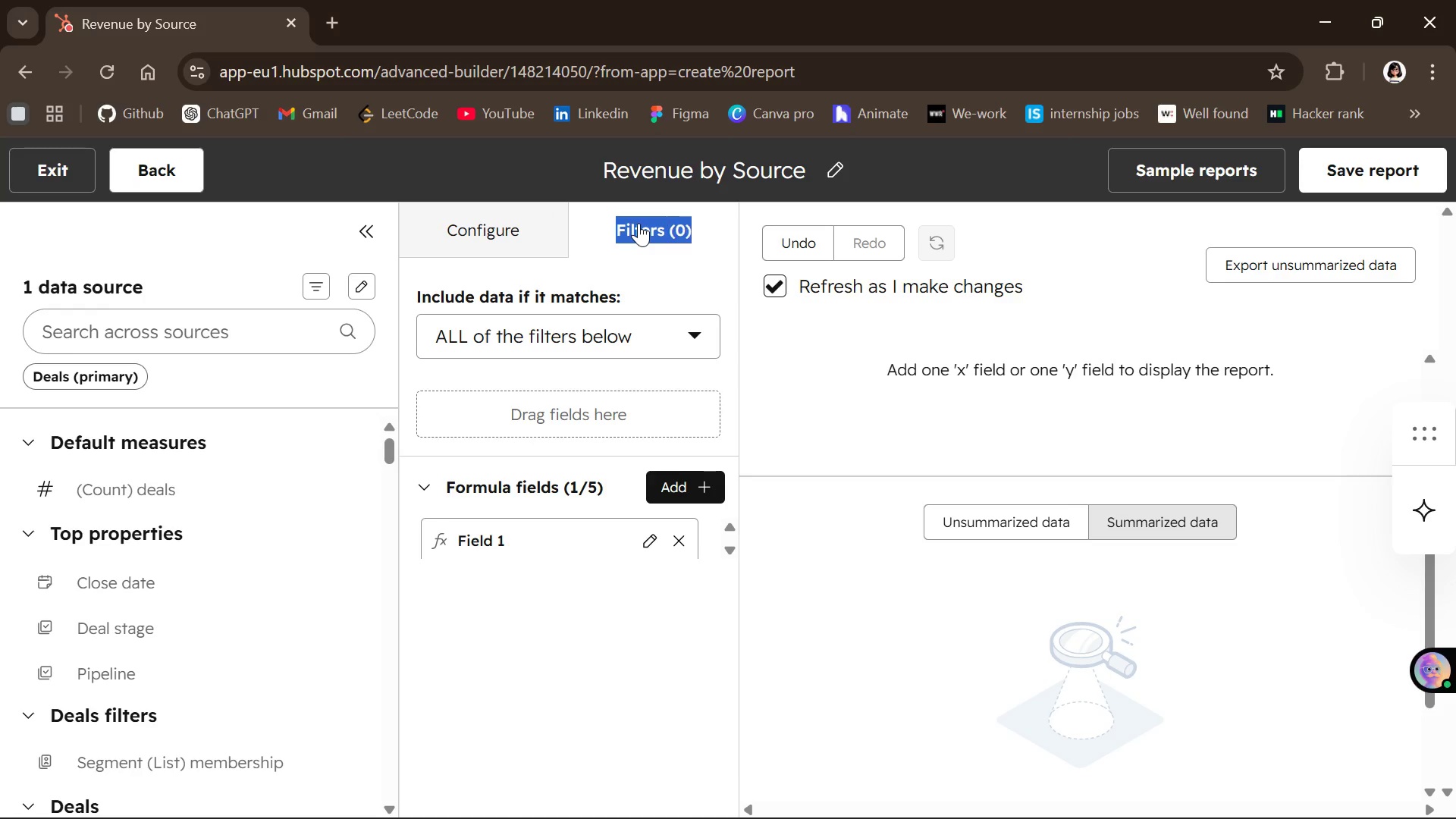 
triple_click([639, 223])
 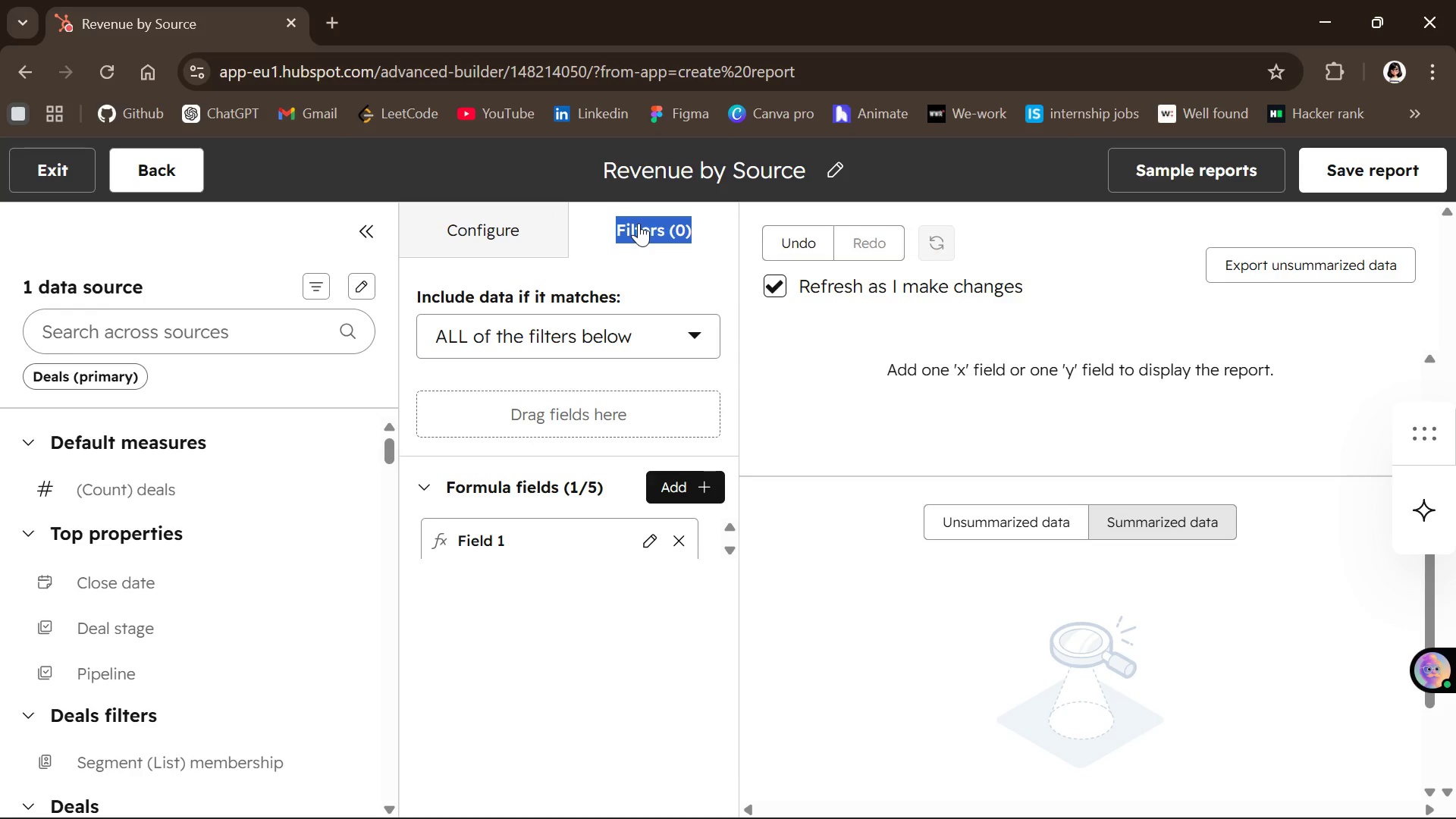 
left_click([639, 223])
 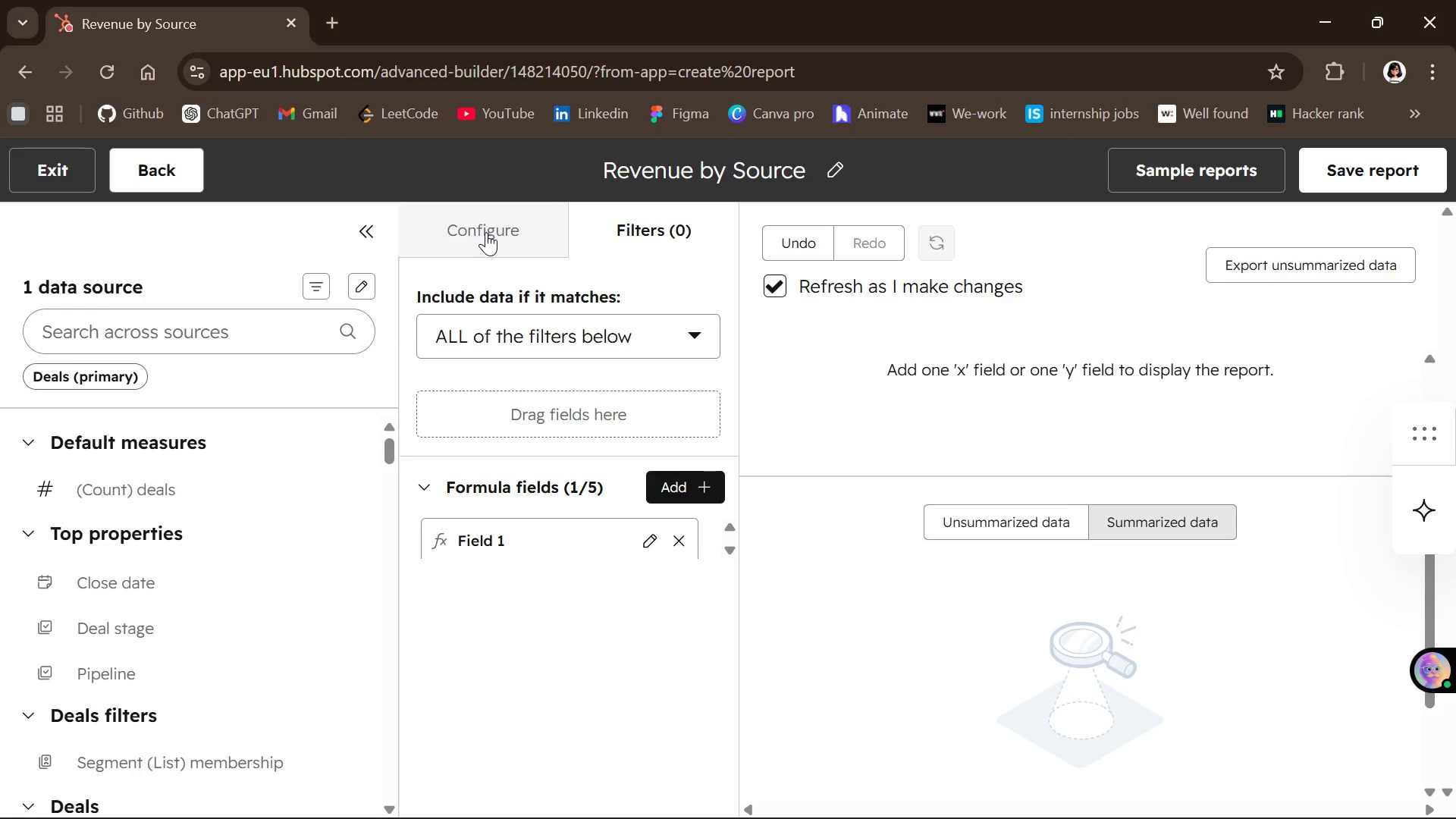 
double_click([486, 232])
 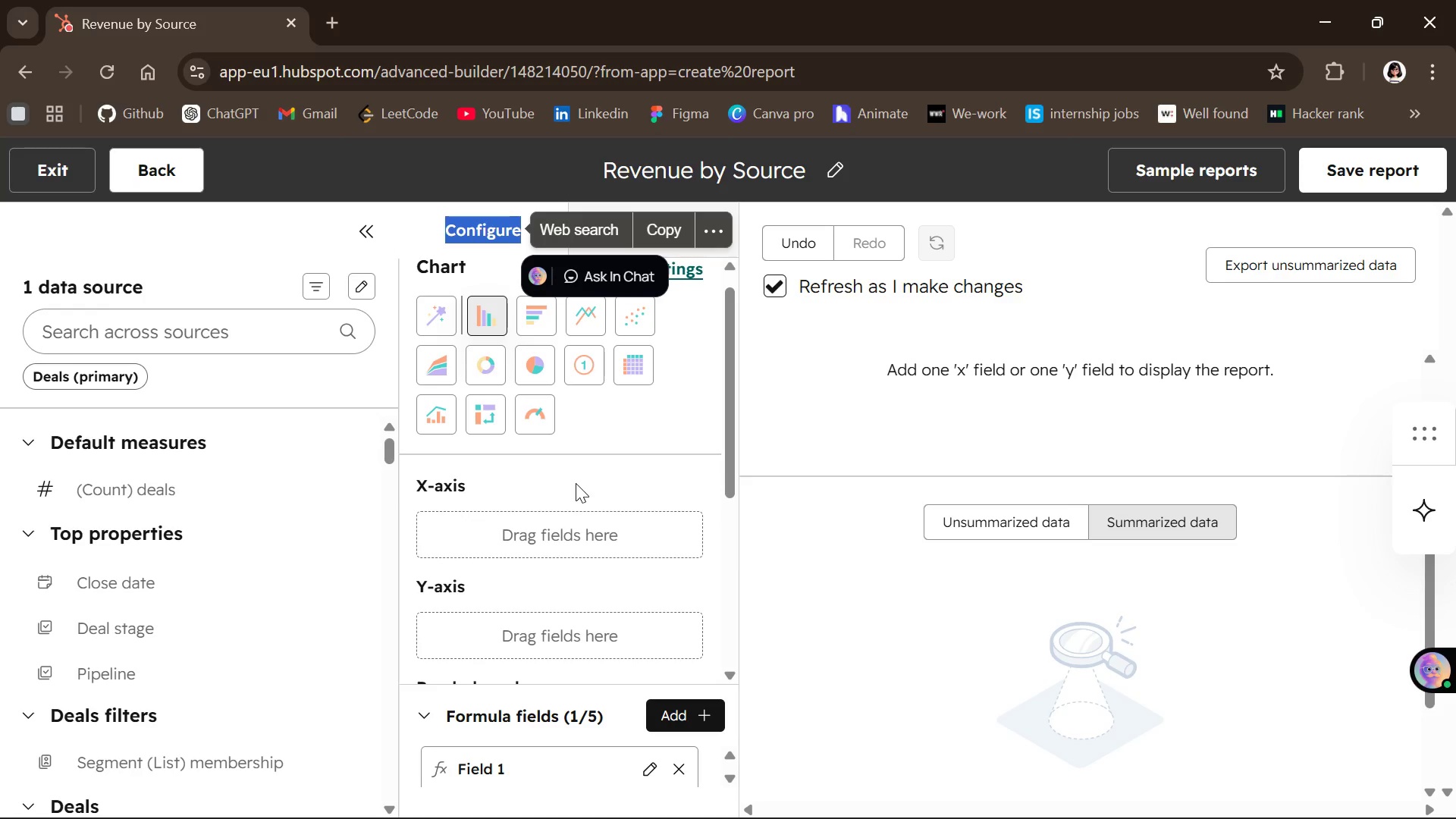 
mouse_move([507, 313])
 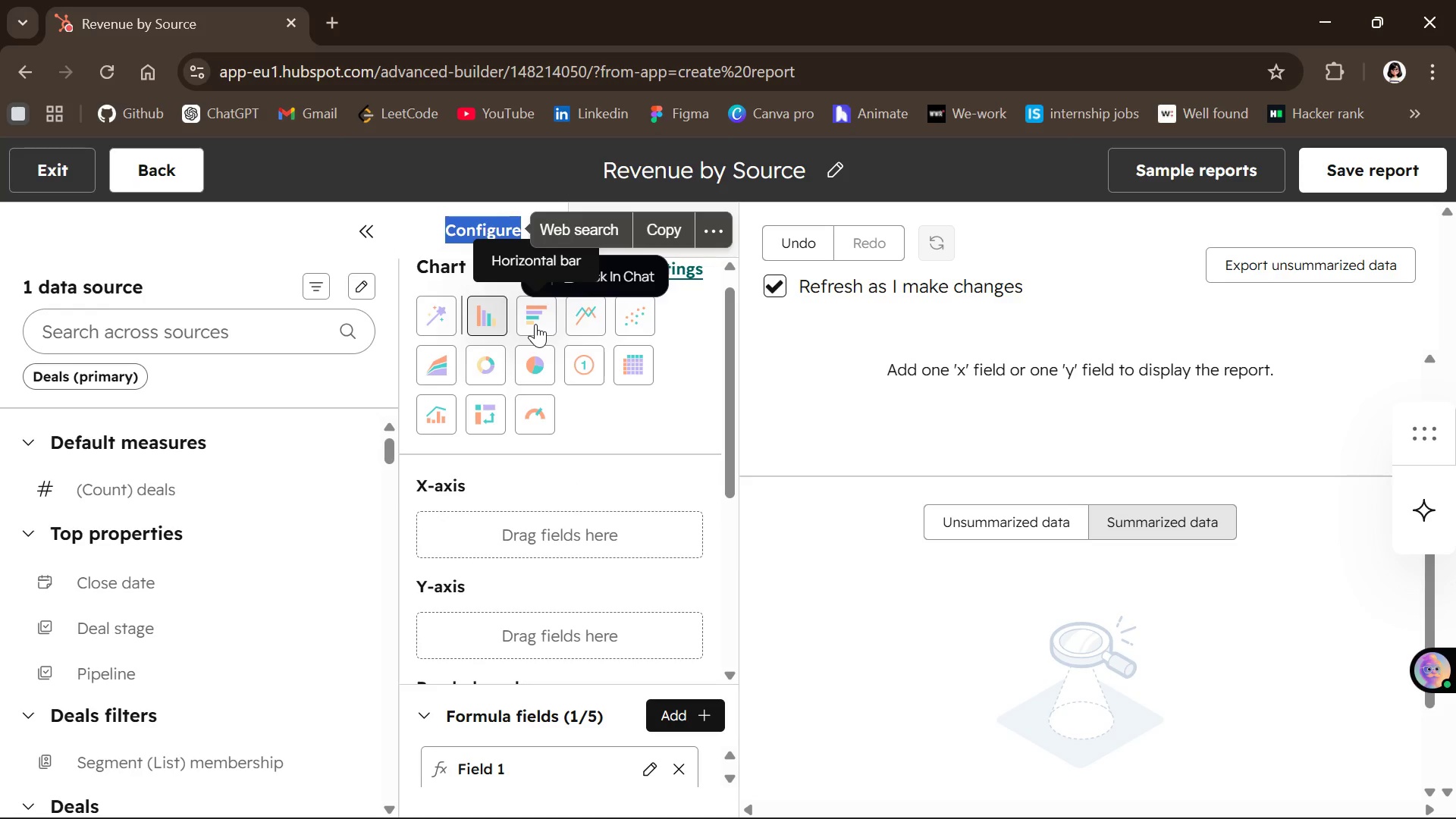 
left_click([535, 324])
 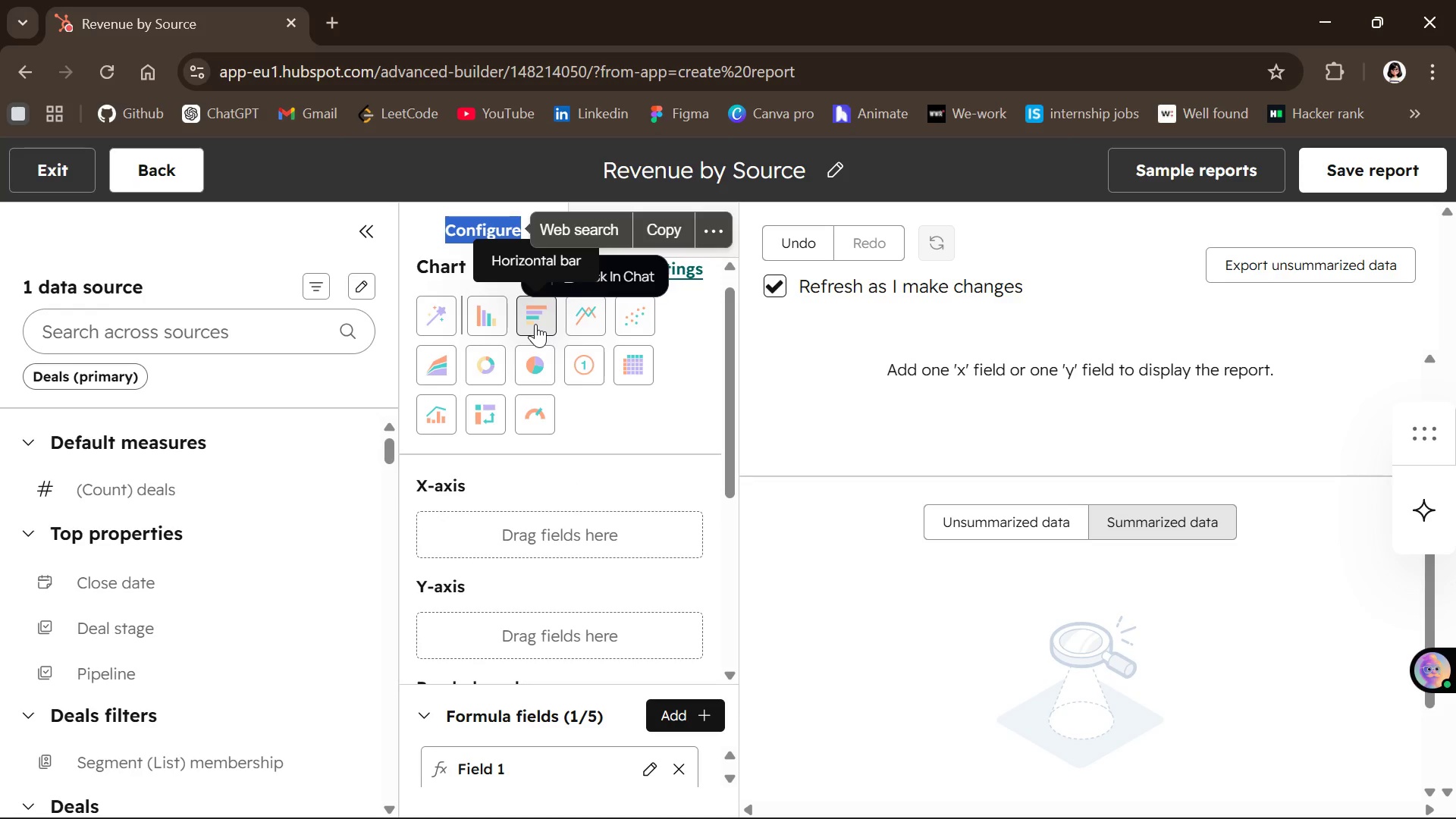 
left_click_drag(start_coordinate=[535, 324], to_coordinate=[524, 524])
 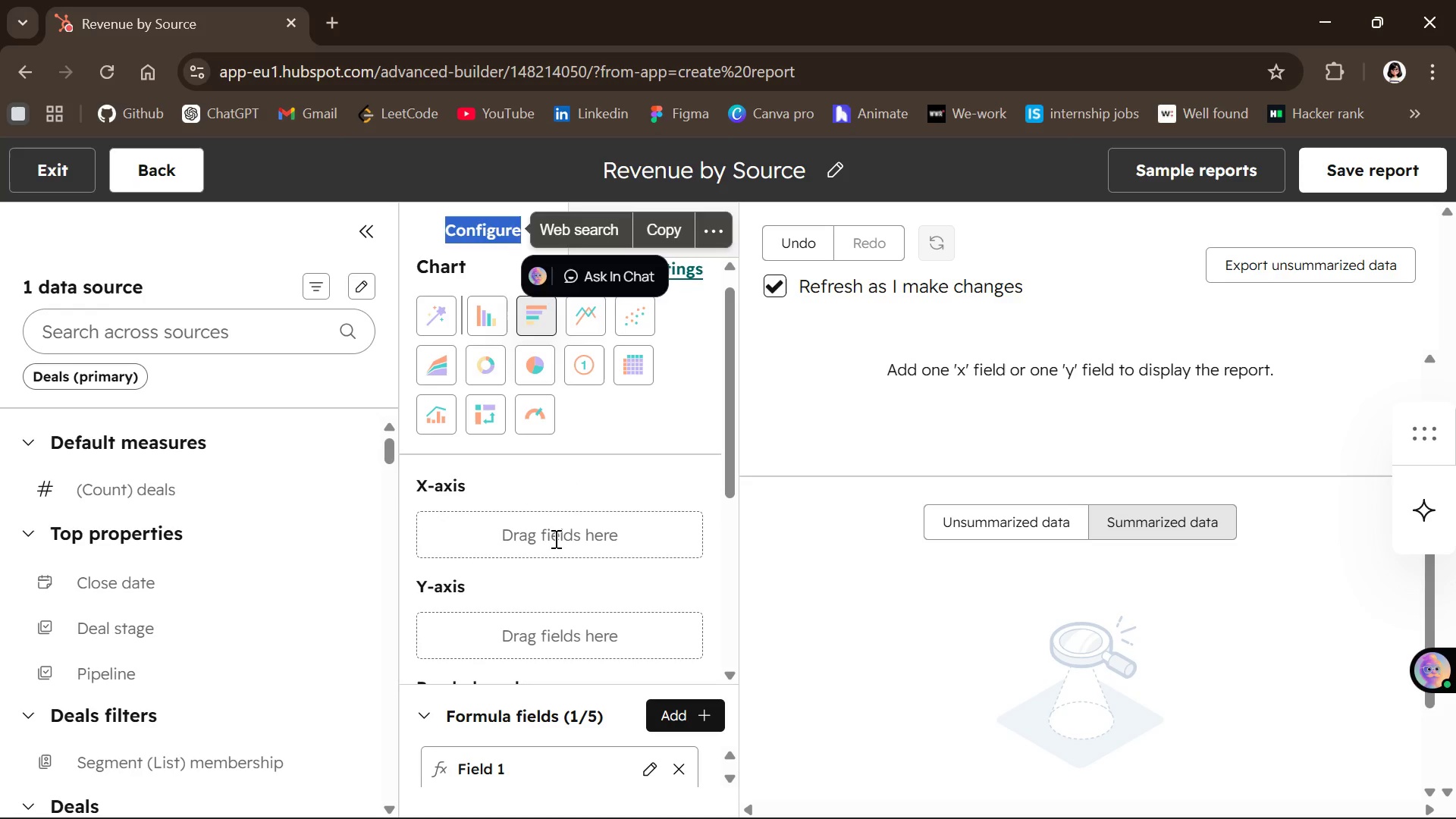 
left_click([554, 538])
 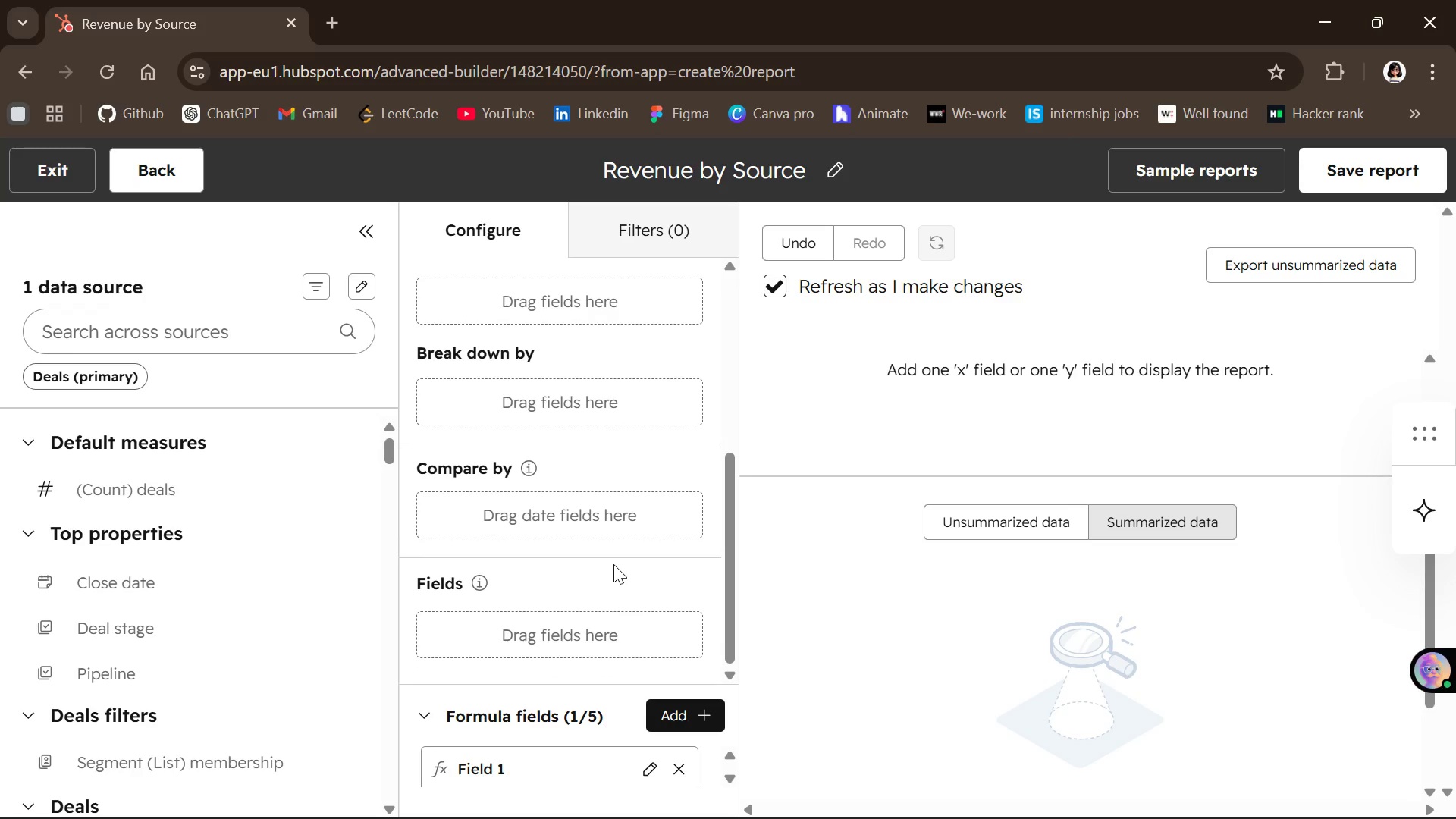 
left_click([557, 638])
 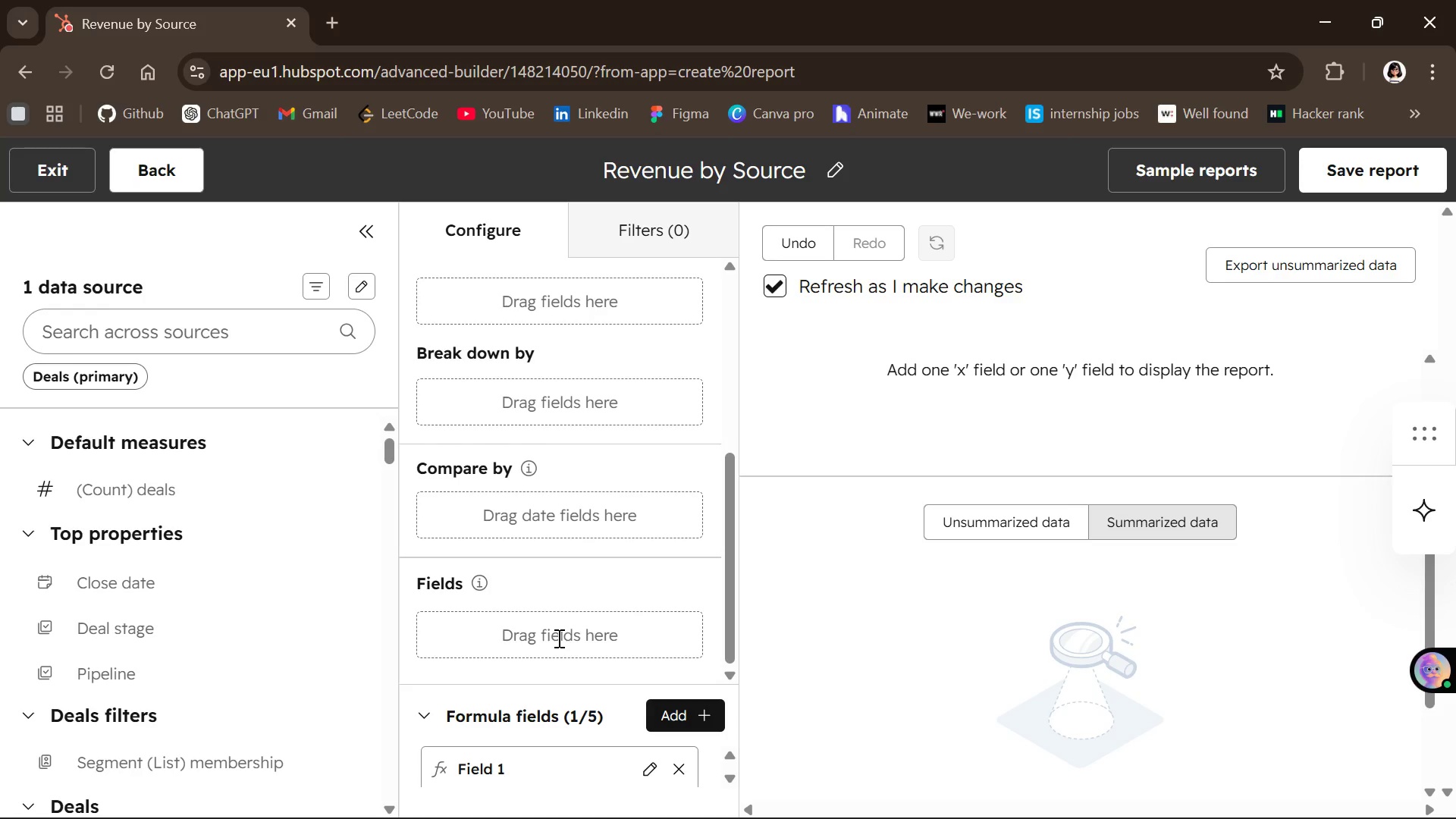 
wait(6.86)
 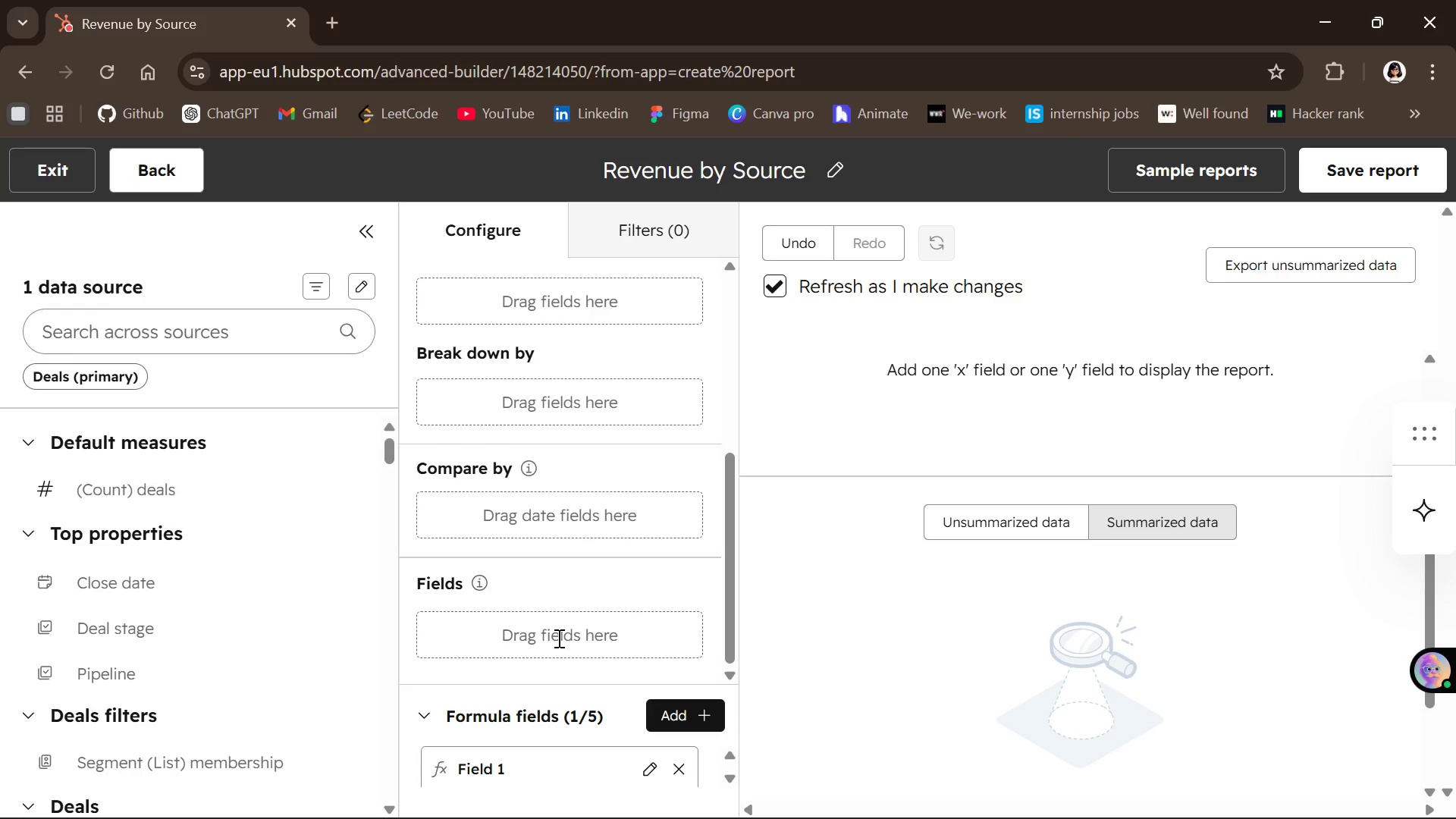 
mouse_move([541, 481])
 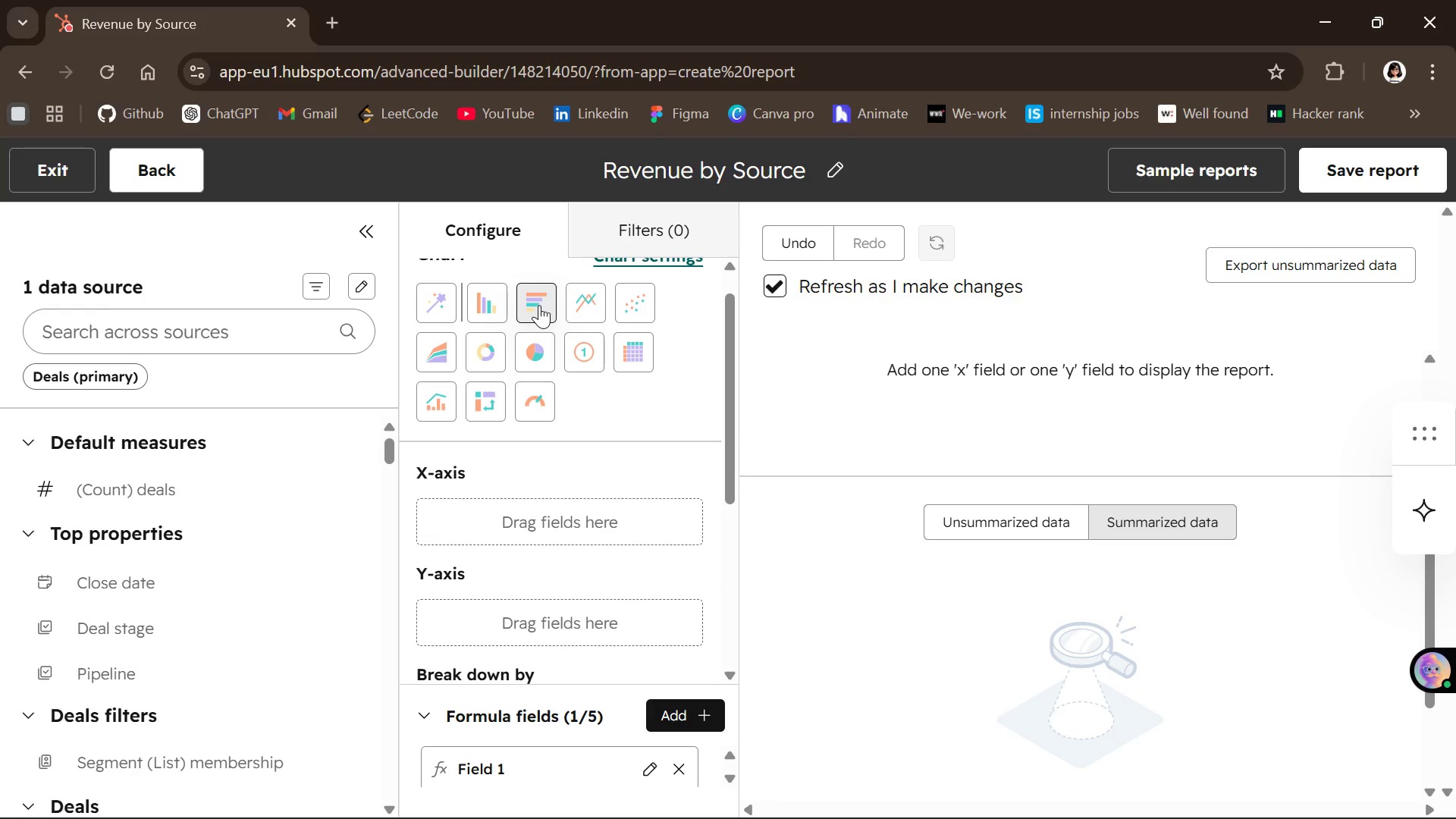 
left_click([539, 305])
 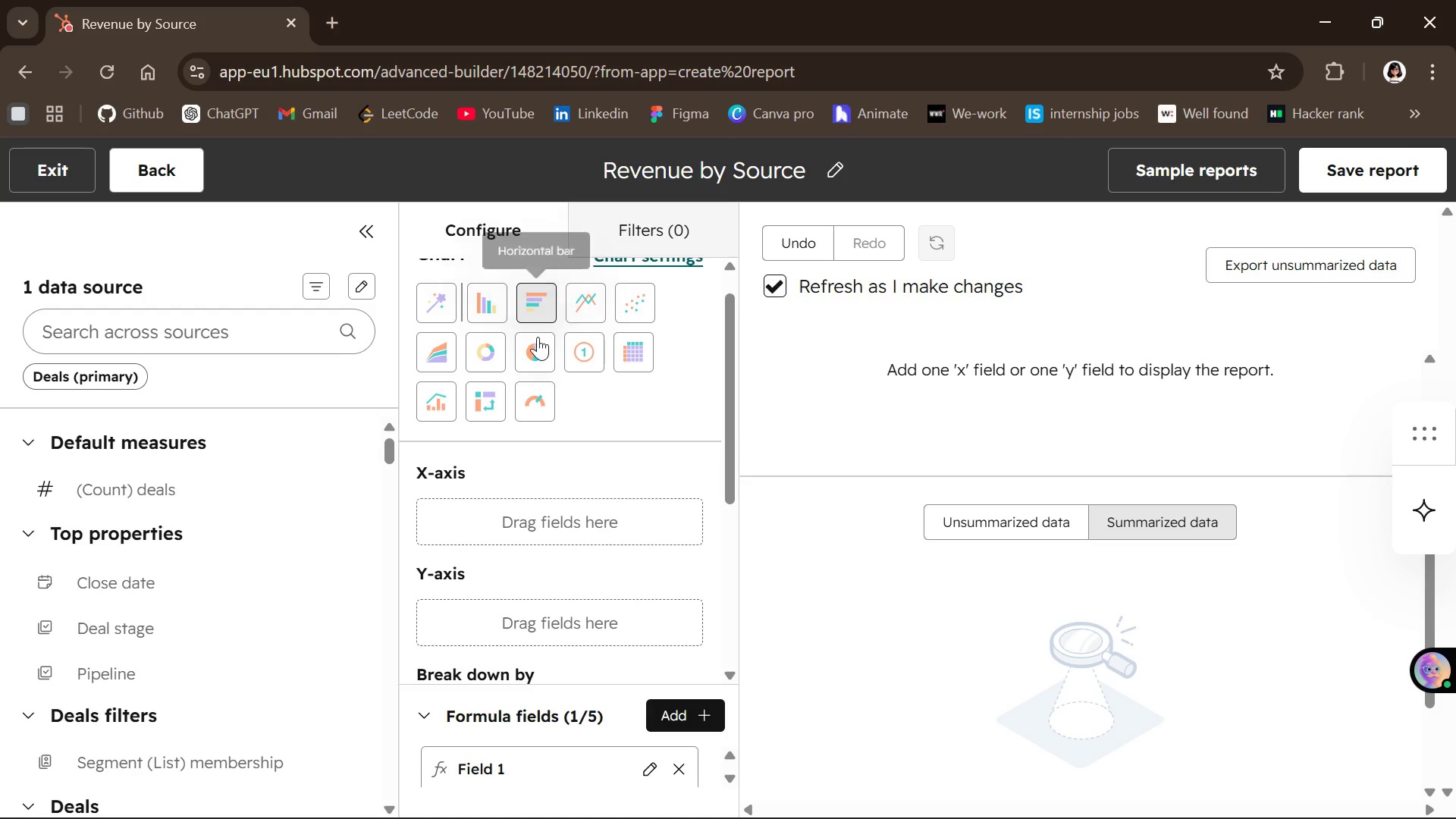 
mouse_move([496, 383])
 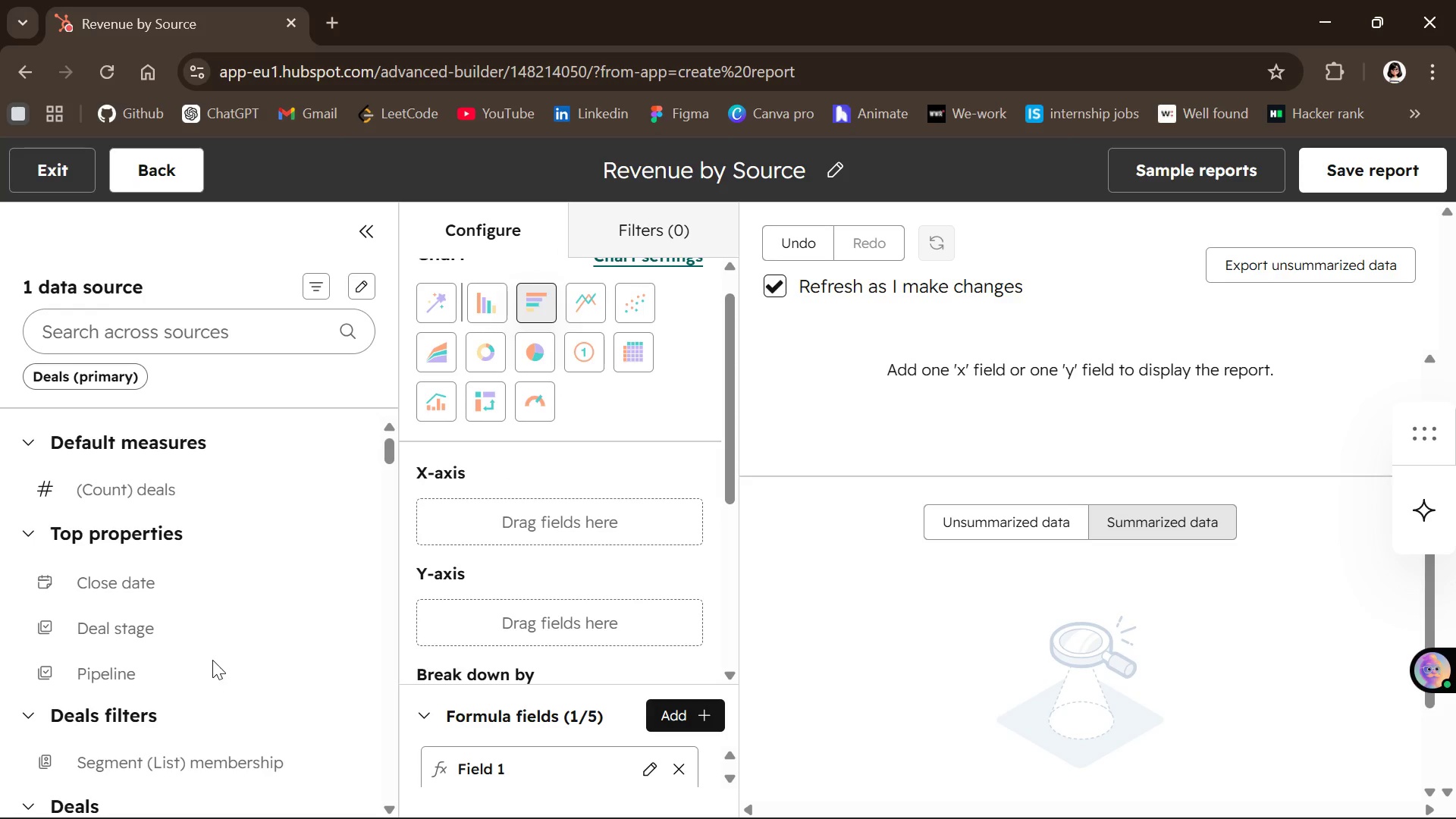 
left_click([192, 324])
 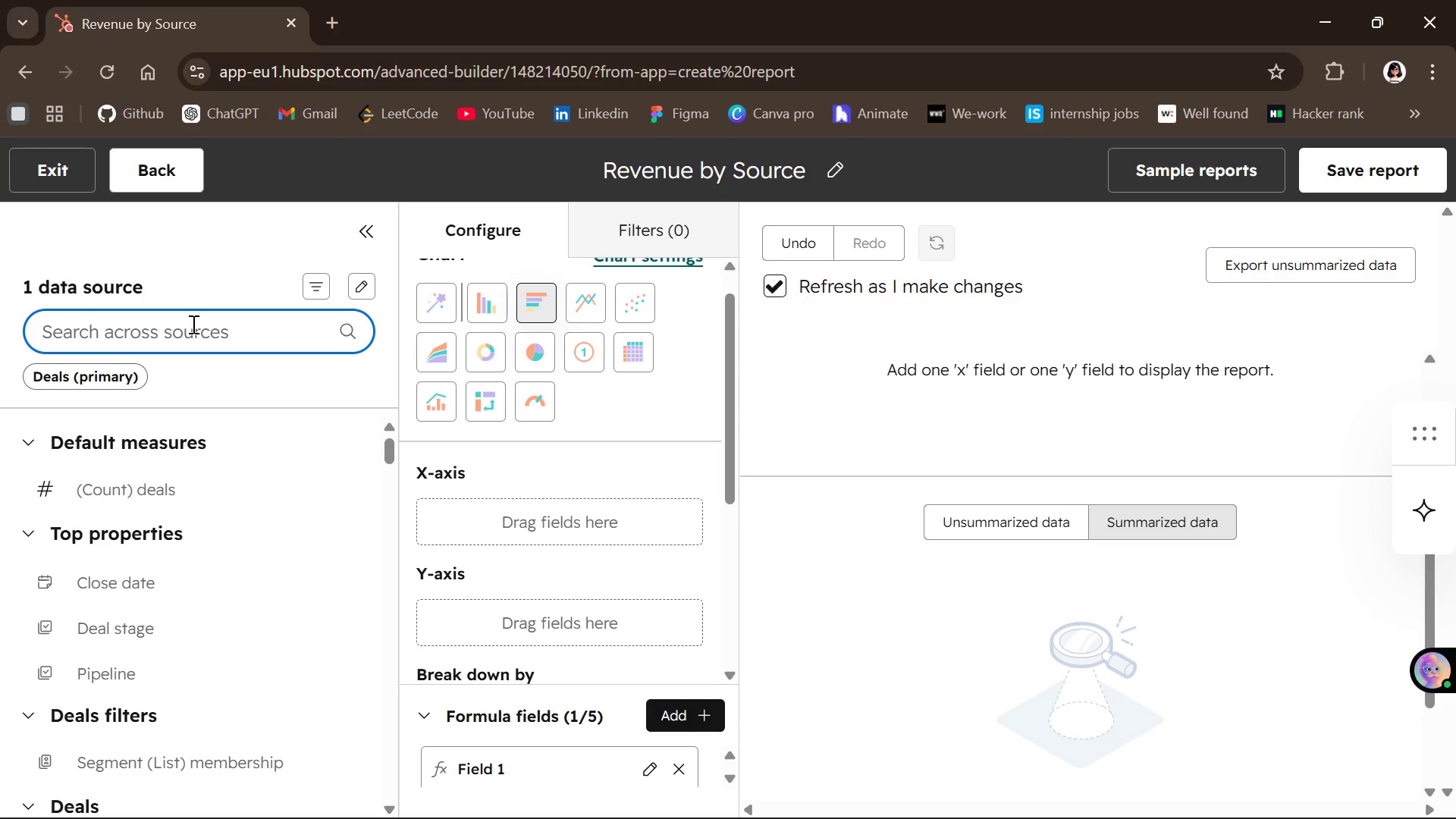 
type(break down )
 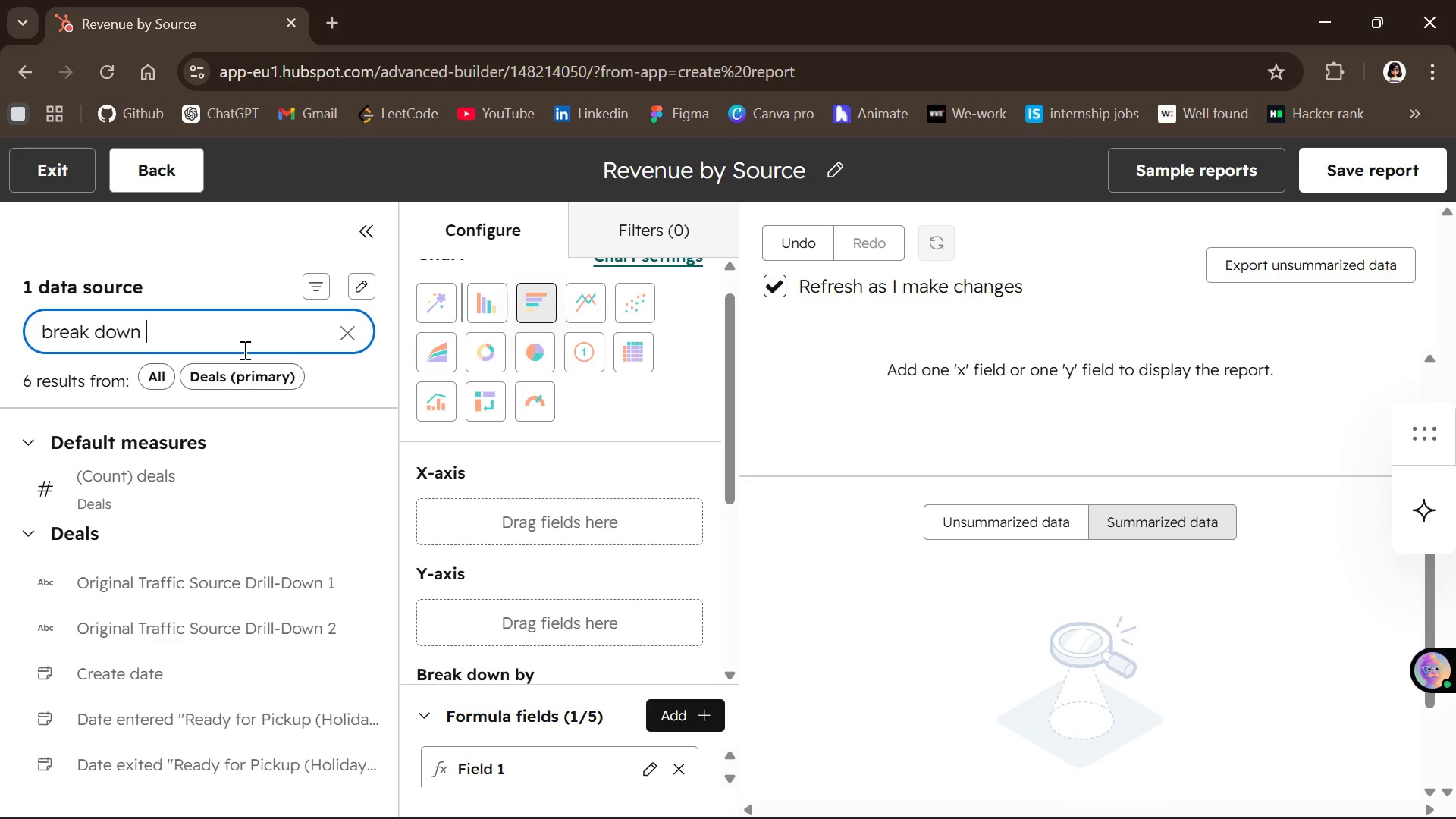 
wait(10.52)
 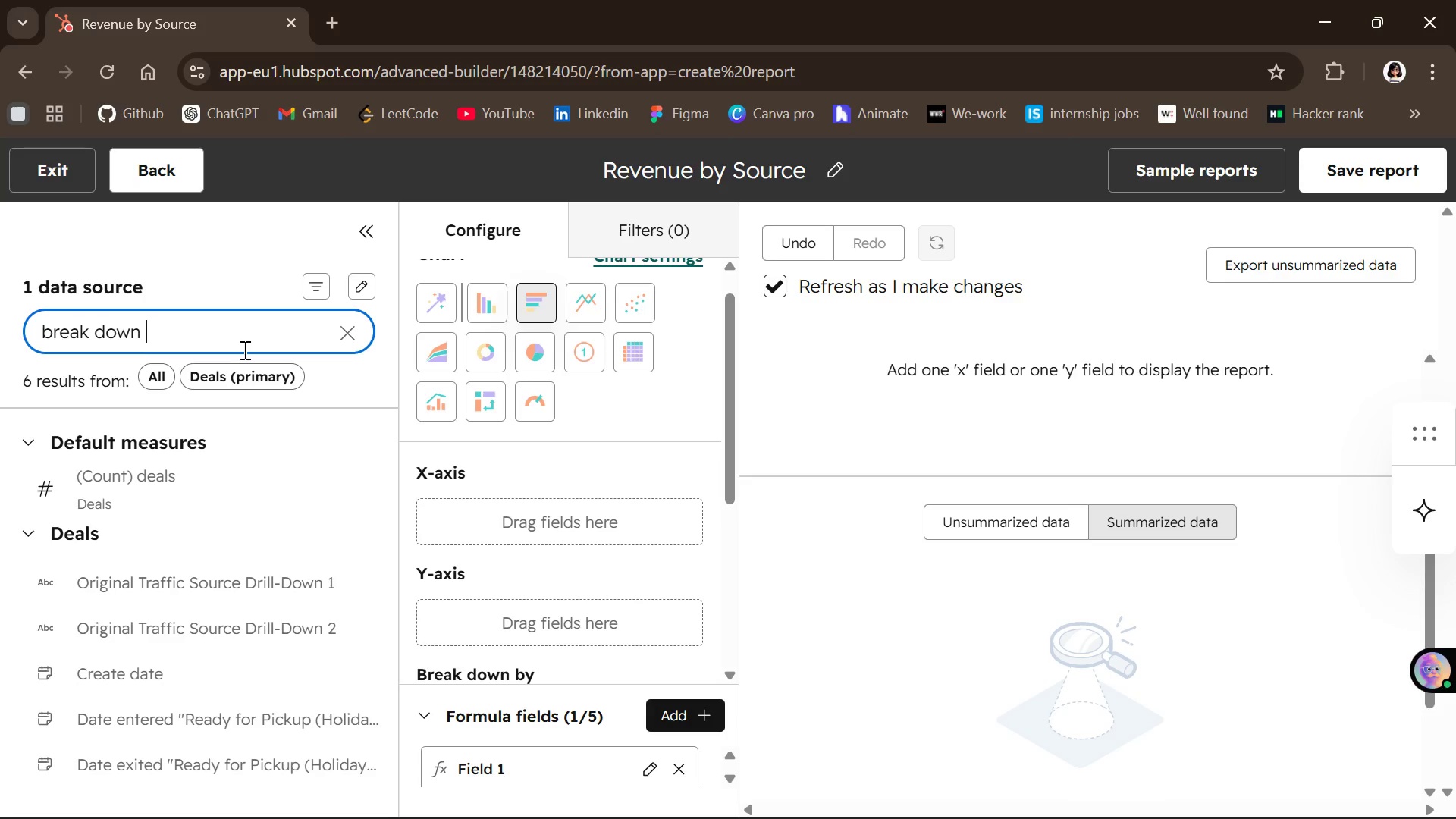 
key(Backspace)
key(Backspace)
type(Lead Source)
 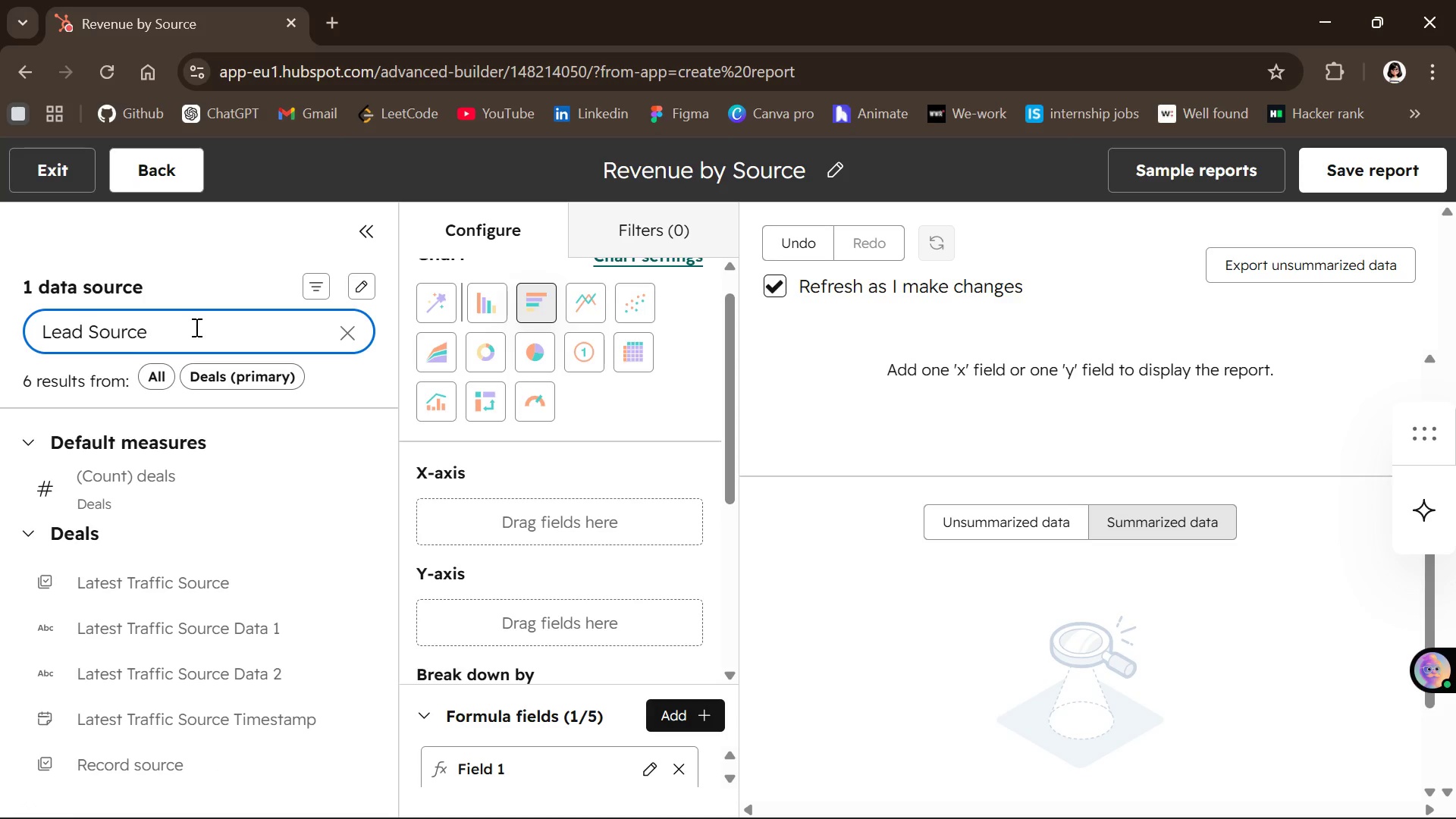 
wait(6.81)
 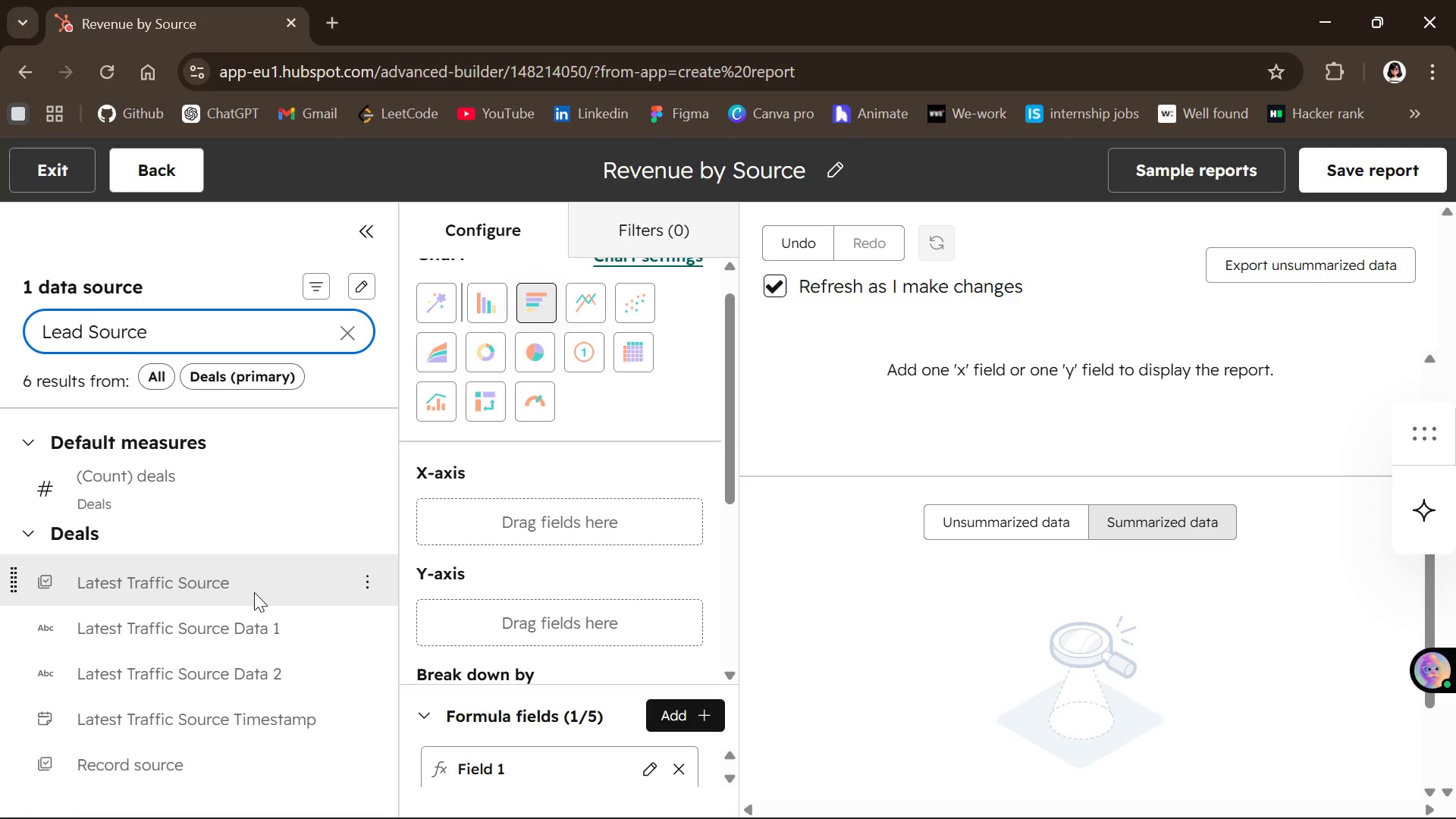 
left_click_drag(start_coordinate=[111, 774], to_coordinate=[466, 445])
 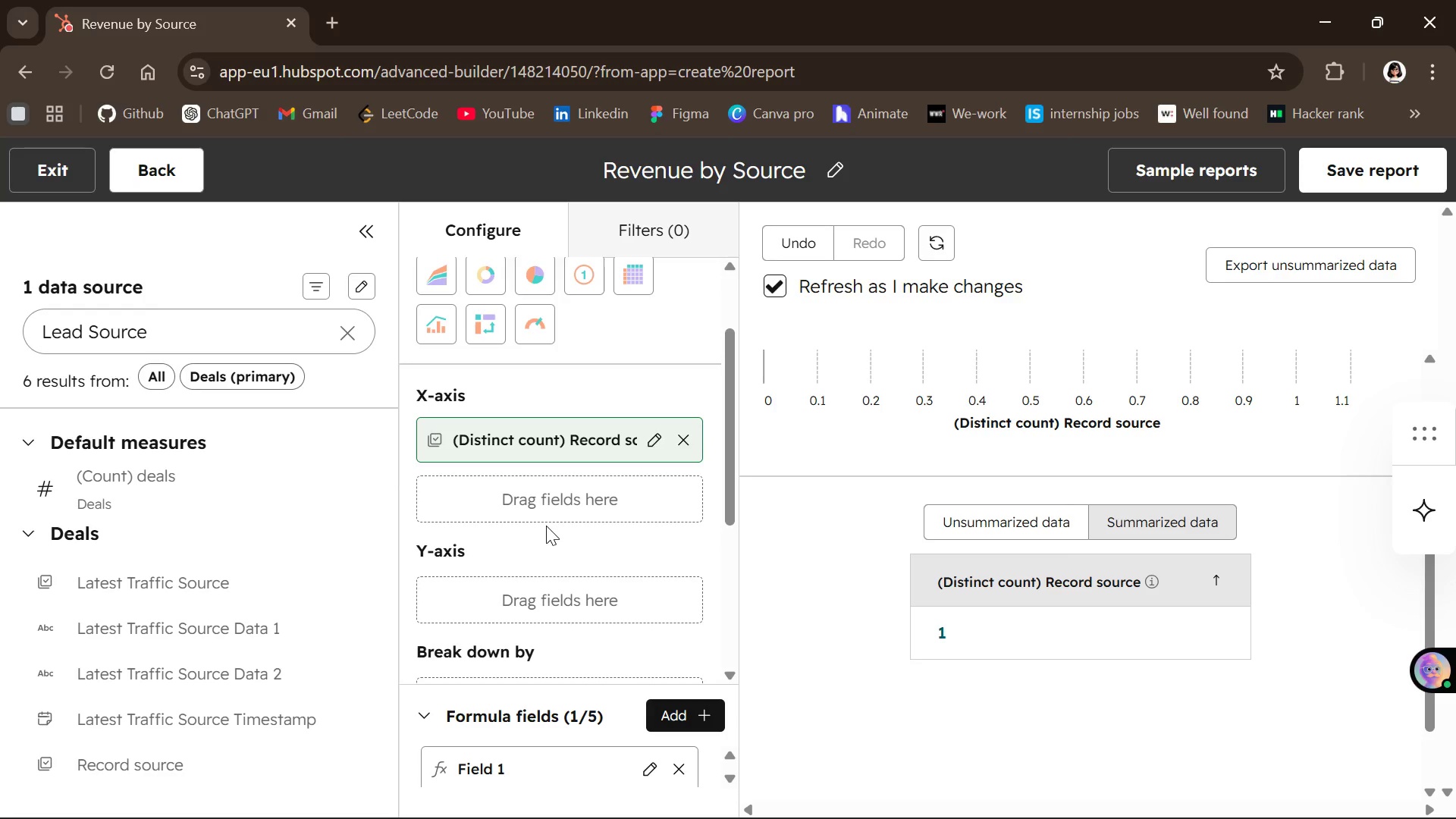 
wait(14.06)
 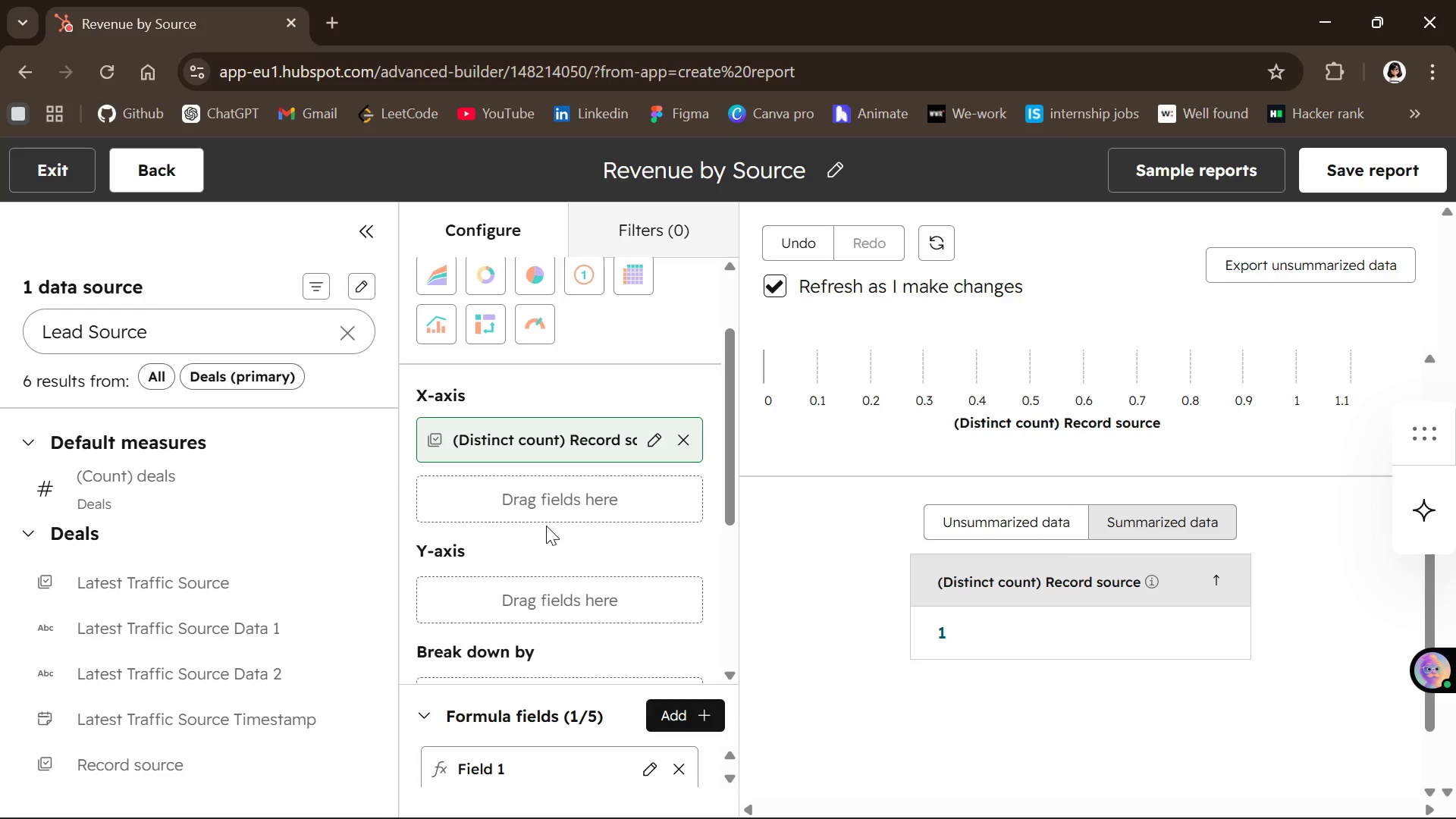 
left_click([524, 576])
 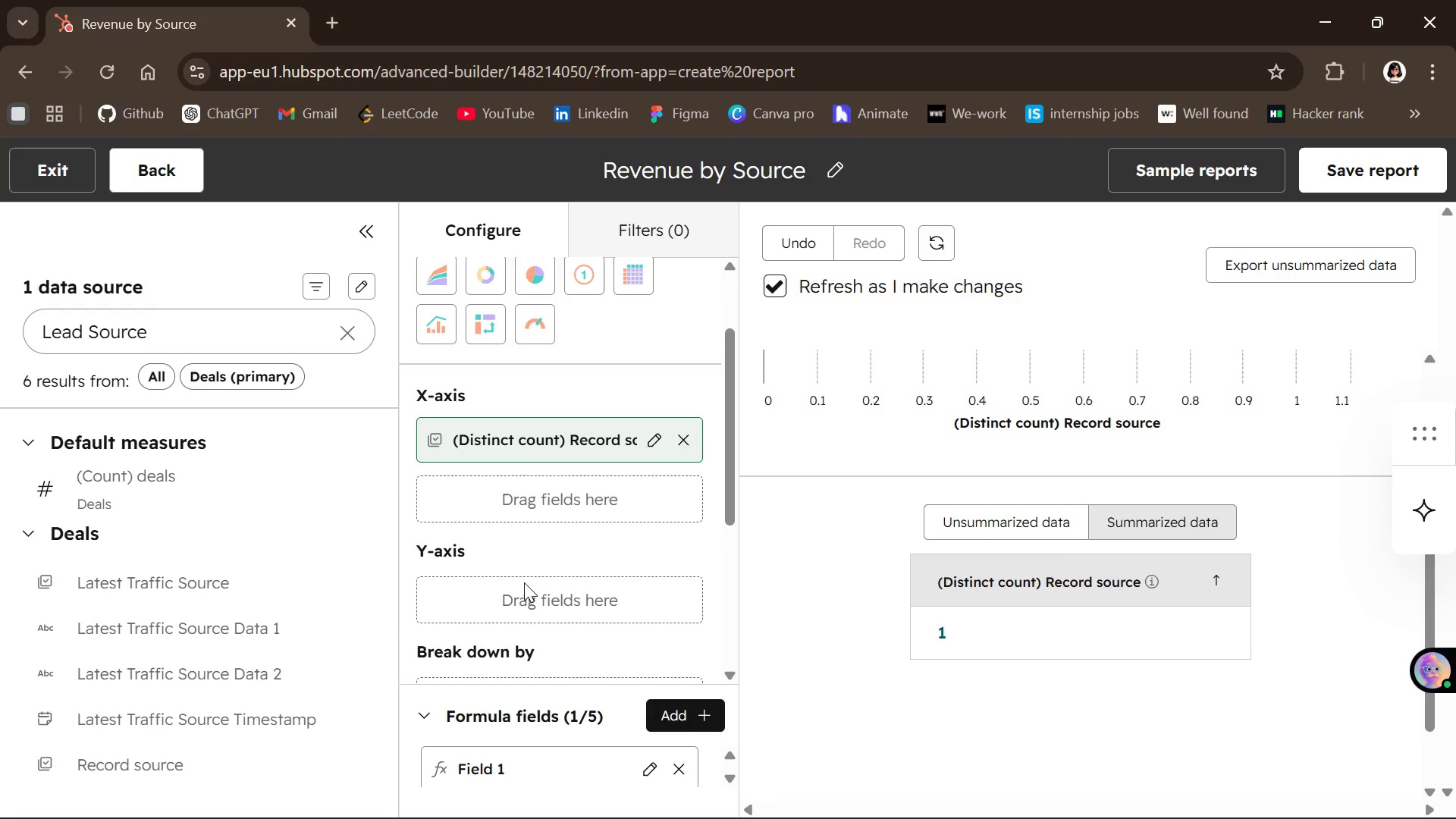 
left_click([524, 582])
 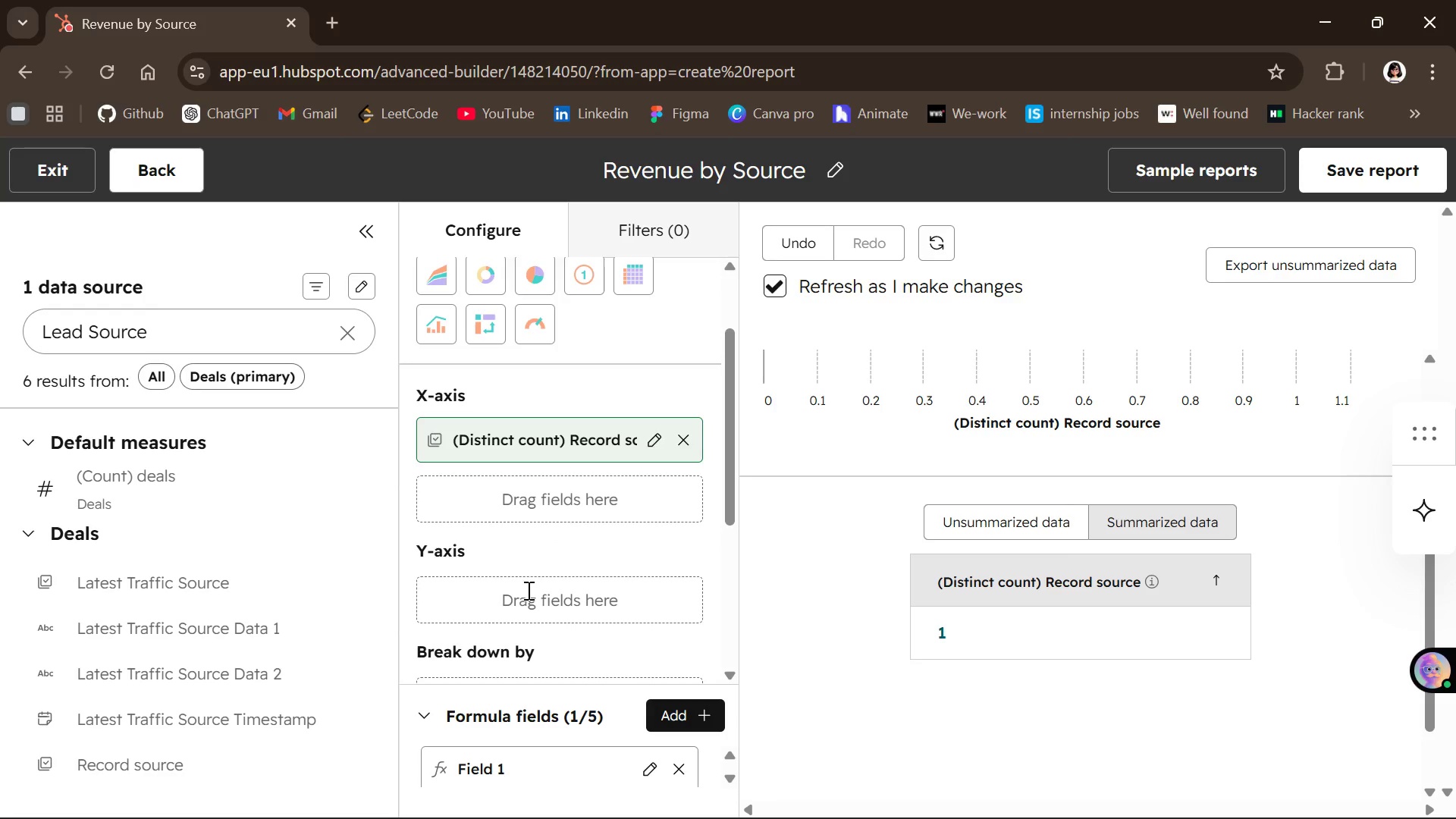 
left_click([527, 590])
 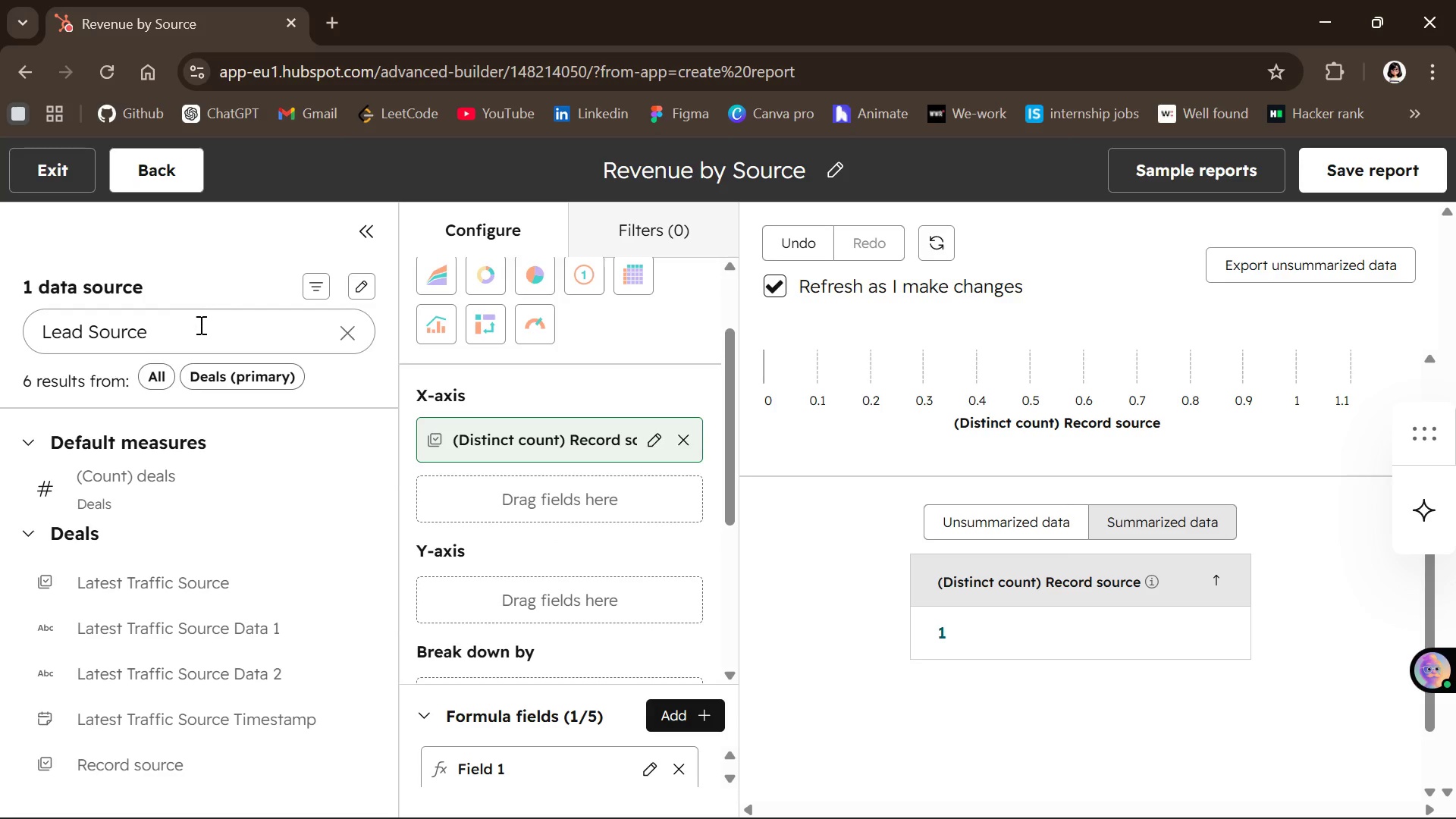 
left_click([199, 325])
 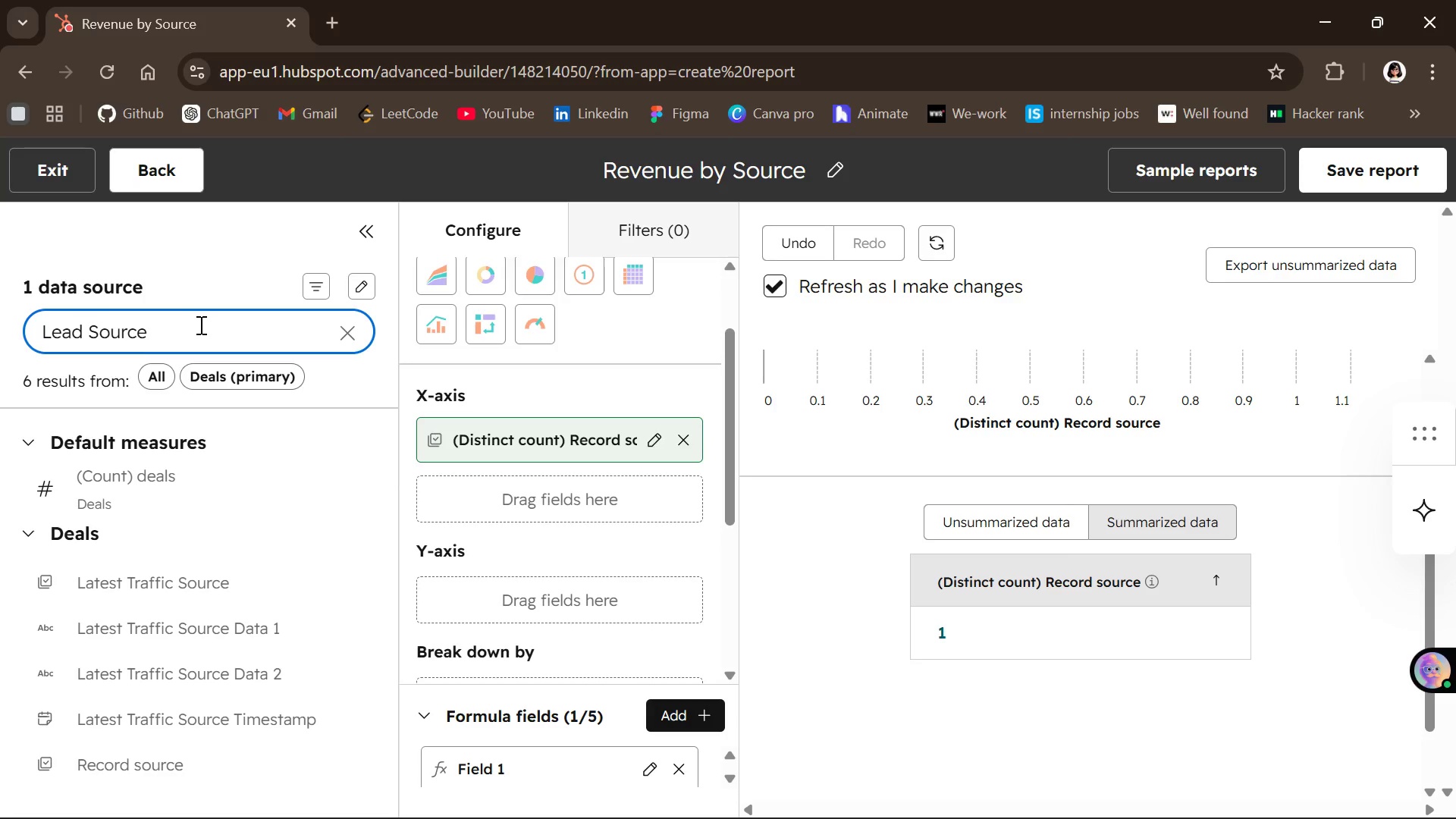 
key(Backspace)
 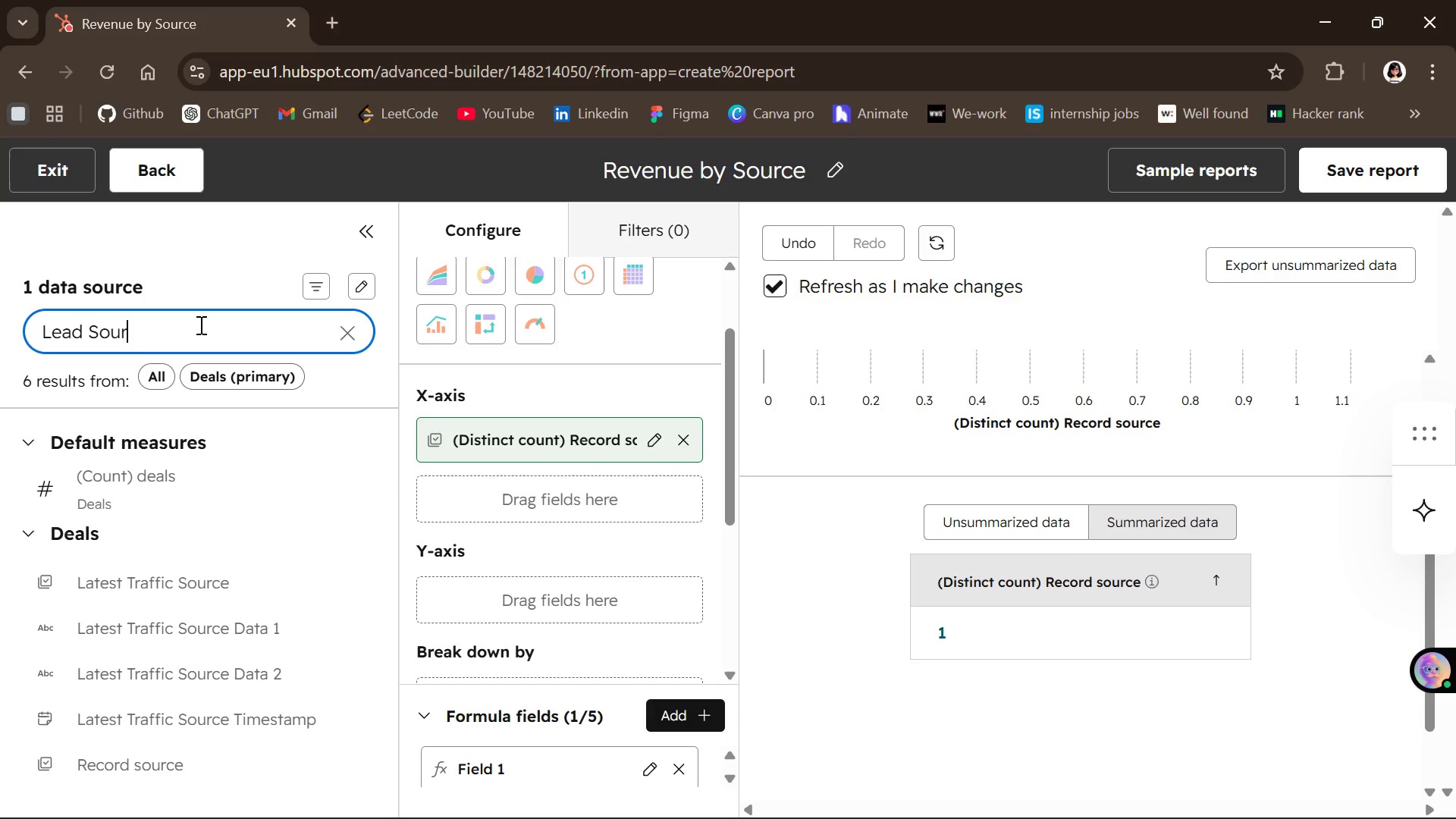 
hold_key(key=Backspace, duration=0.98)
 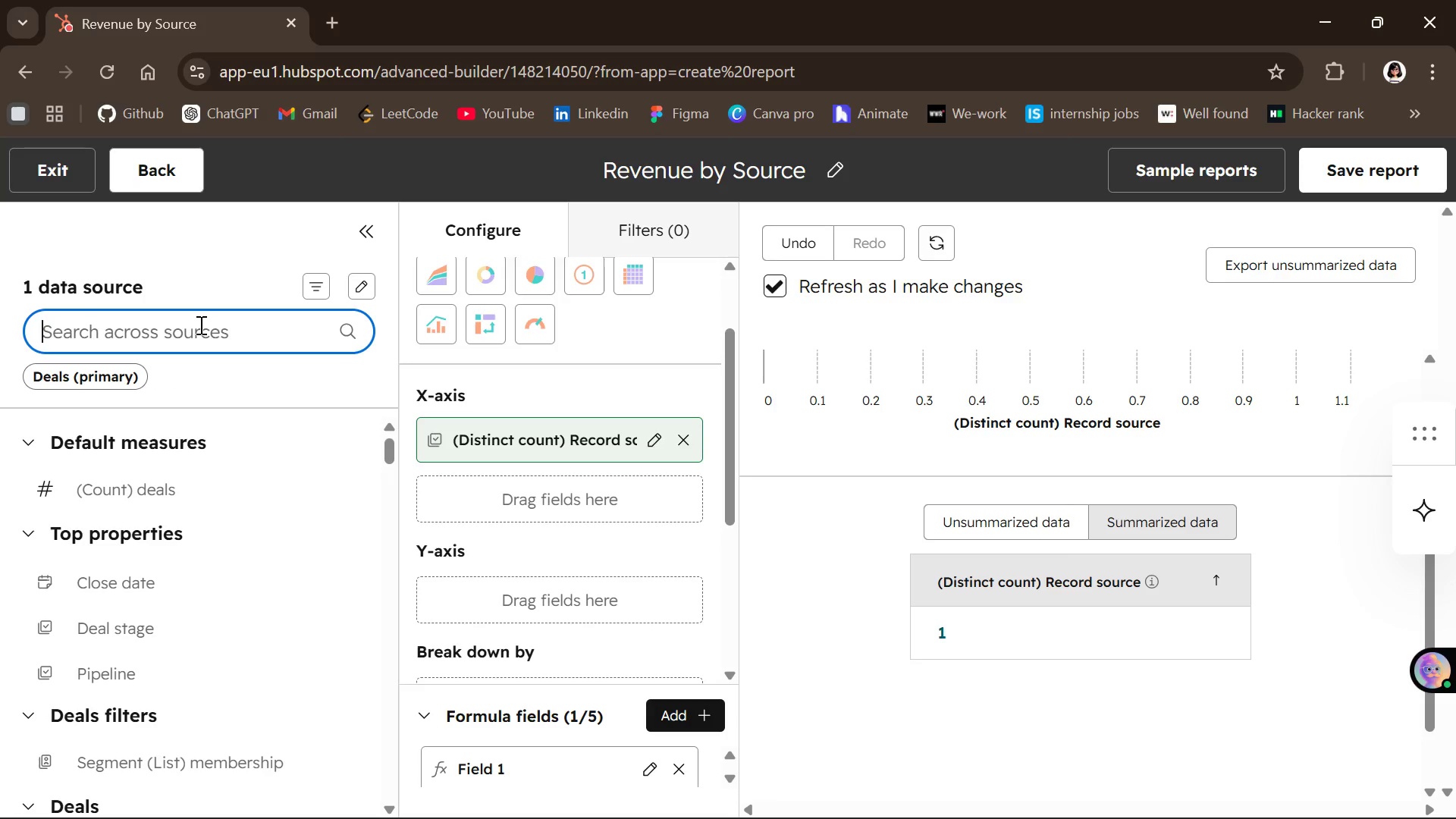 
key(CapsLock)
 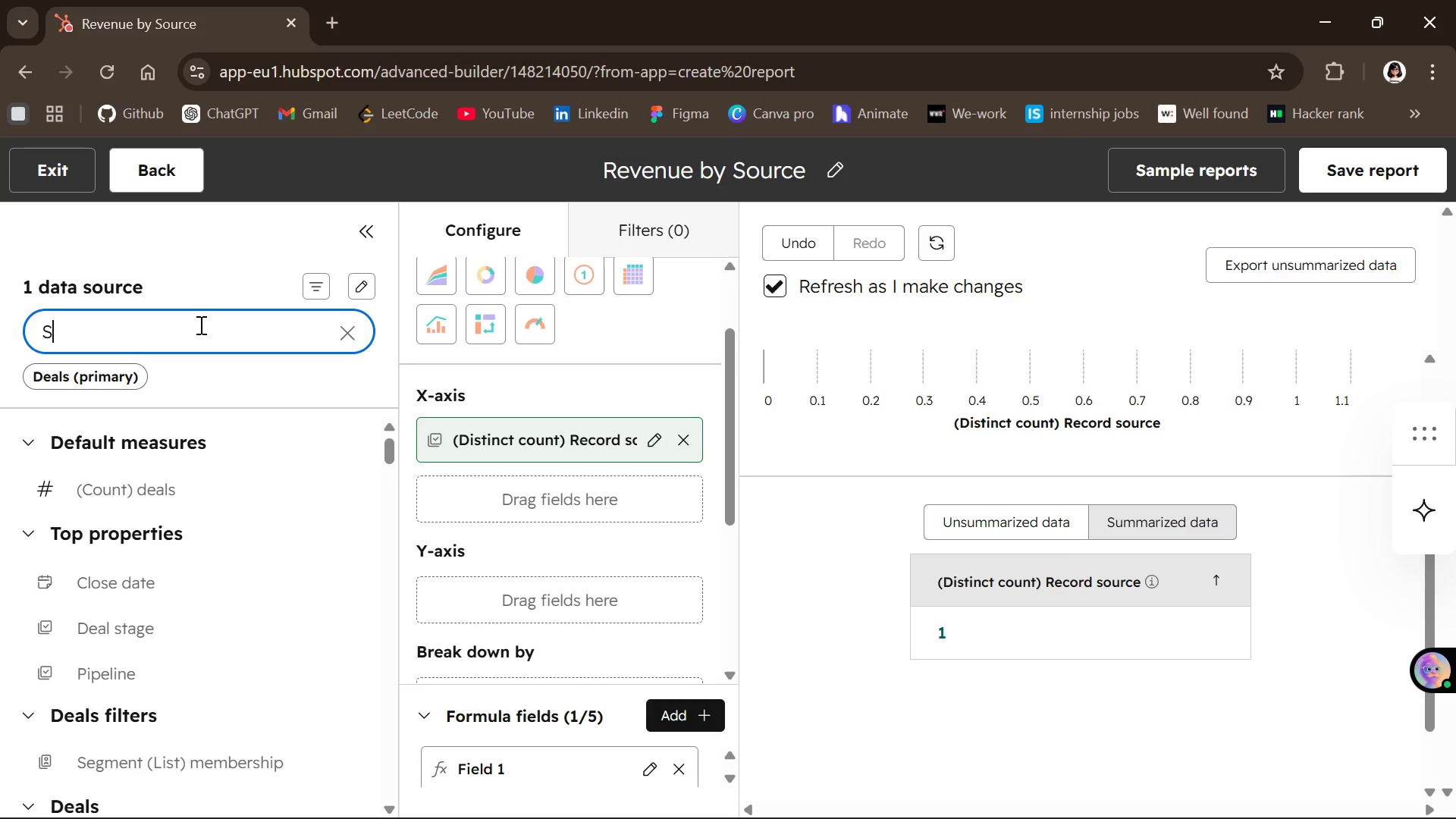 
key(S)
 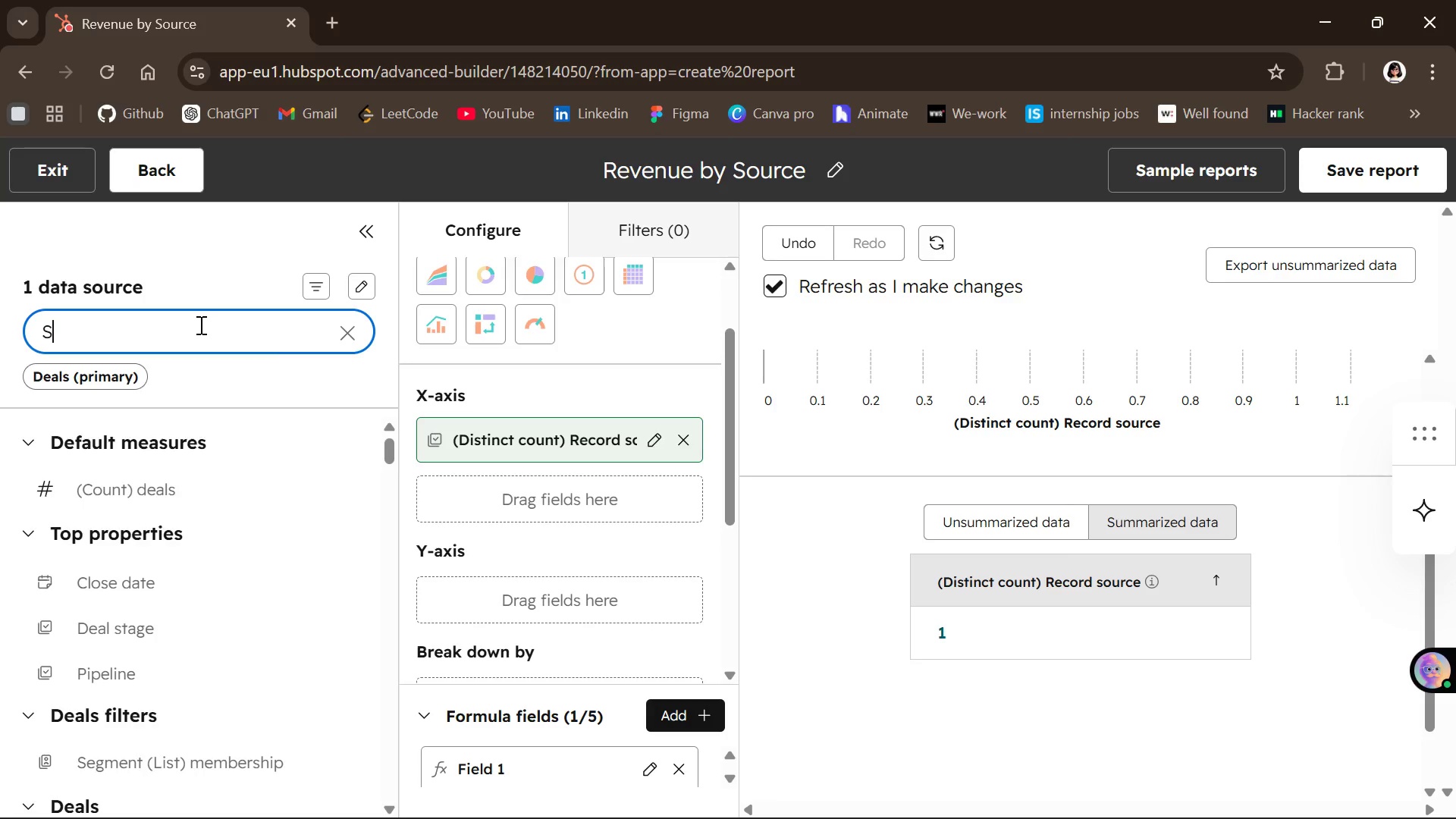 
key(CapsLock)
 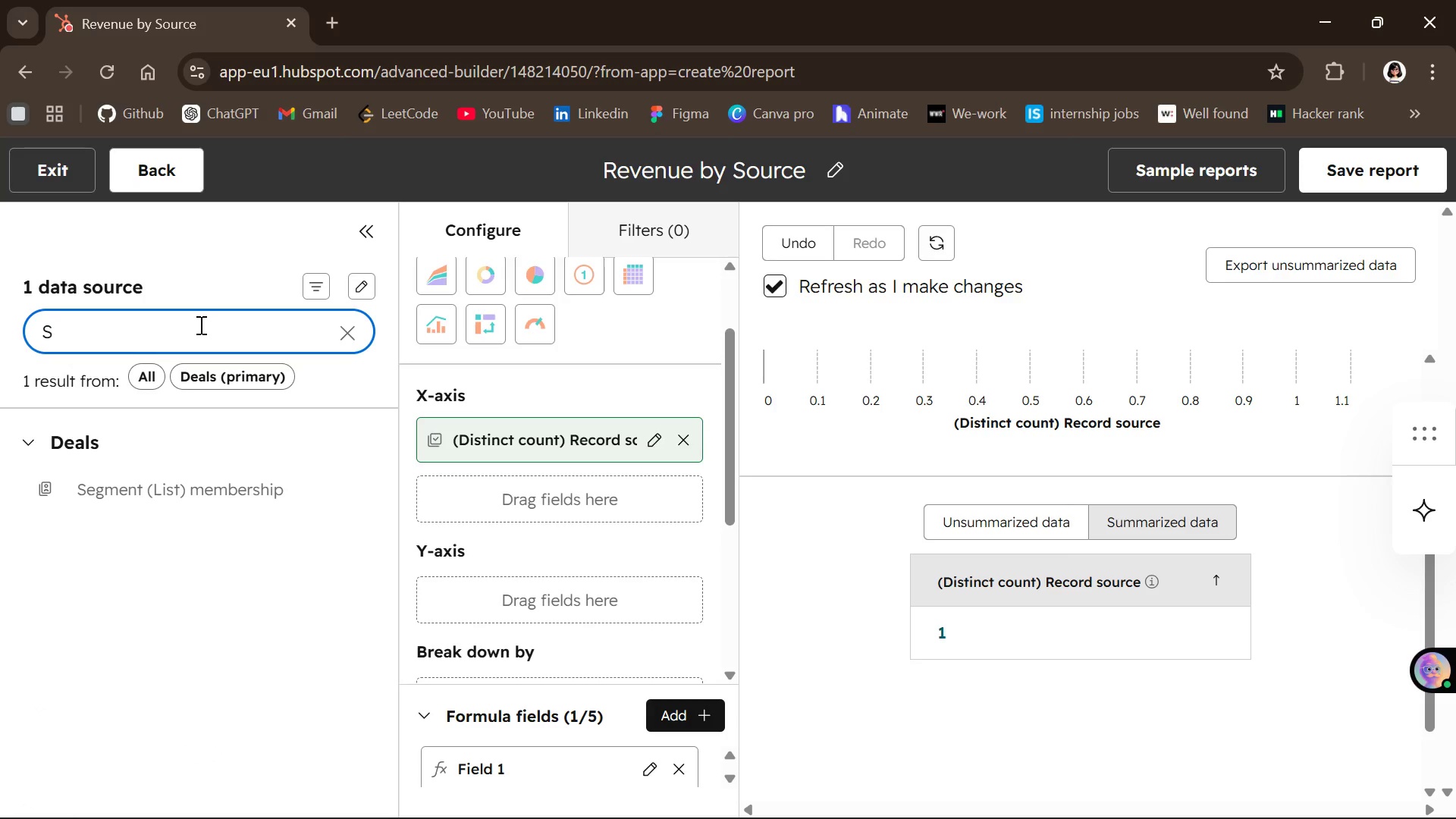 
type(un)
key(Backspace)
type(m )
 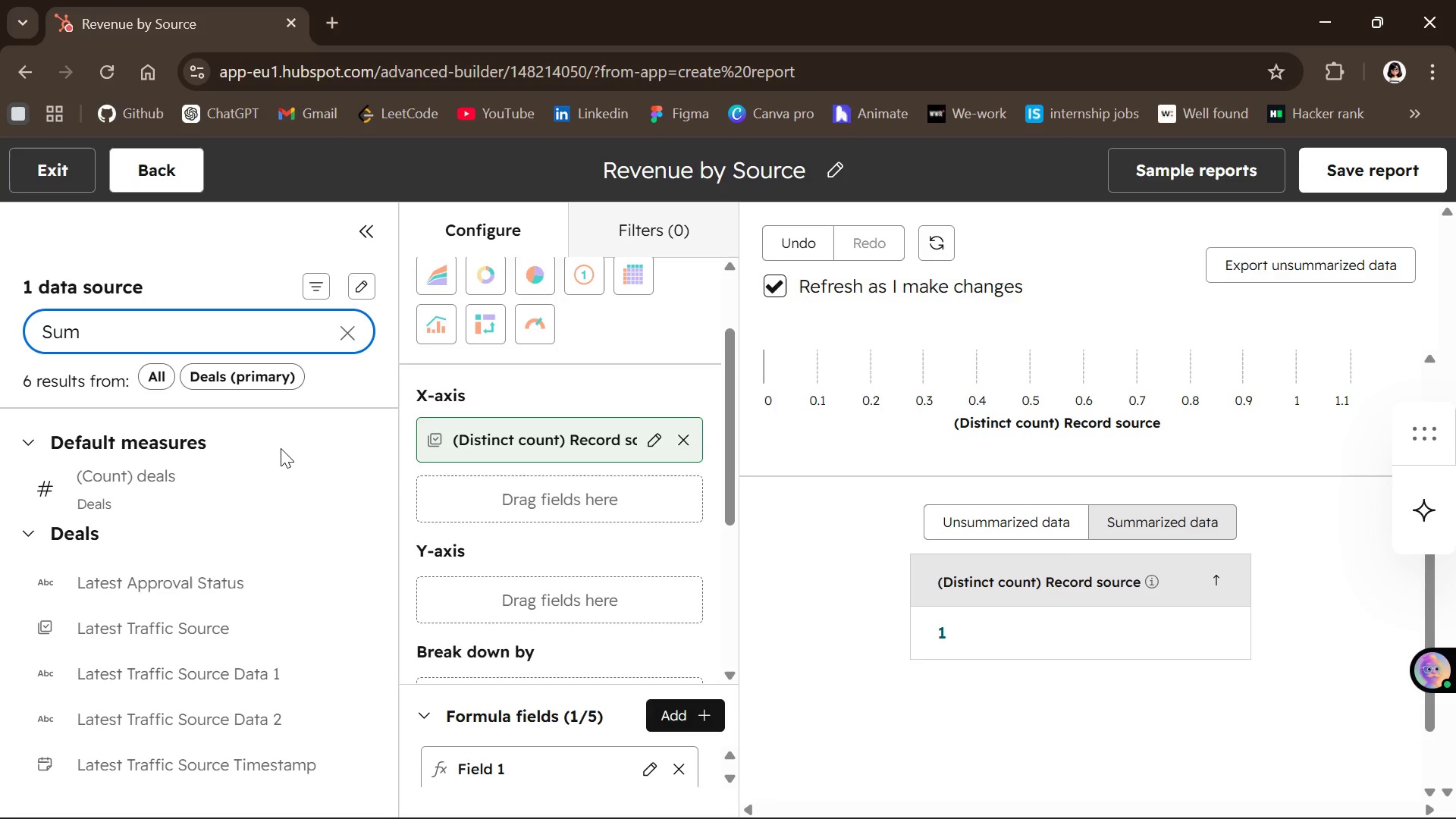 
wait(20.55)
 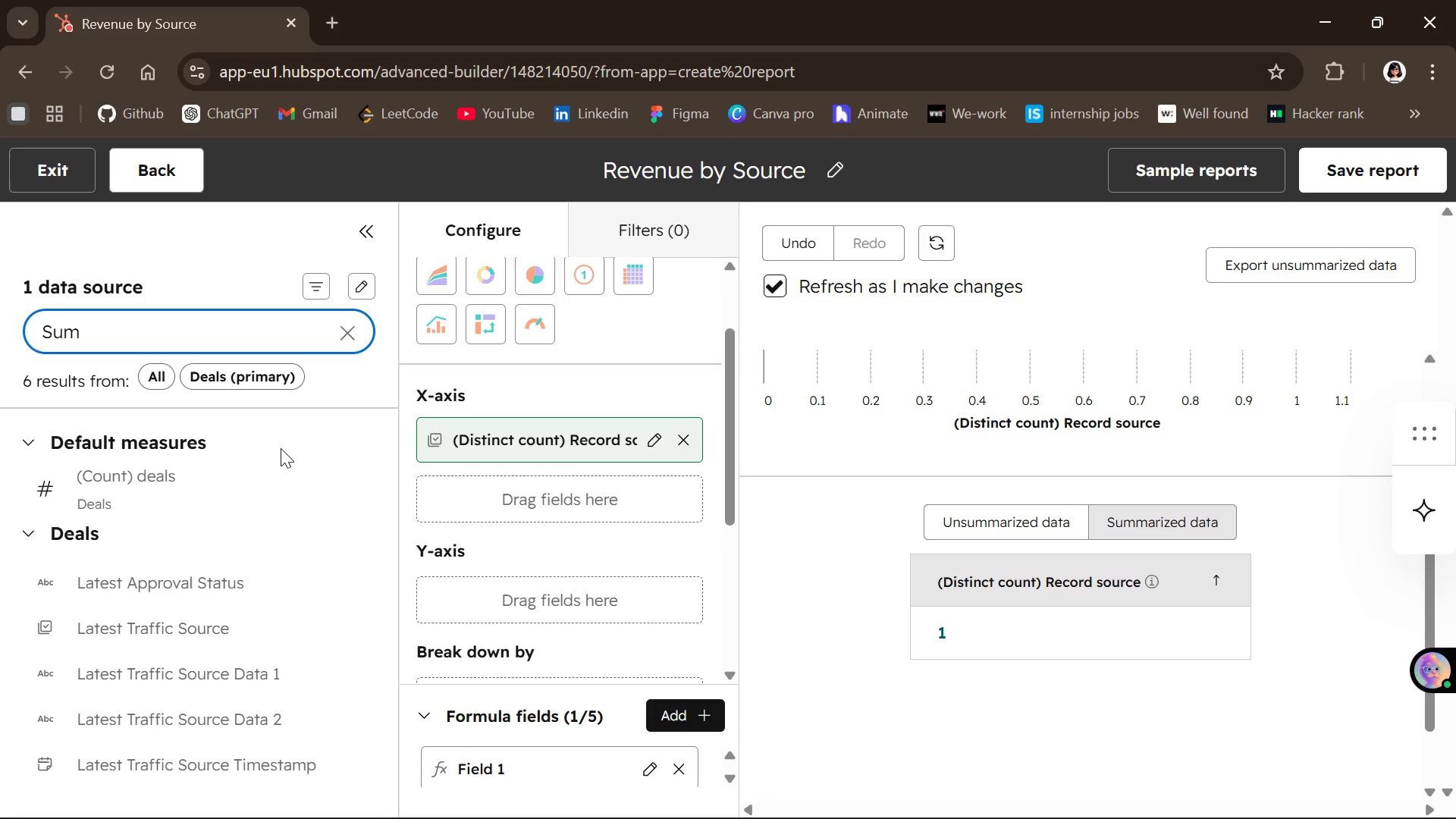 
left_click_drag(start_coordinate=[212, 575], to_coordinate=[422, 497])
 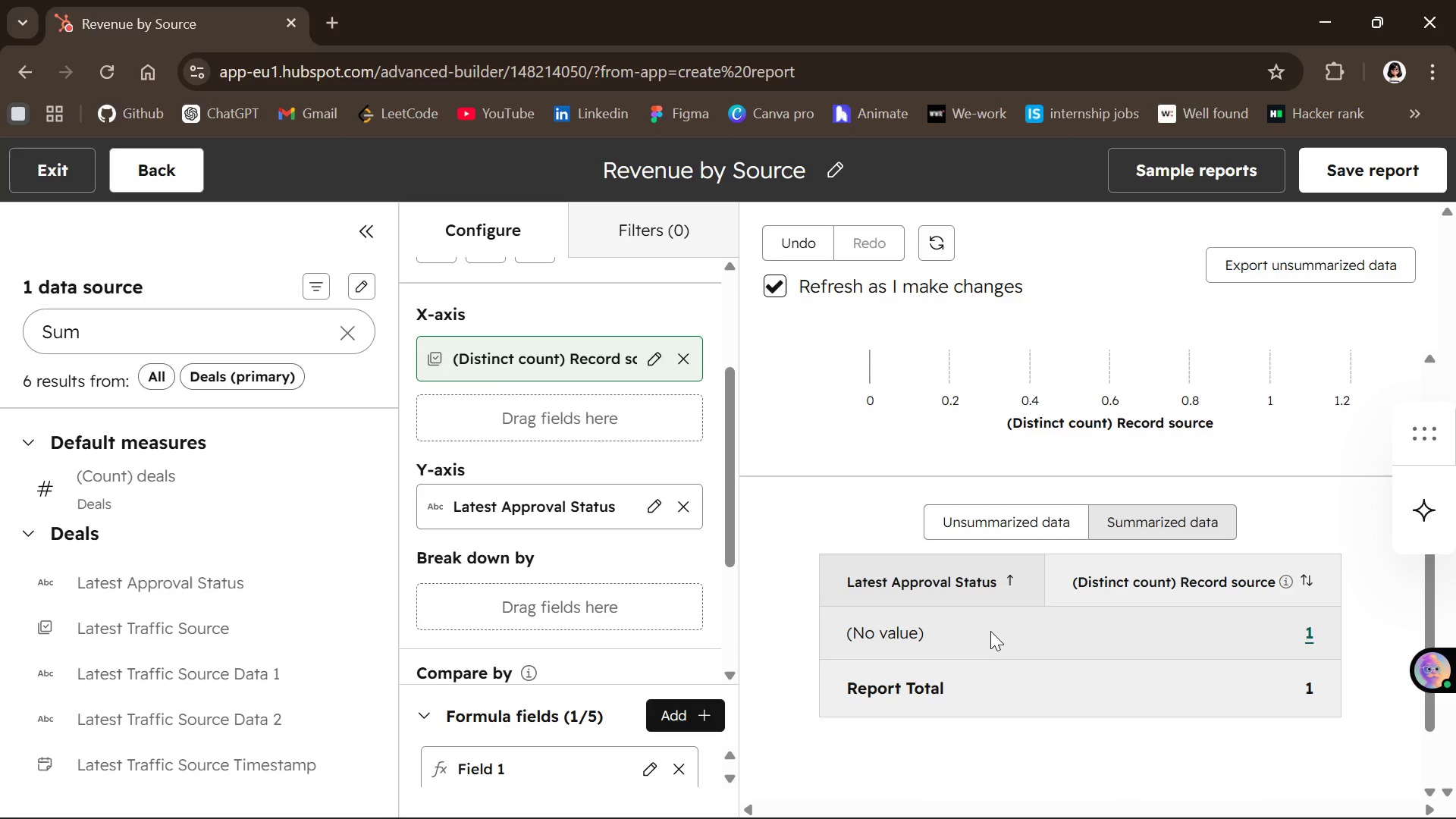 
wait(6.0)
 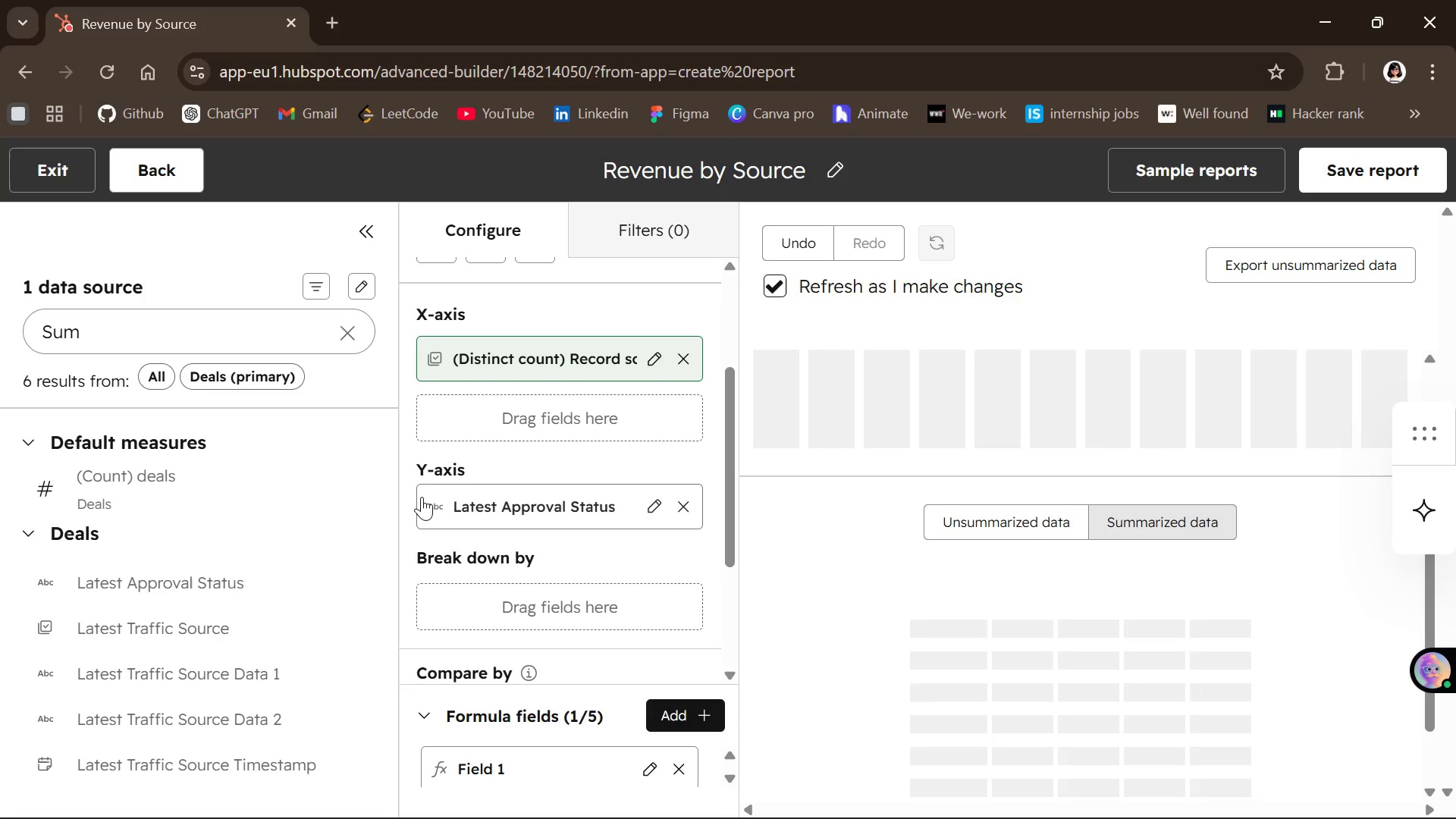 
left_click([686, 506])
 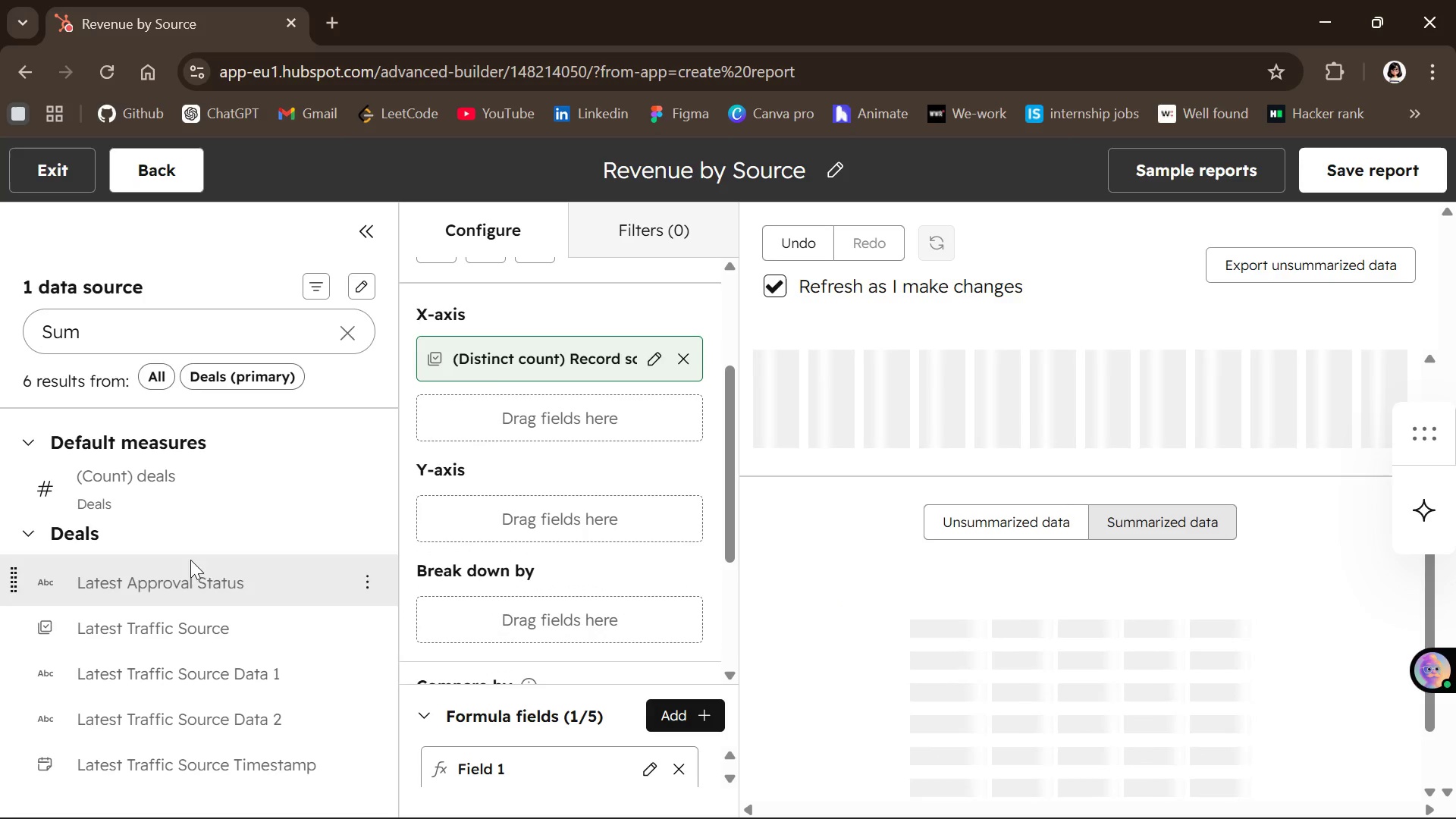 
left_click([150, 475])
 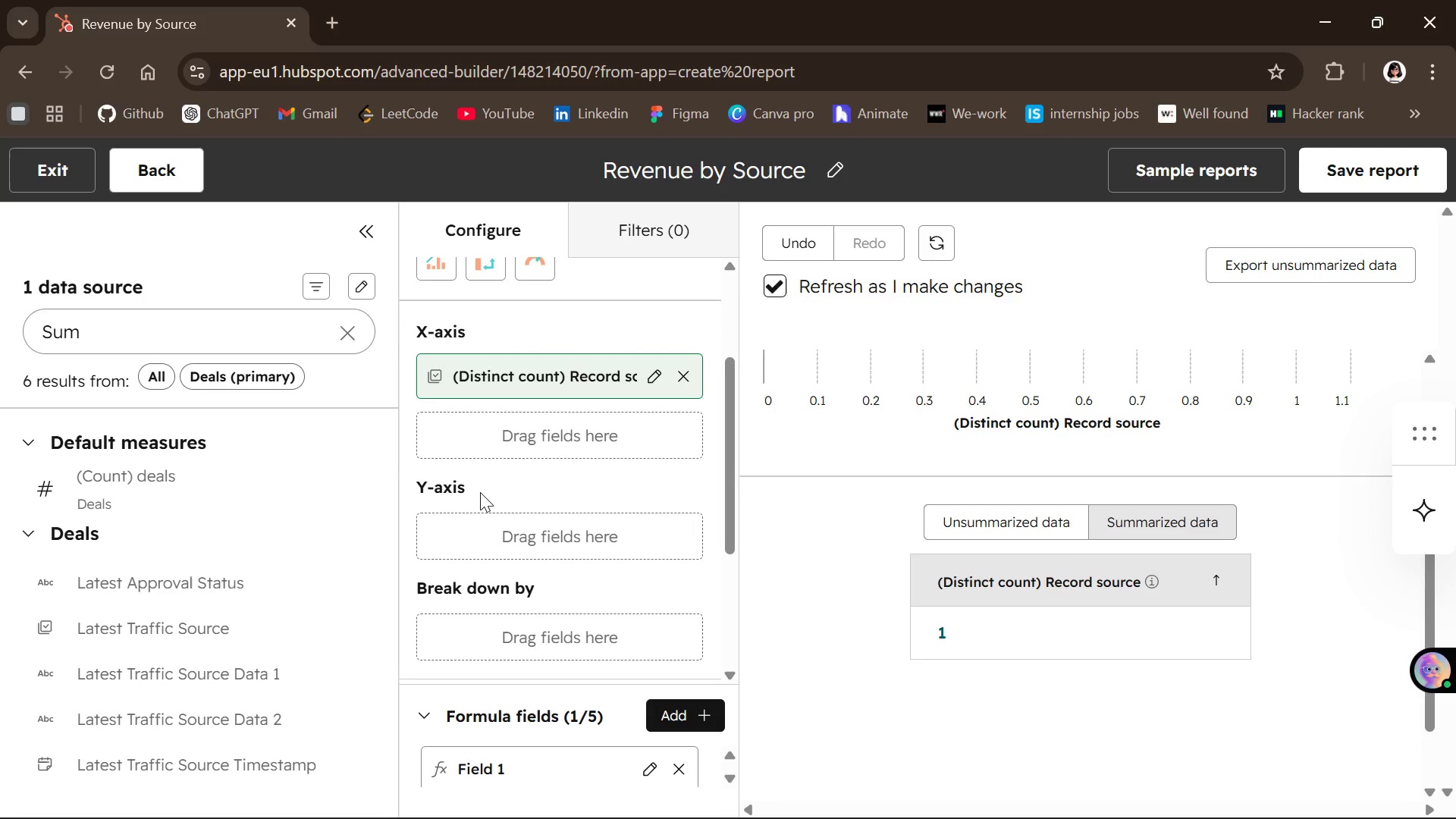 
wait(18.25)
 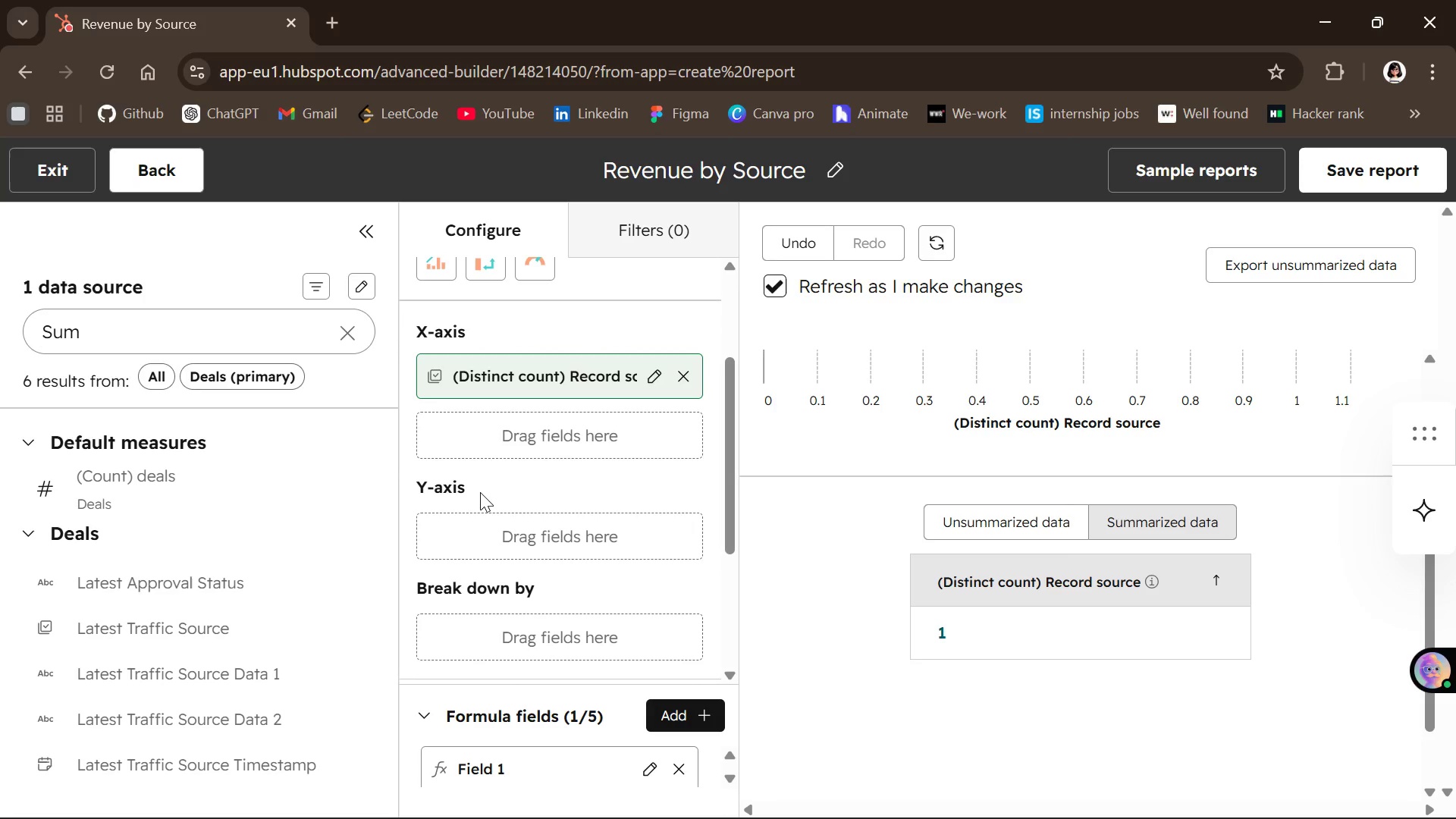 
key(Backspace)
key(Backspace)
key(Backspace)
key(Backspace)
key(Backspace)
type(measure)
 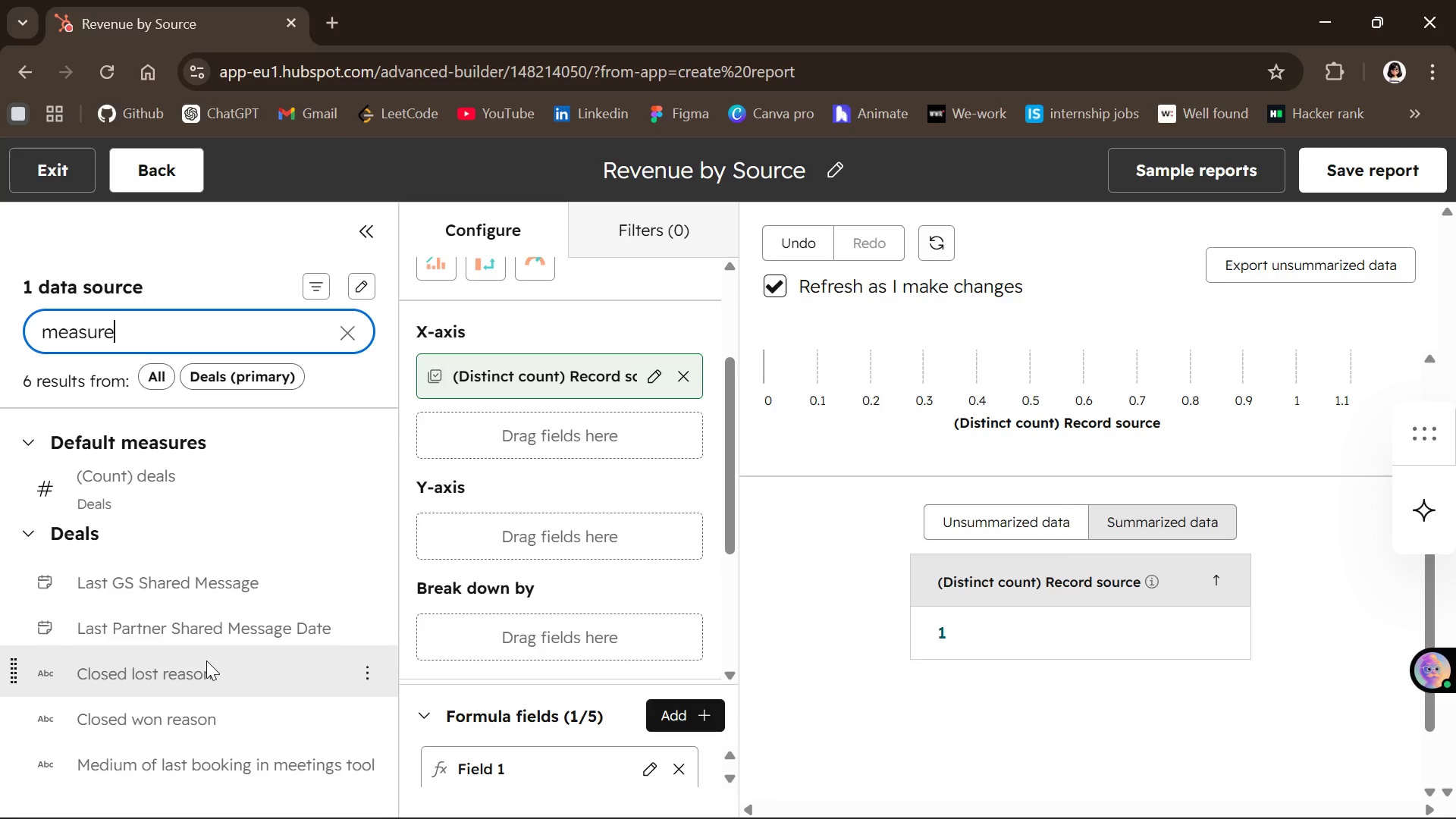 
wait(5.81)
 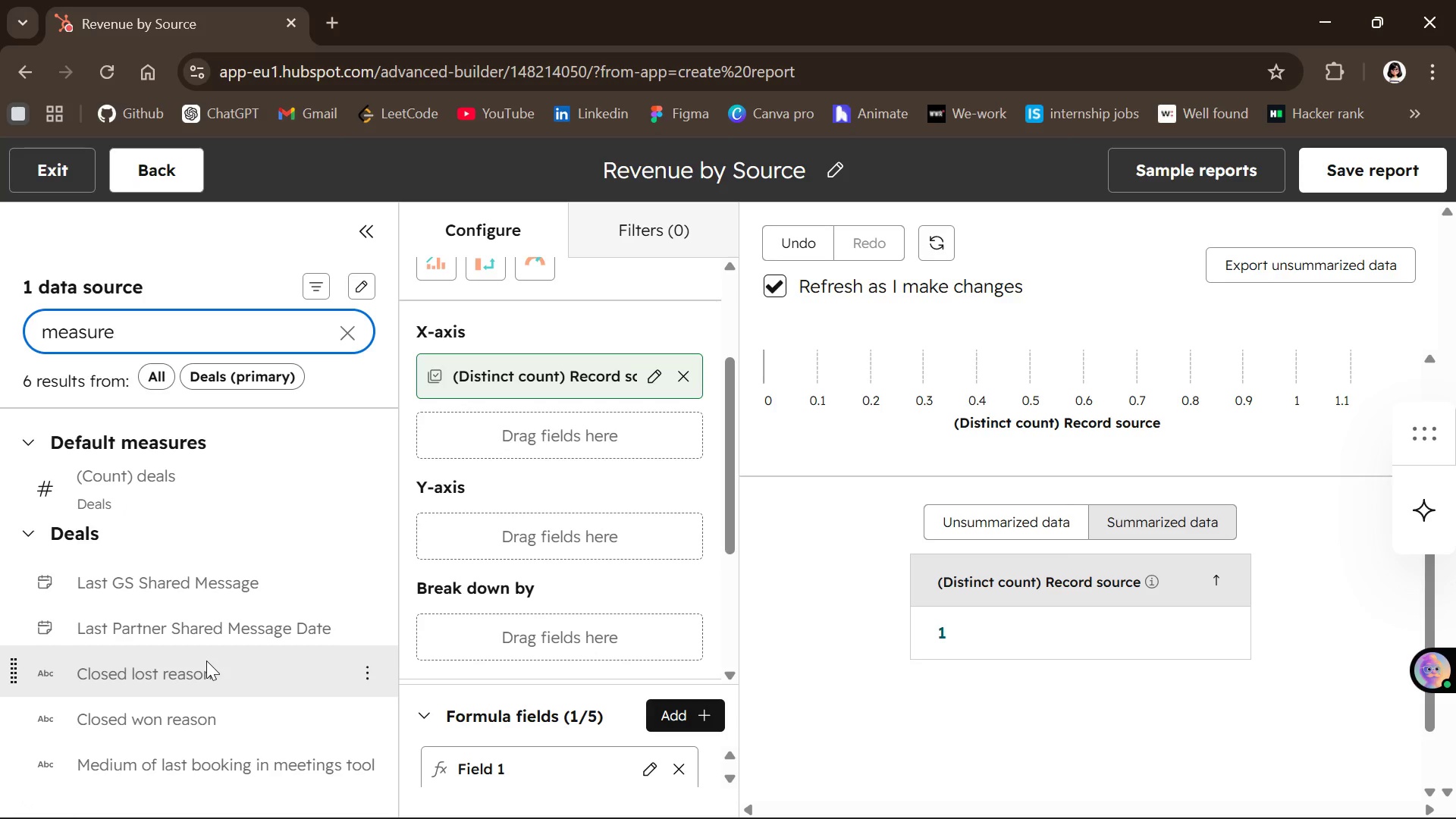 
mouse_move([344, 672])
 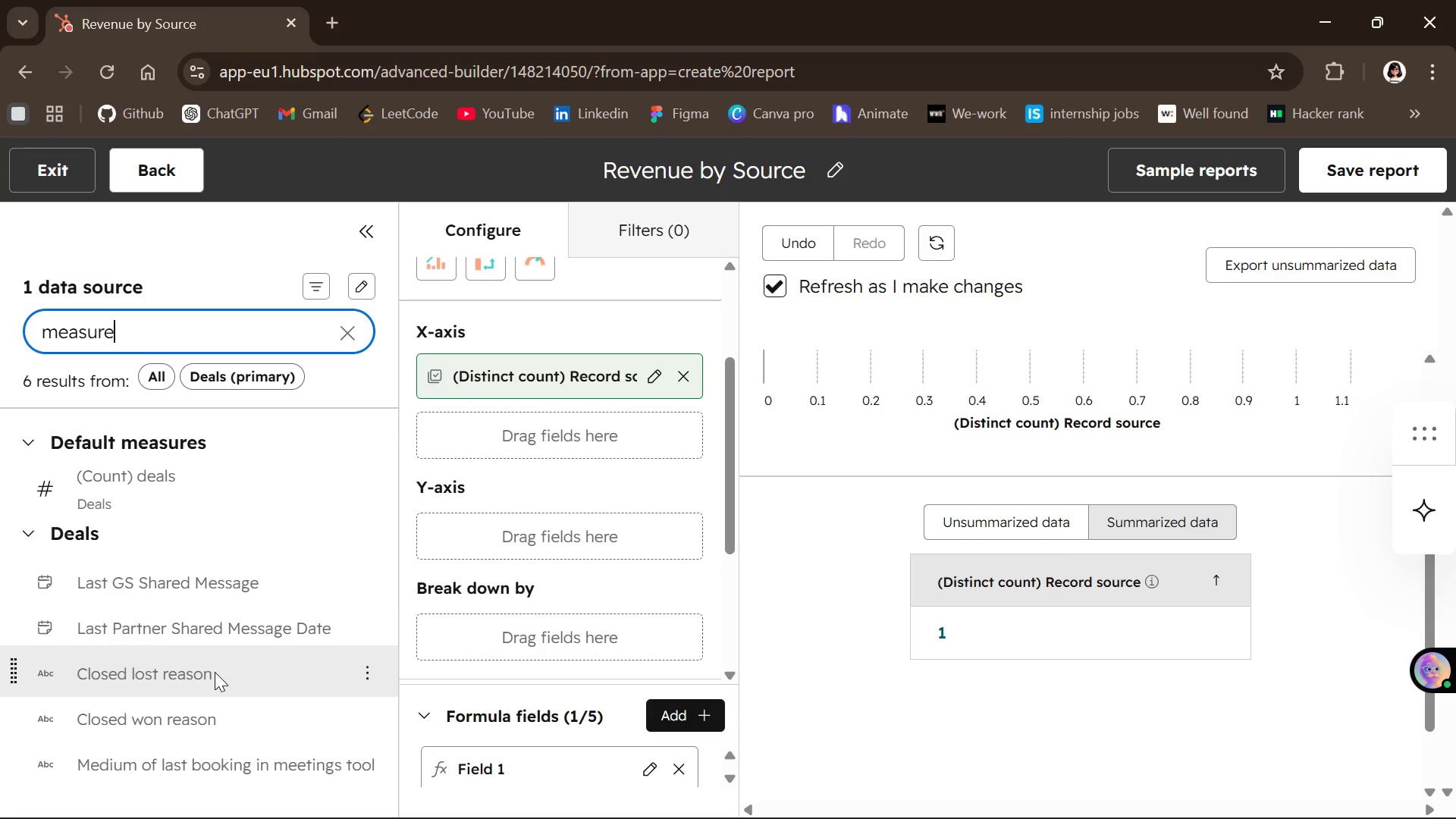 
left_click_drag(start_coordinate=[213, 672], to_coordinate=[75, 702])
 